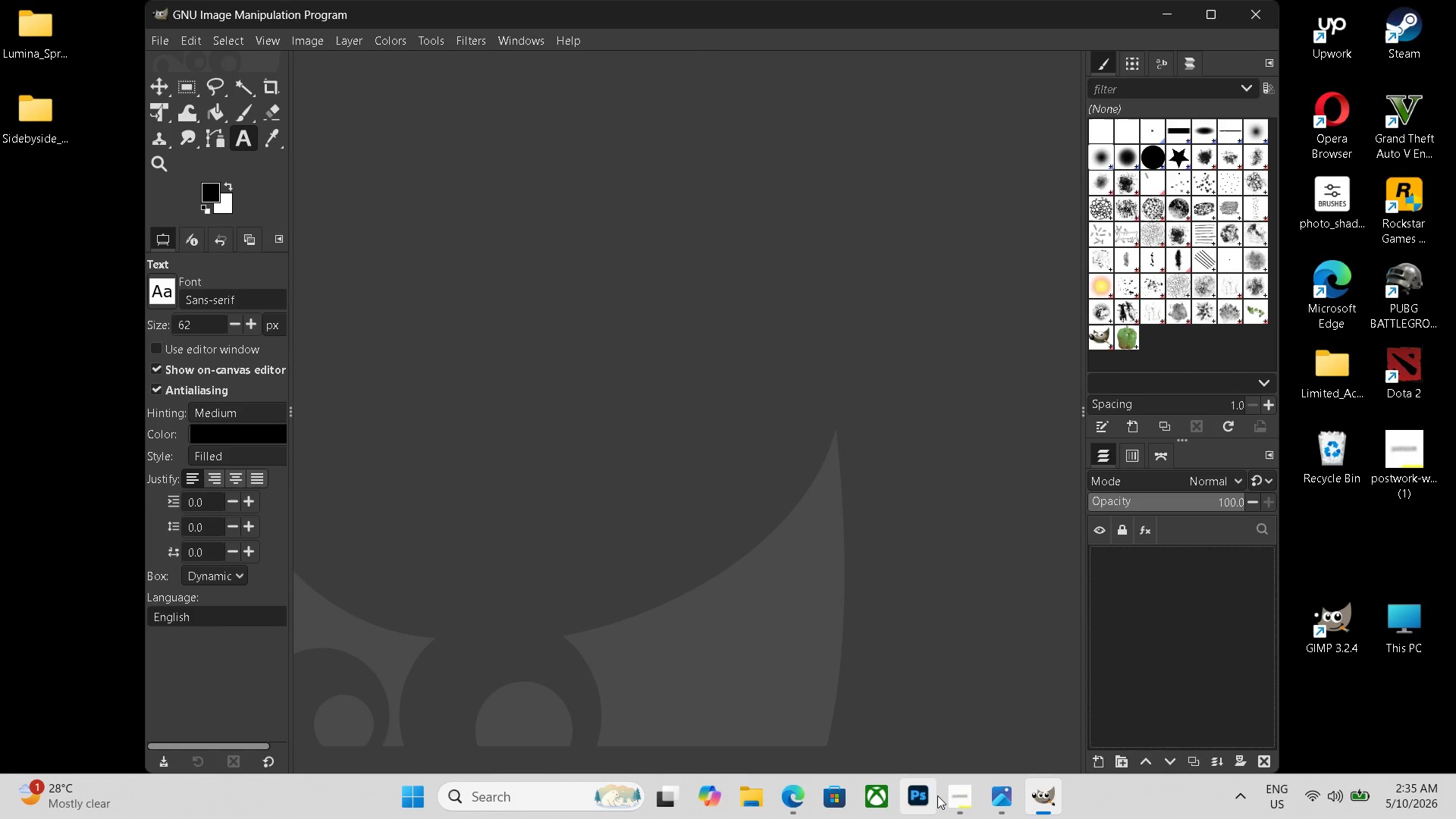 
wait(5.17)
 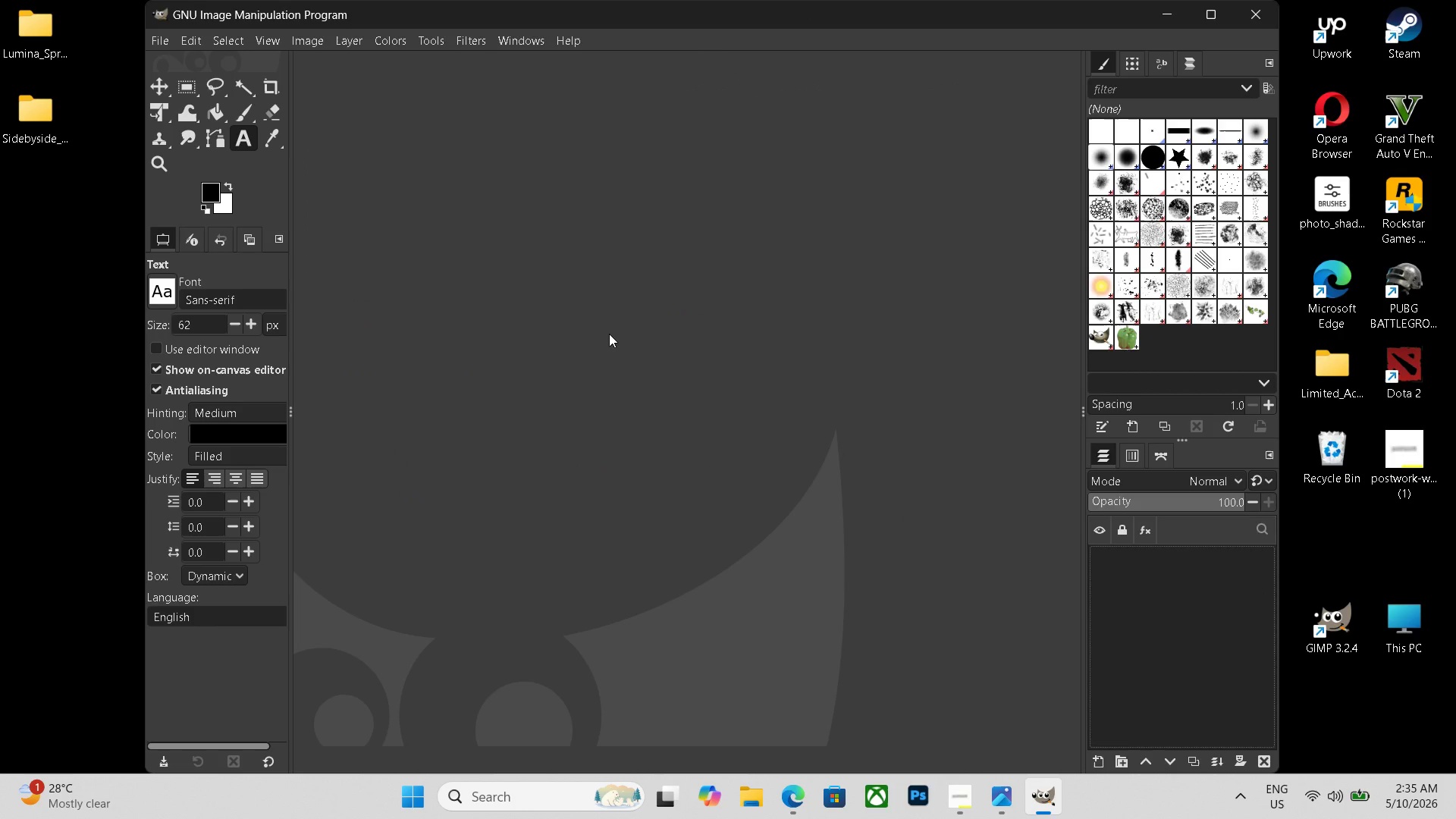 
double_click([1008, 797])
 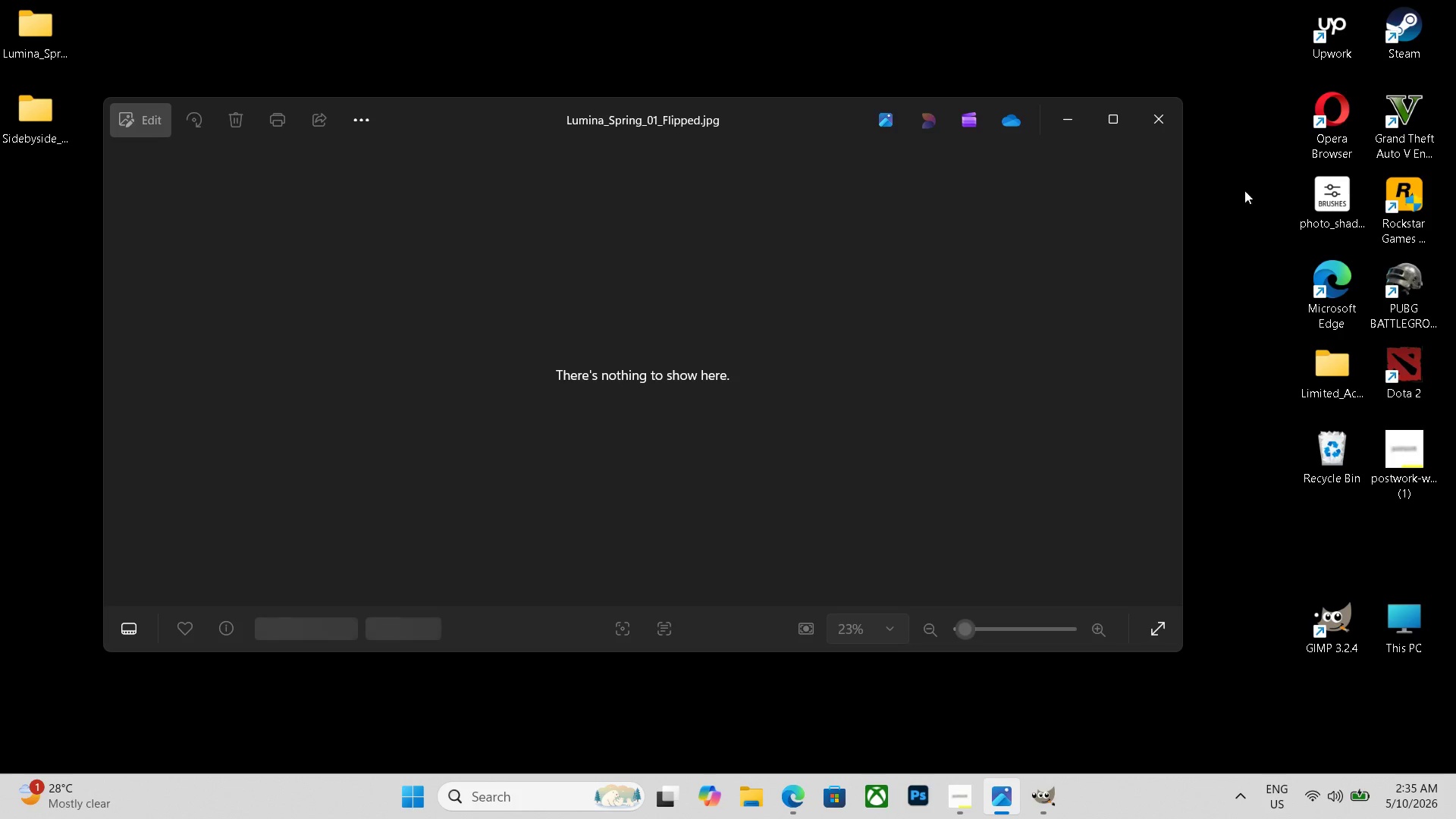 
left_click([1164, 119])
 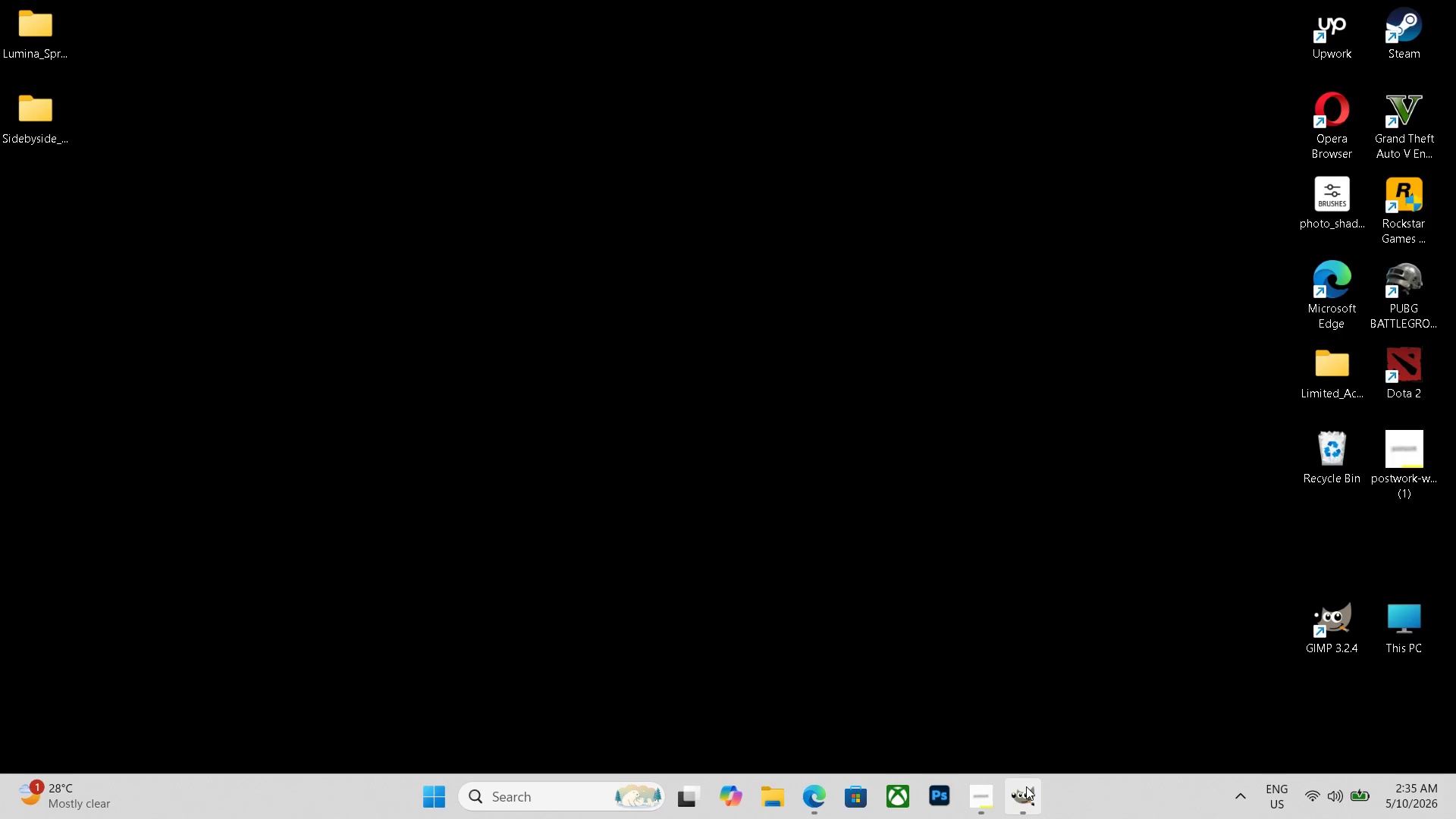 
left_click([1026, 787])
 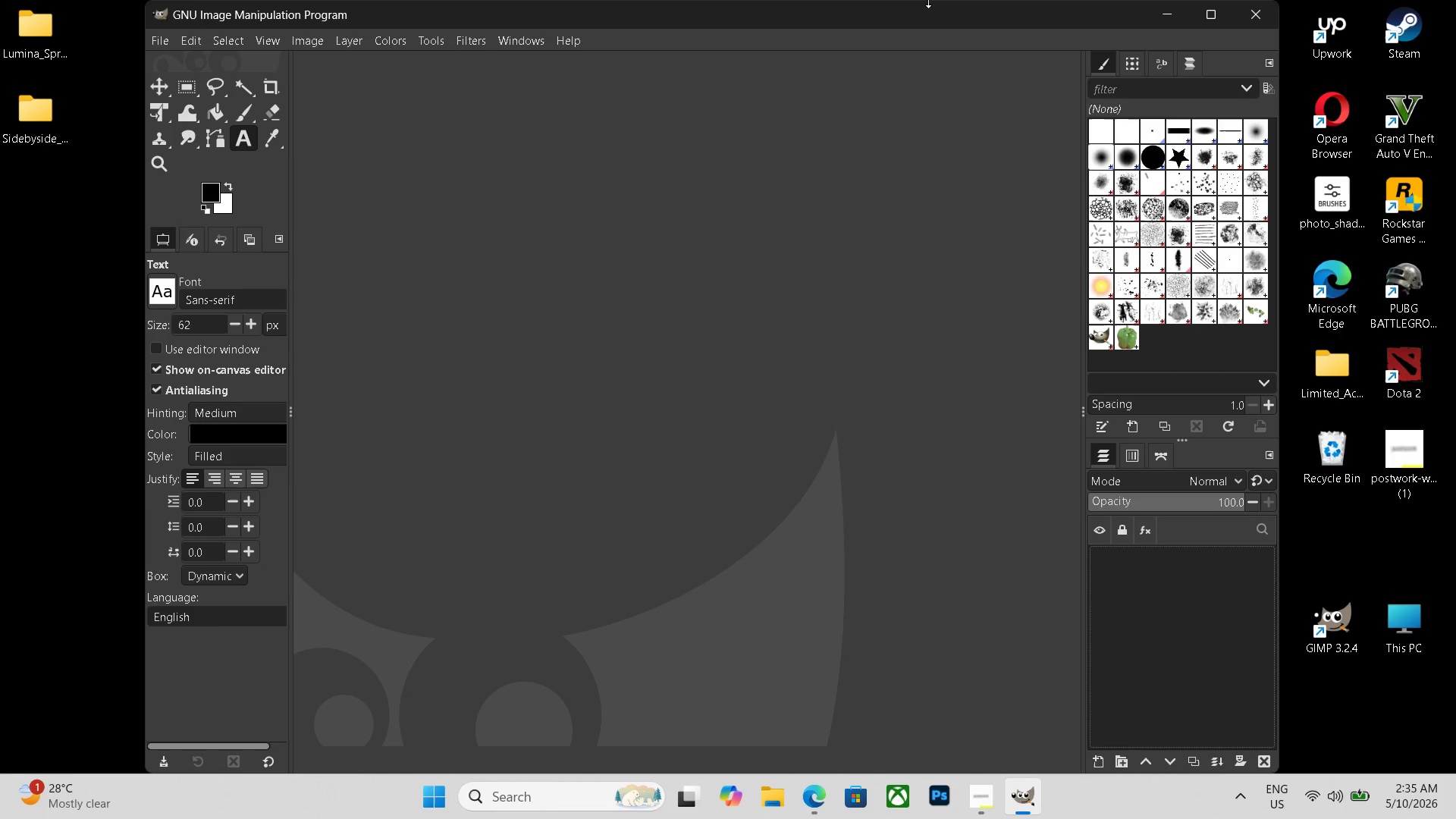 
left_click_drag(start_coordinate=[906, 18], to_coordinate=[1126, 16])
 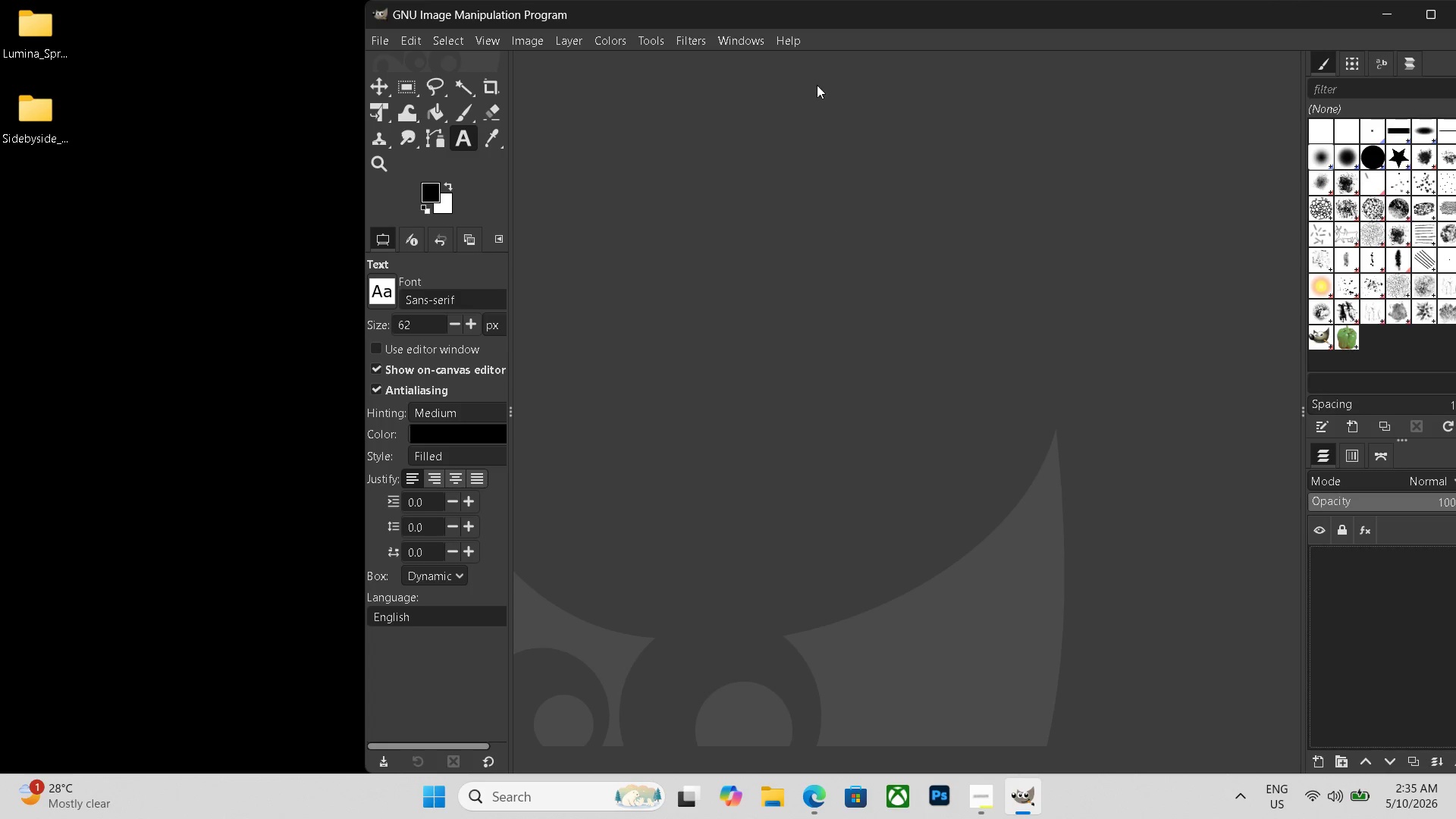 
left_click_drag(start_coordinate=[902, 13], to_coordinate=[997, 13])
 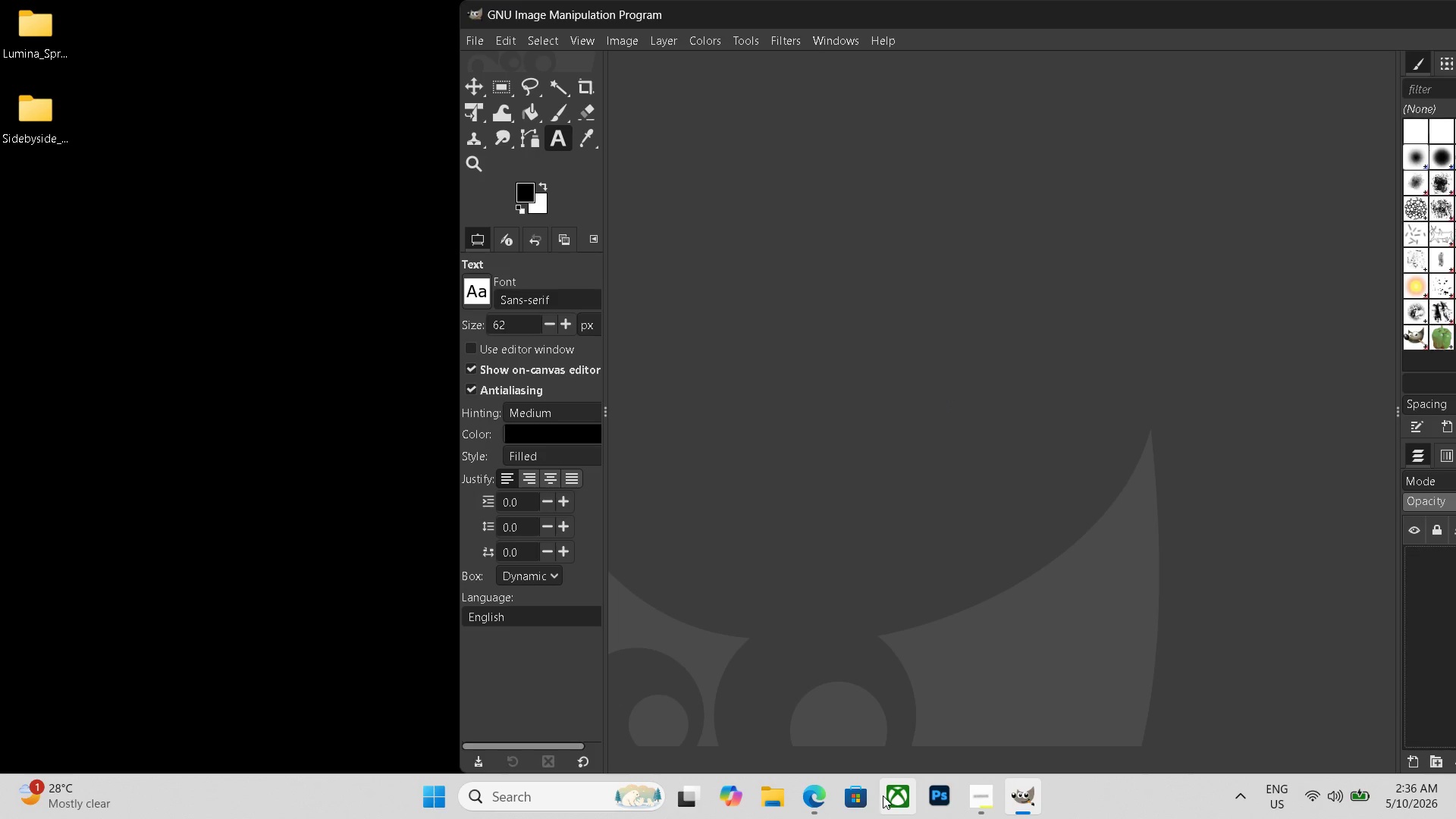 
left_click([829, 797])
 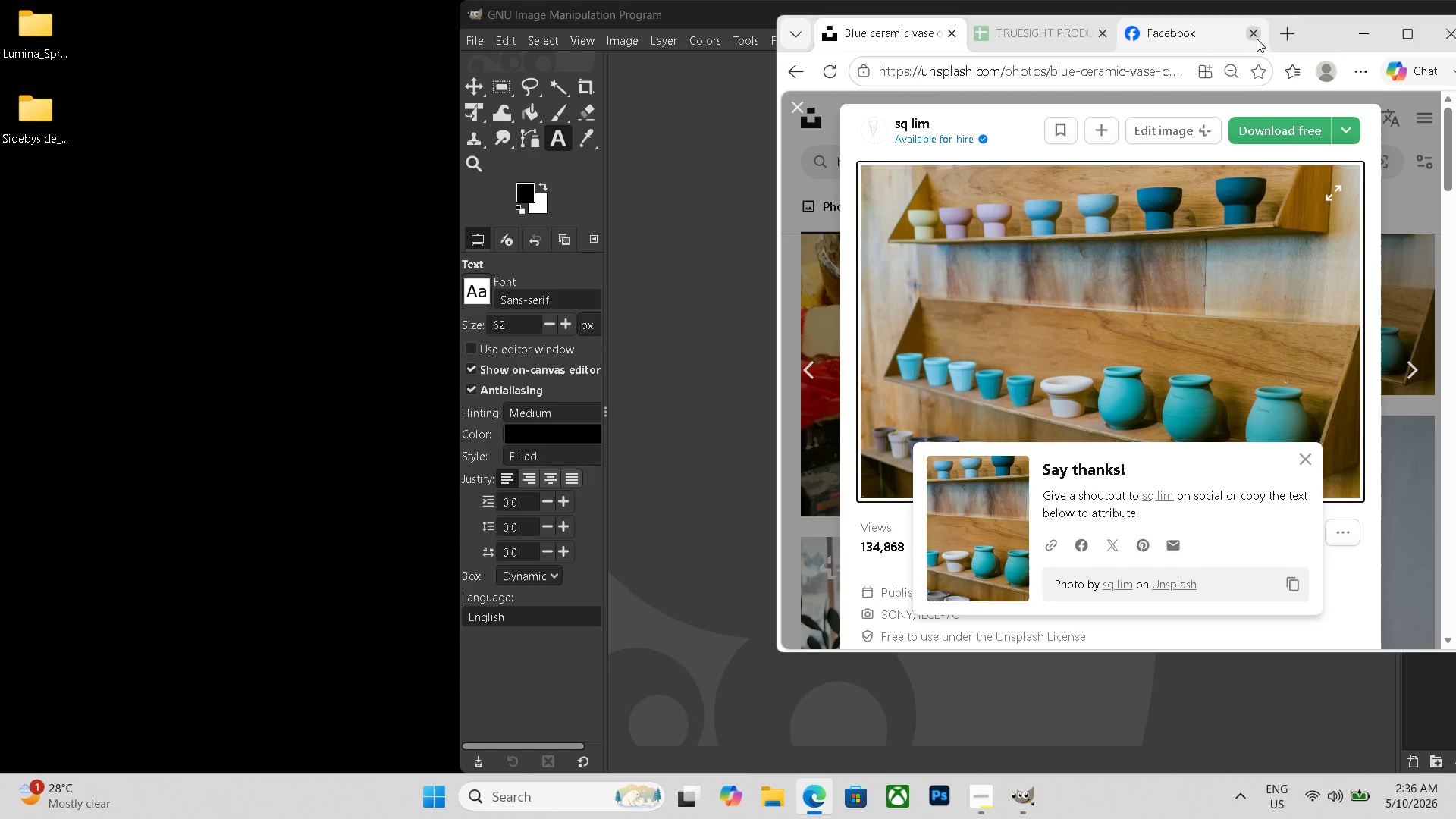 
left_click_drag(start_coordinate=[1329, 27], to_coordinate=[539, 128])
 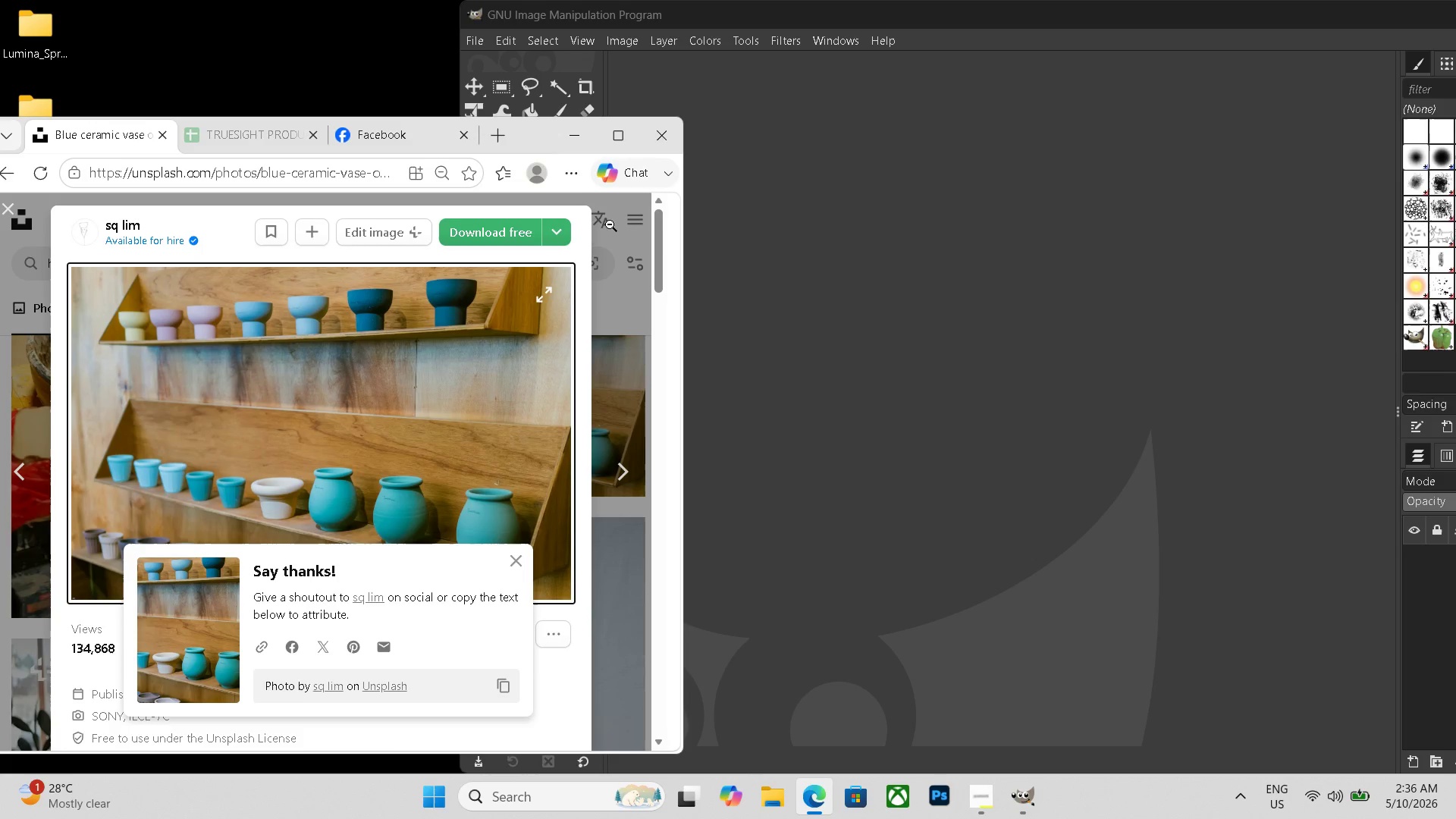 
wait(7.84)
 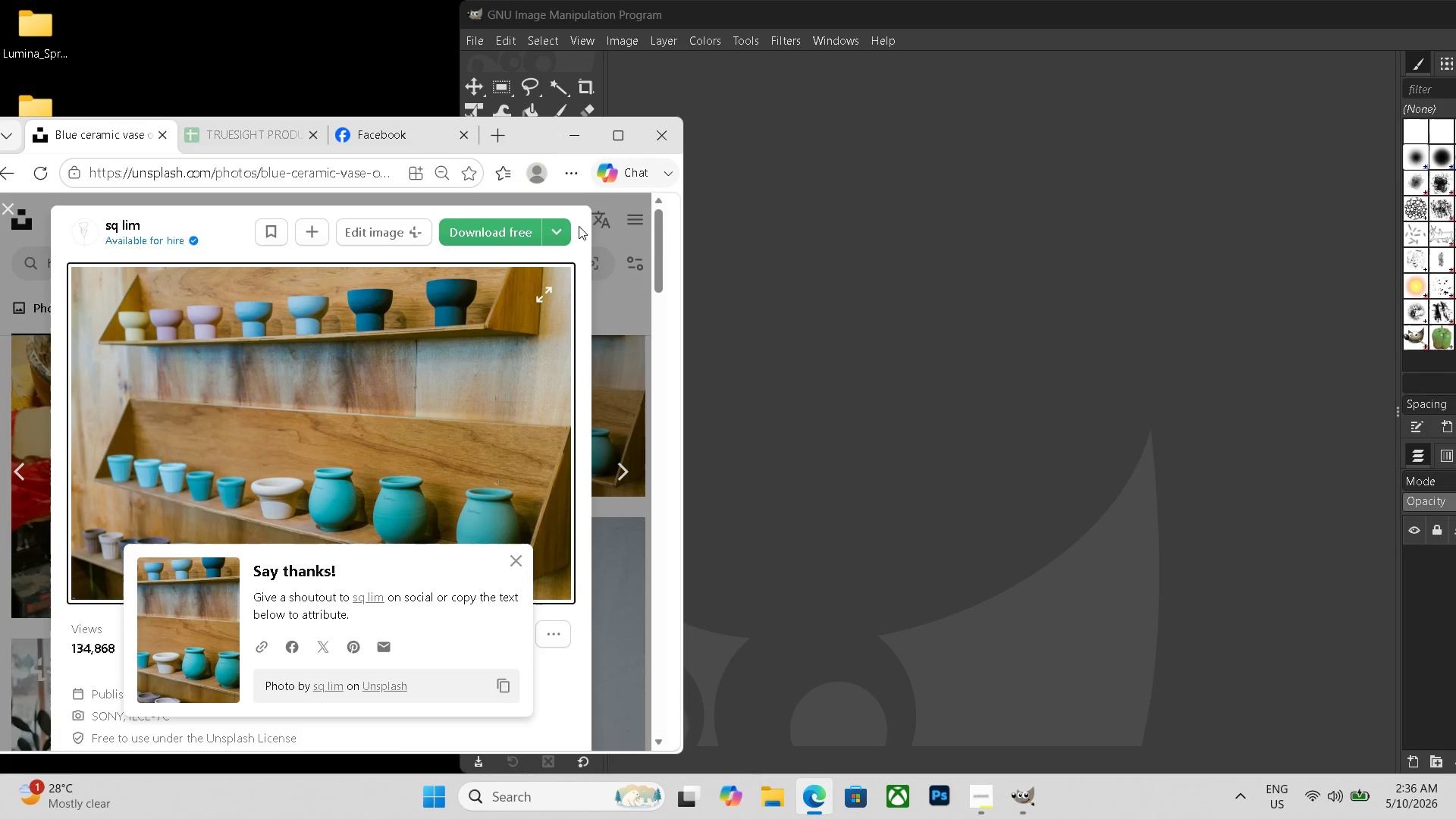 
left_click([621, 457])
 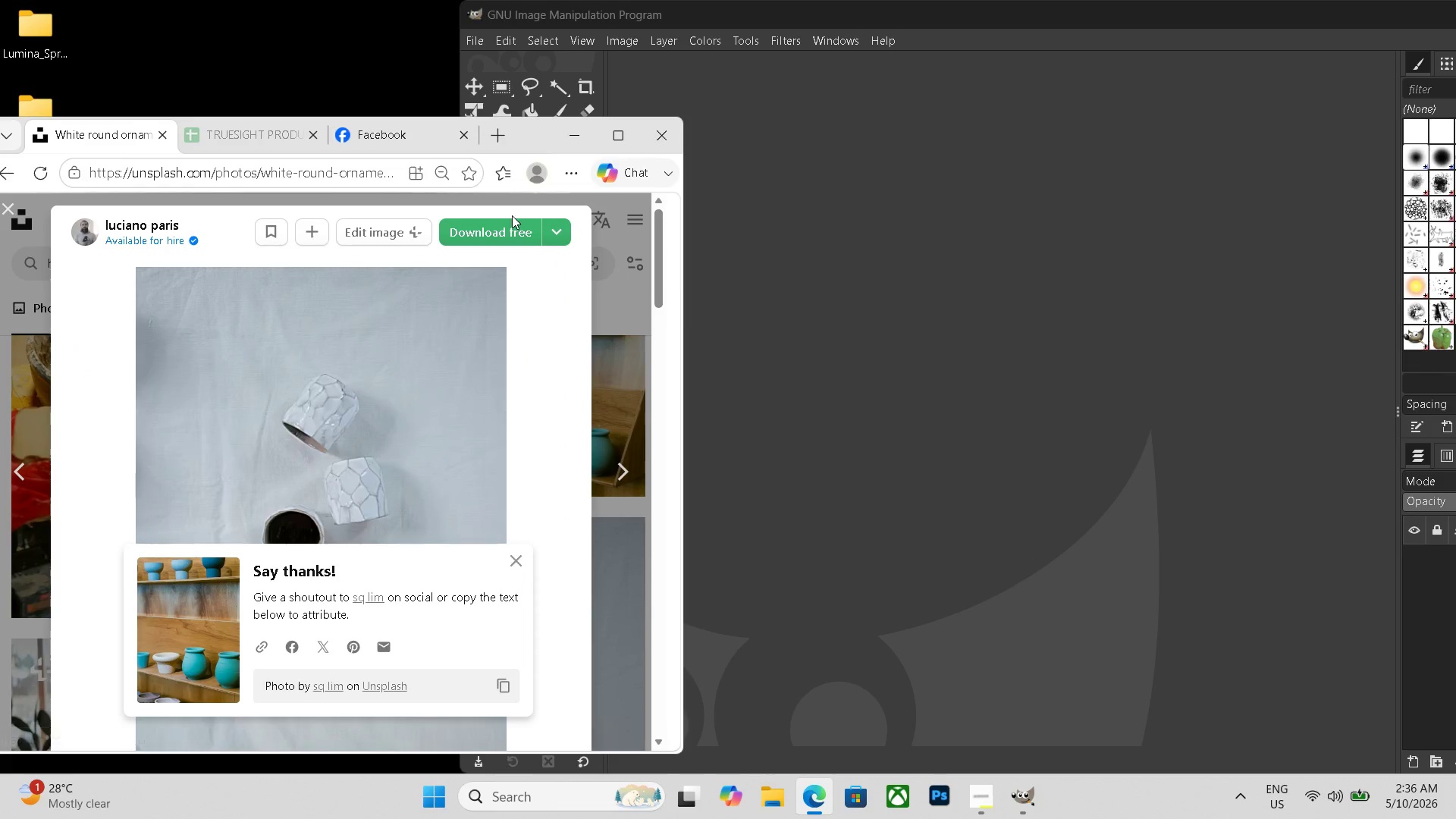 
left_click([510, 228])
 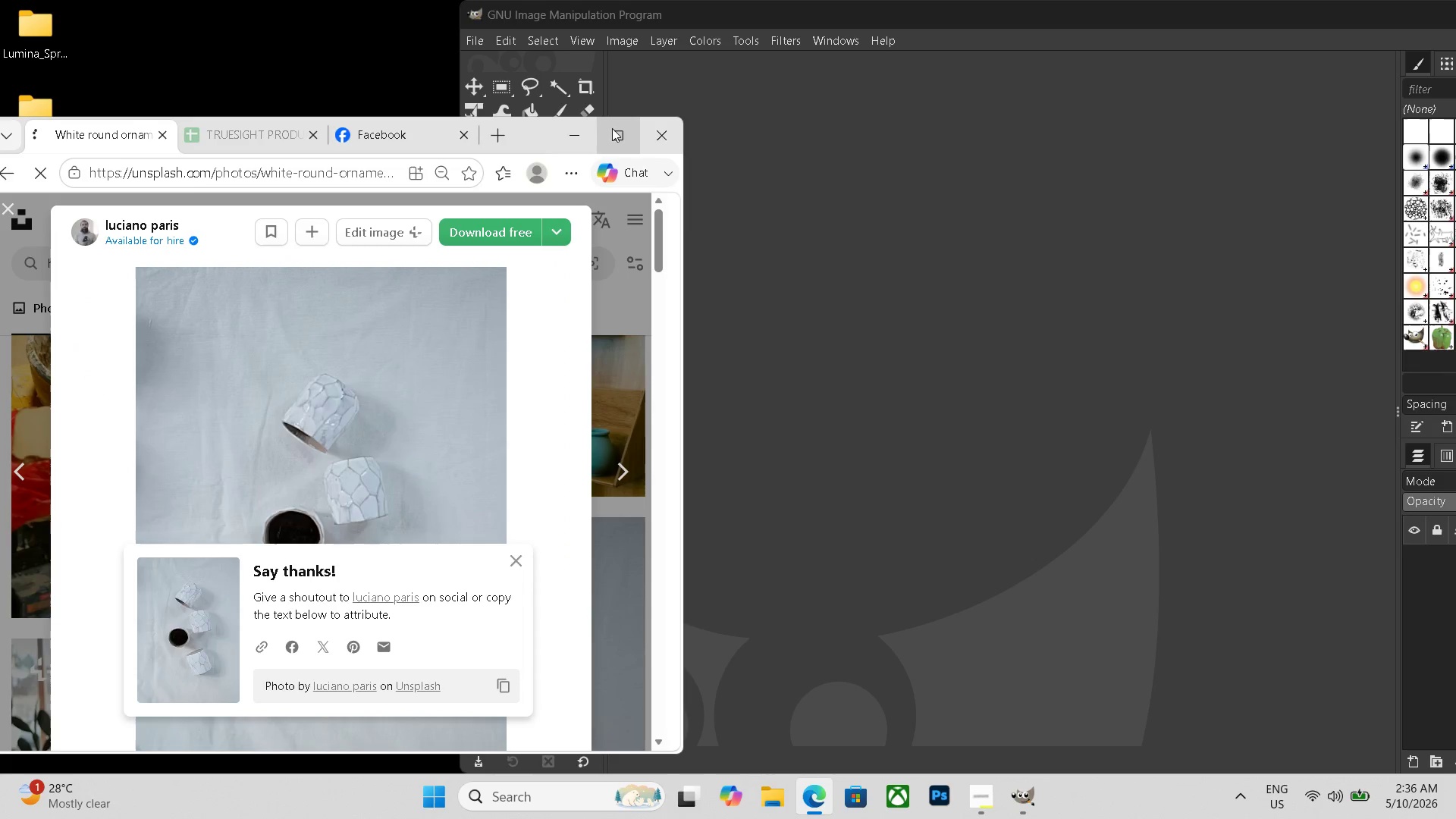 
left_click_drag(start_coordinate=[598, 124], to_coordinate=[959, 79])
 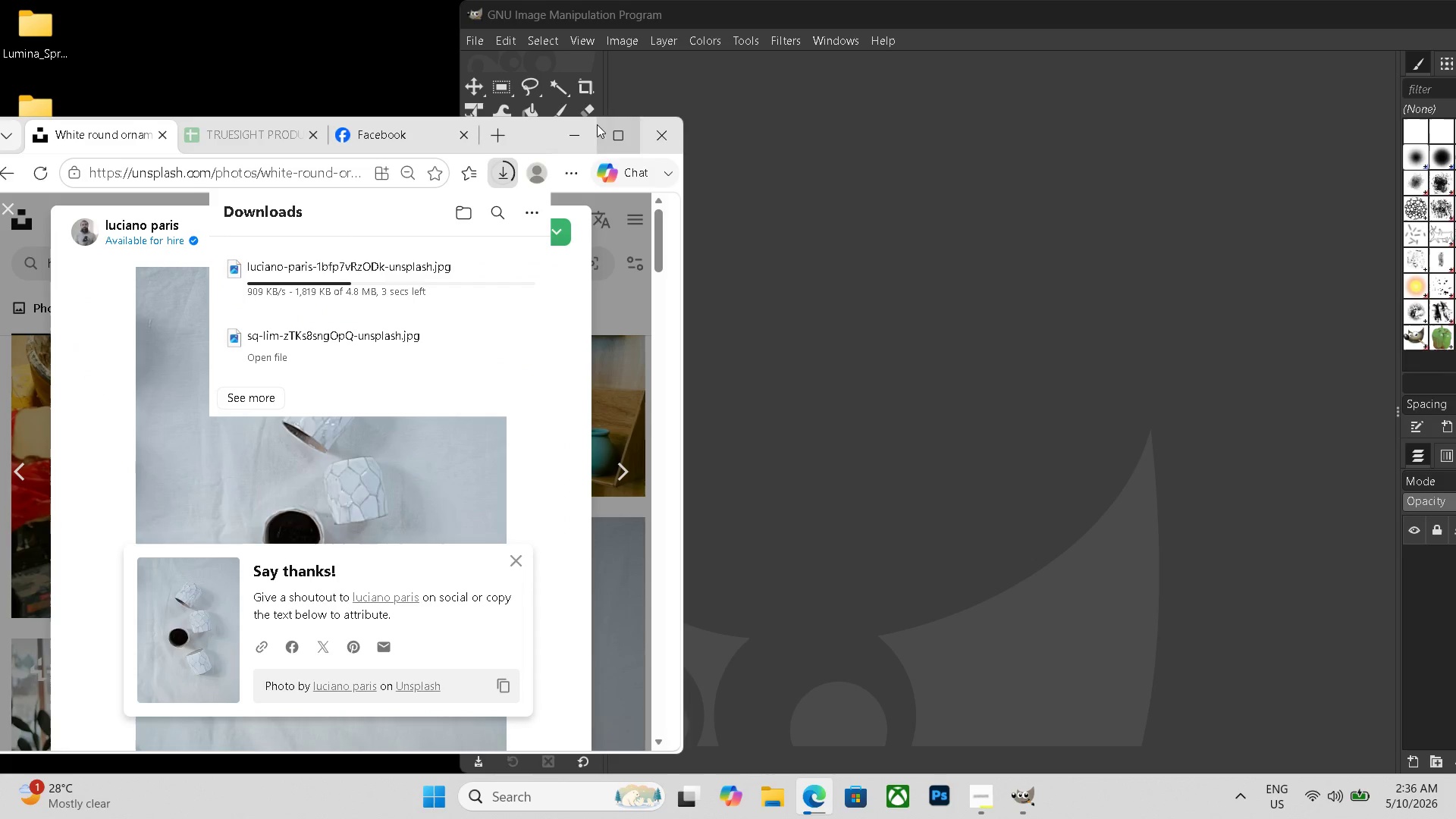 
left_click_drag(start_coordinate=[588, 124], to_coordinate=[845, 99])
 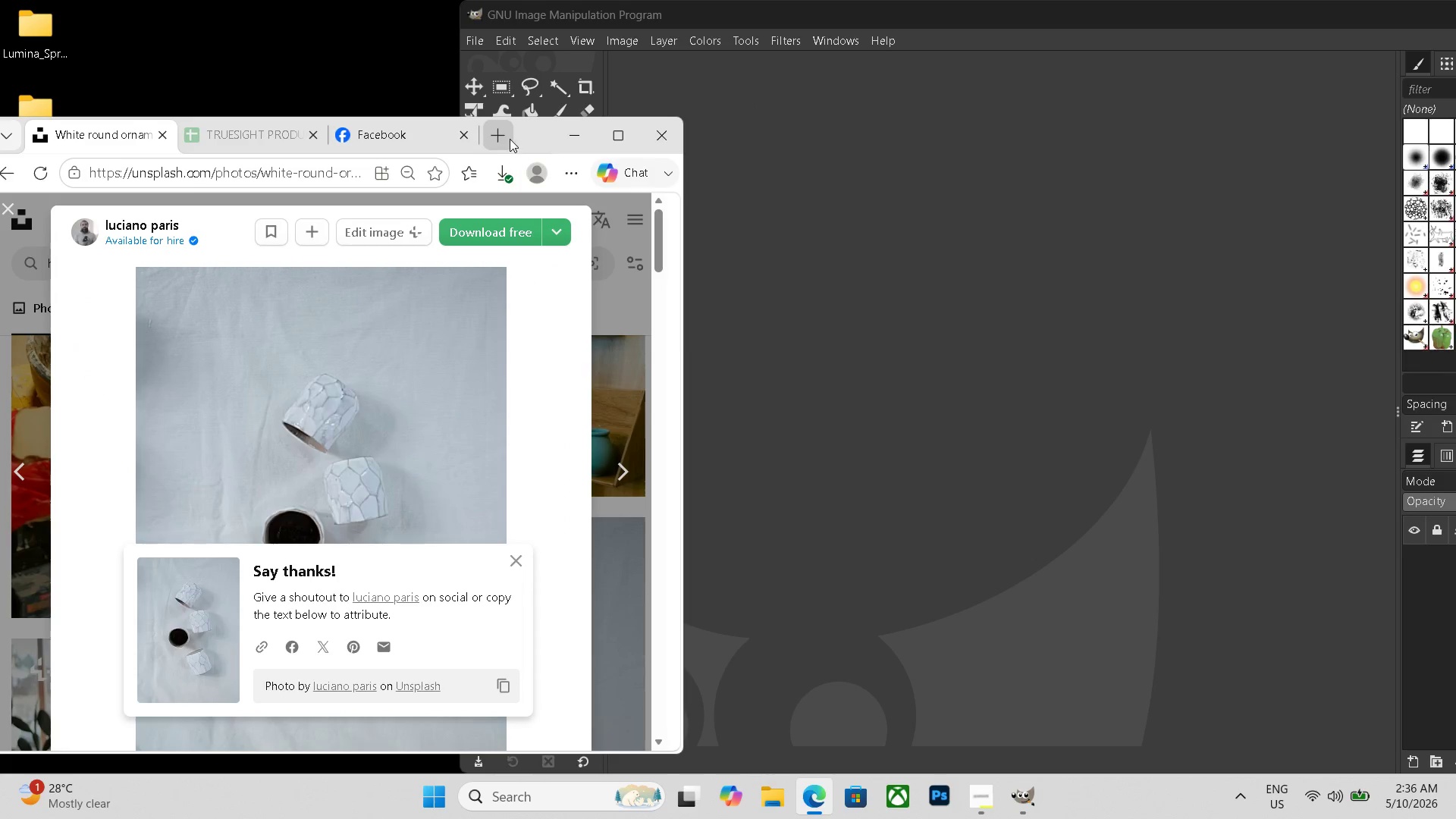 
left_click_drag(start_coordinate=[518, 134], to_coordinate=[1056, 62])
 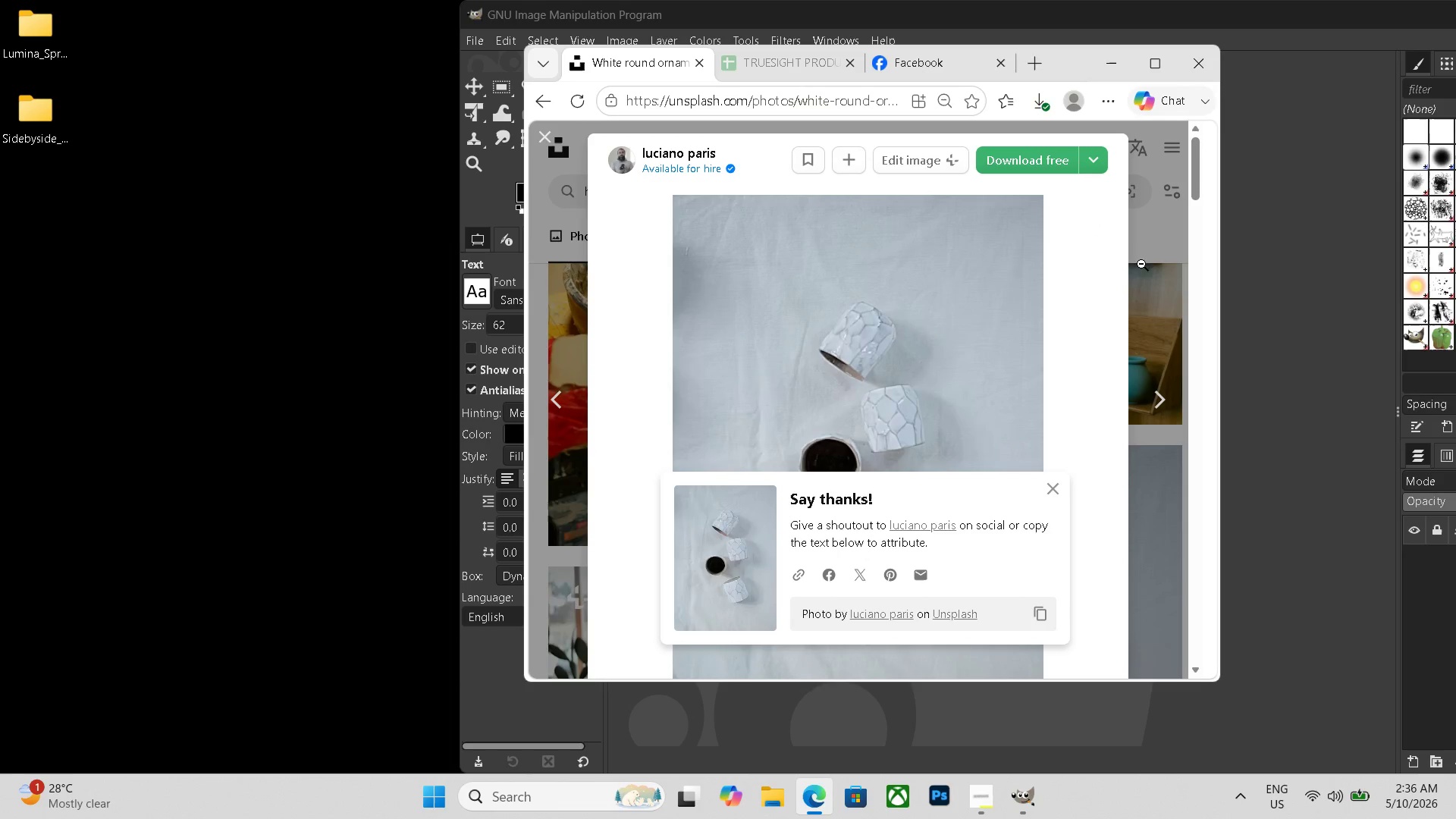 
left_click([1159, 391])
 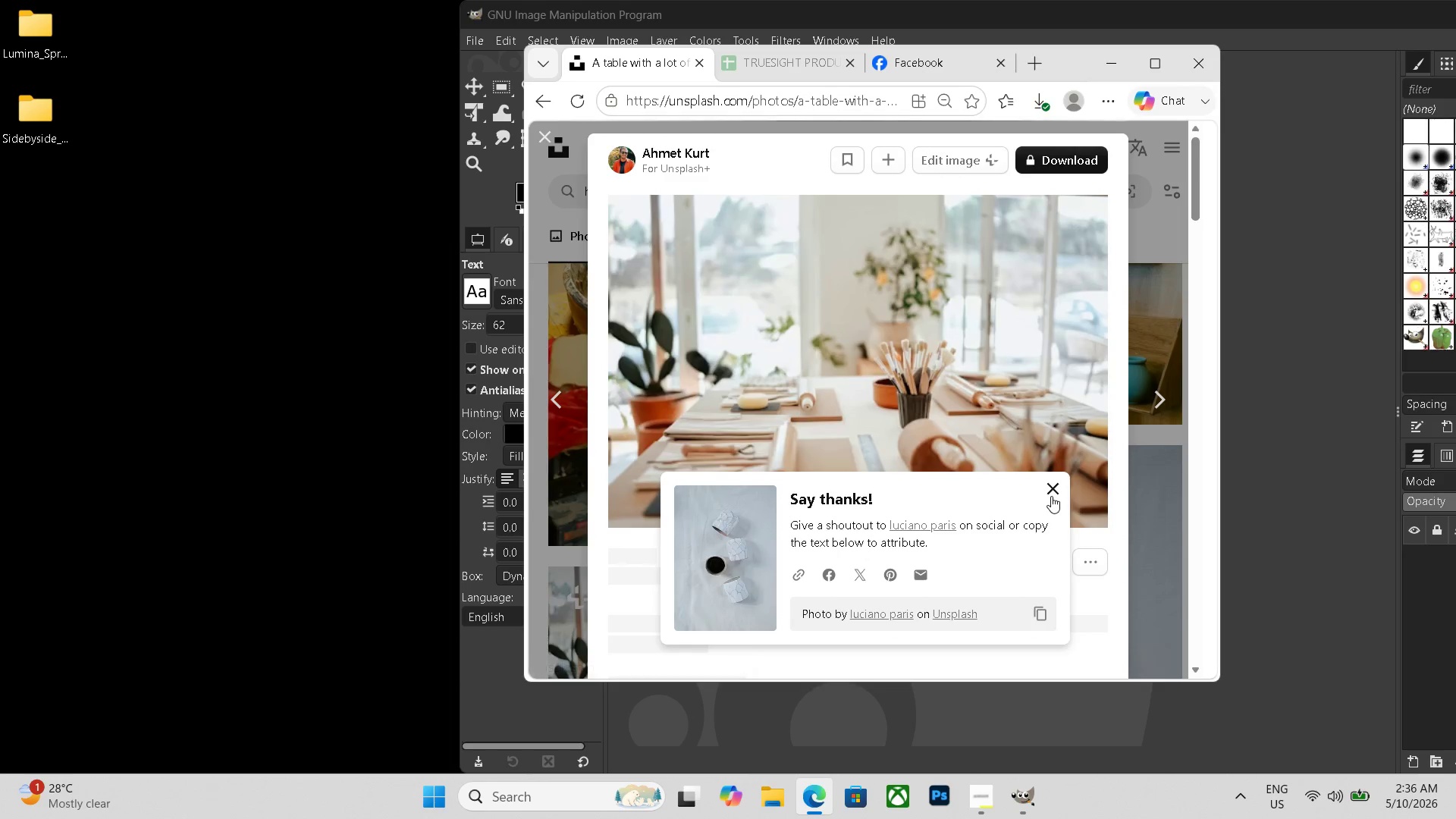 
left_click([1053, 491])
 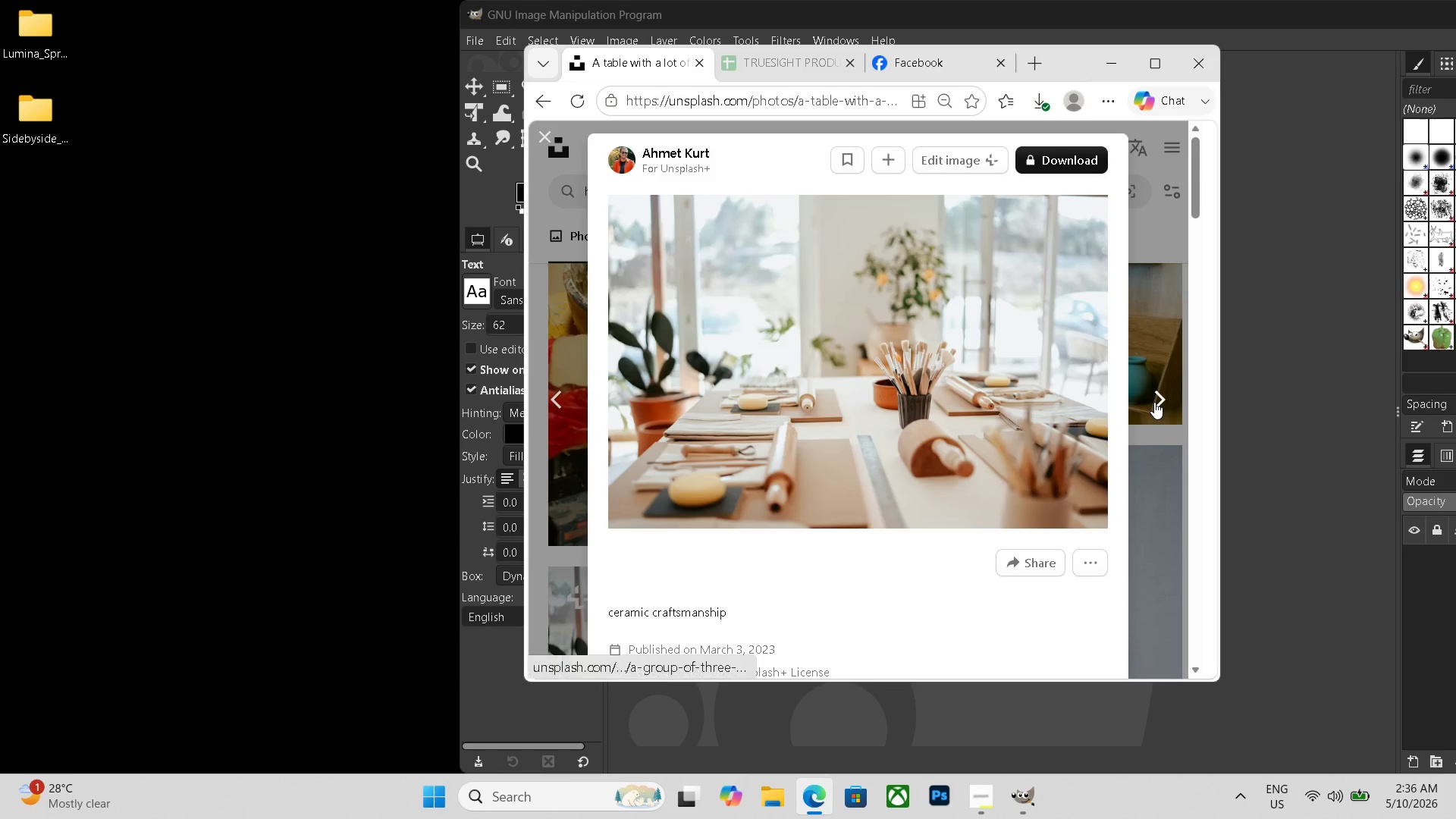 
left_click([1155, 402])
 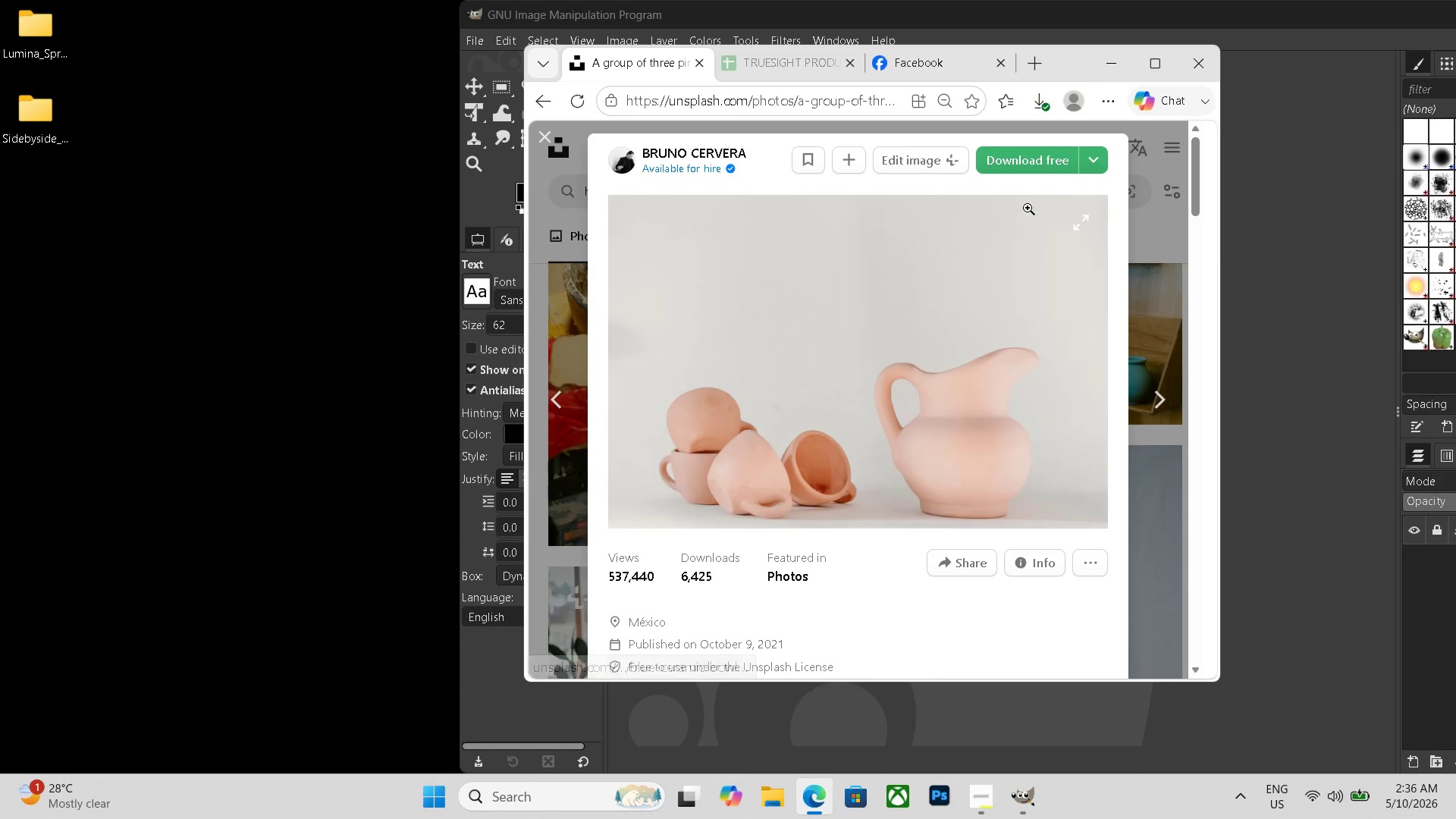 
left_click([1009, 159])
 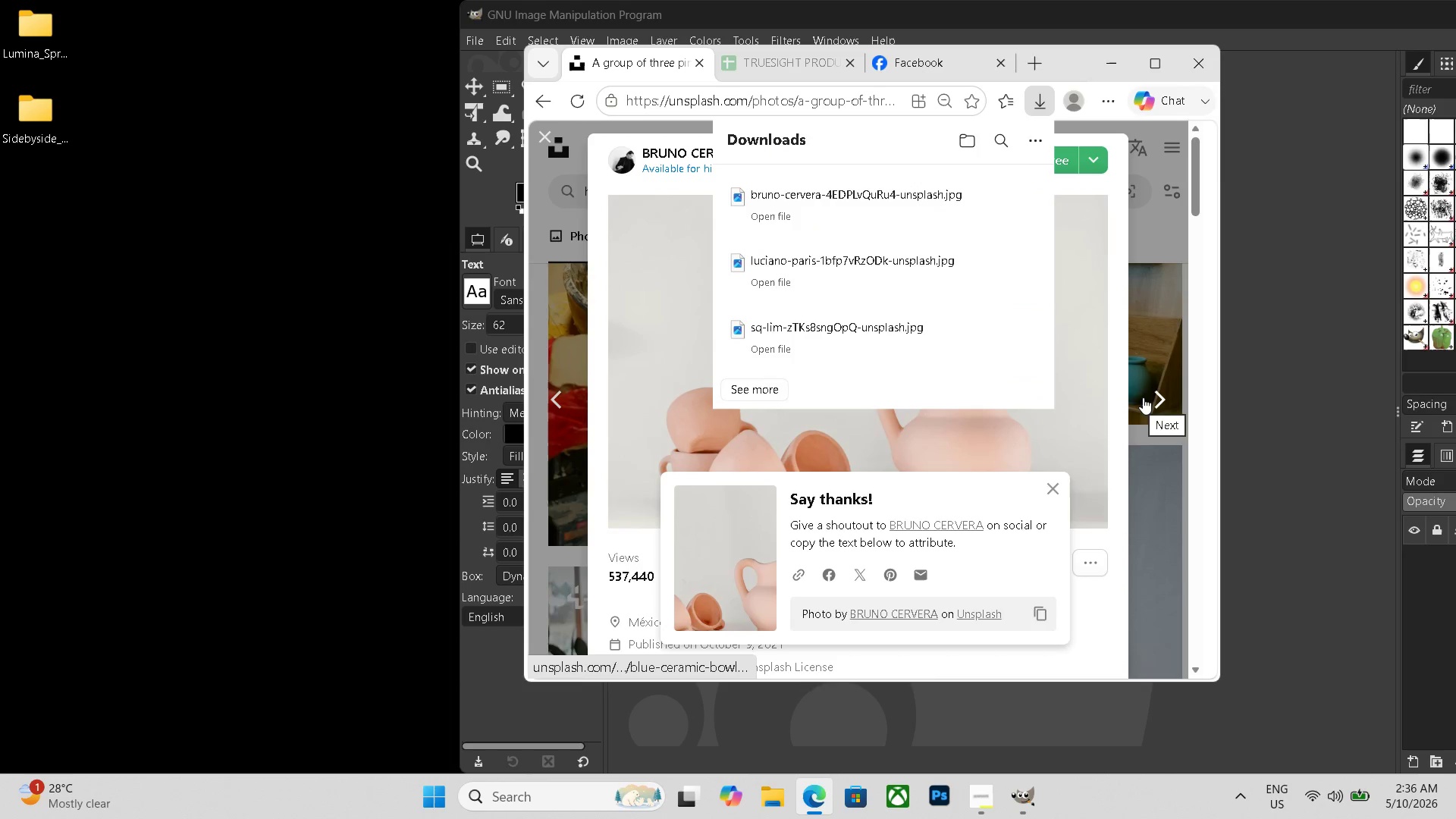 
left_click([1161, 395])
 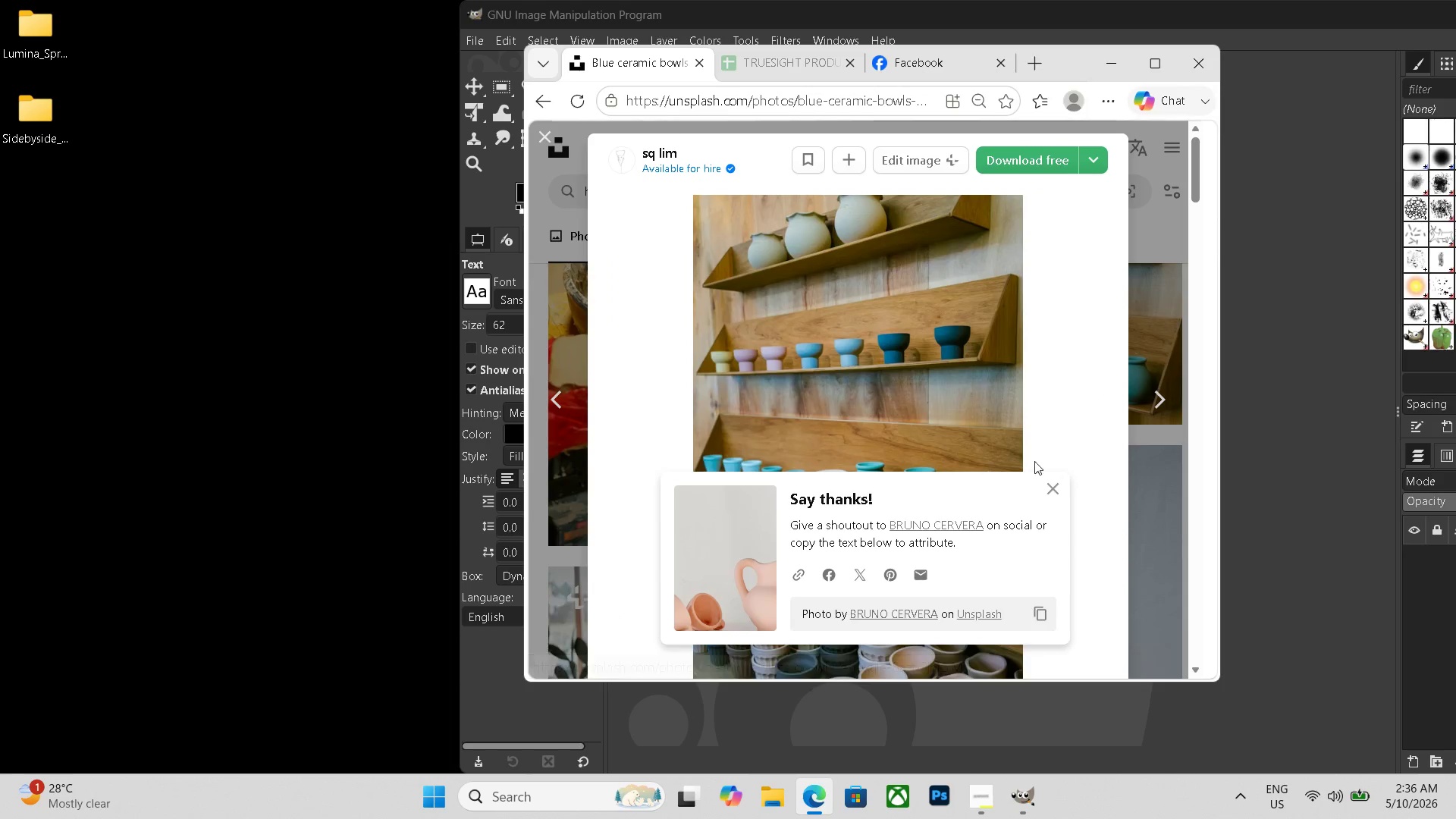 
left_click([1056, 479])
 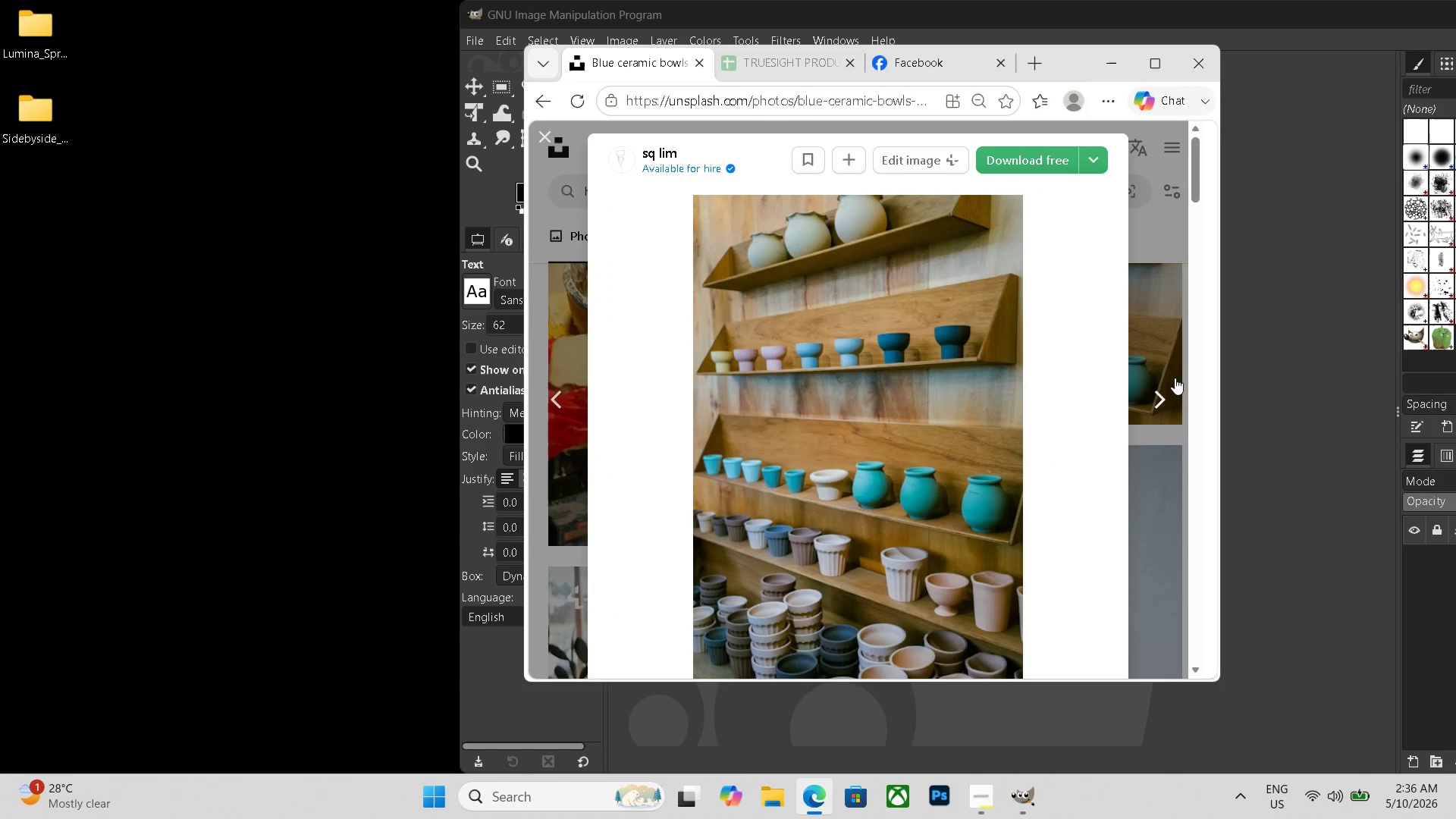 
left_click([1156, 399])
 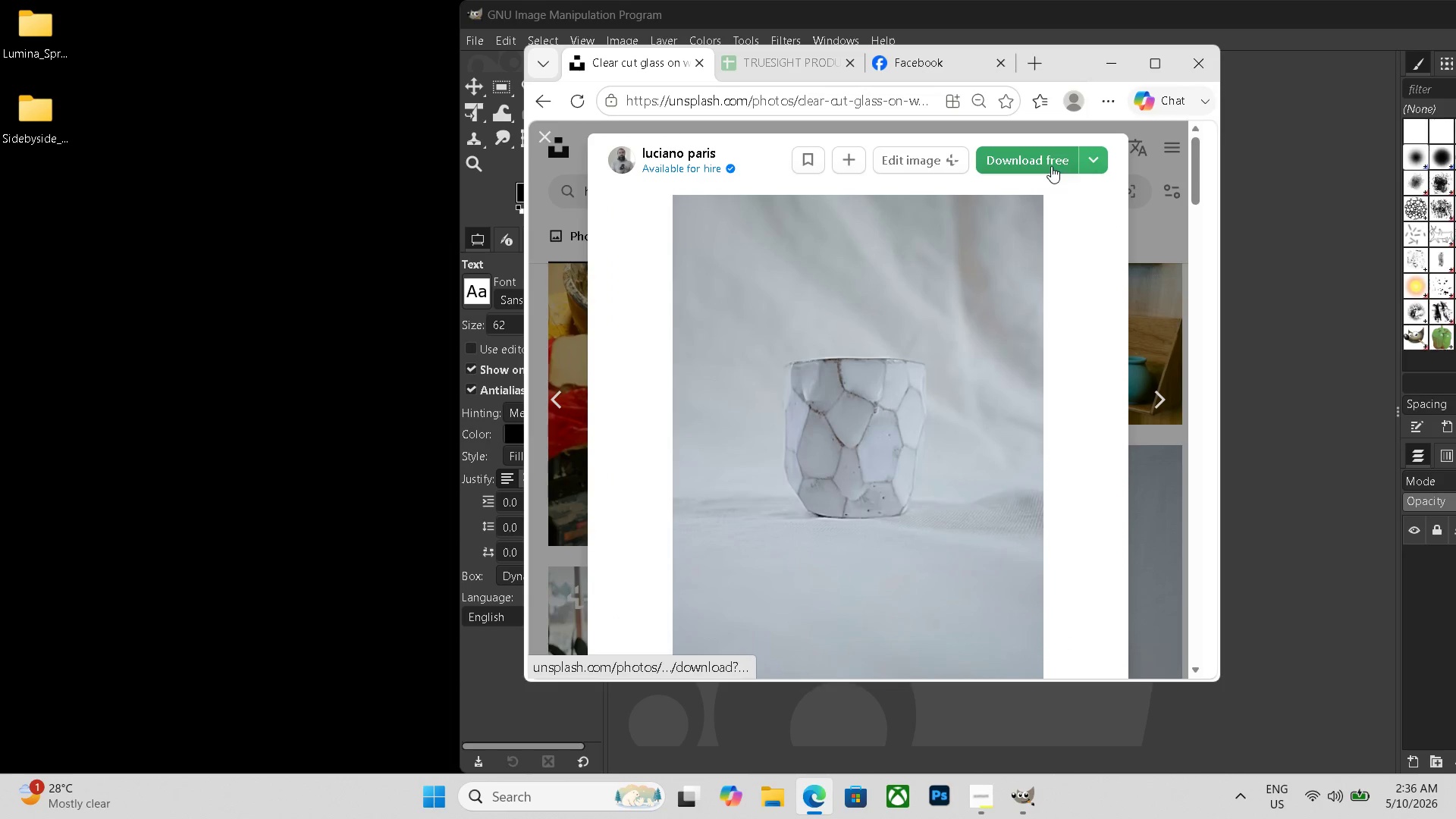 
left_click([1164, 397])
 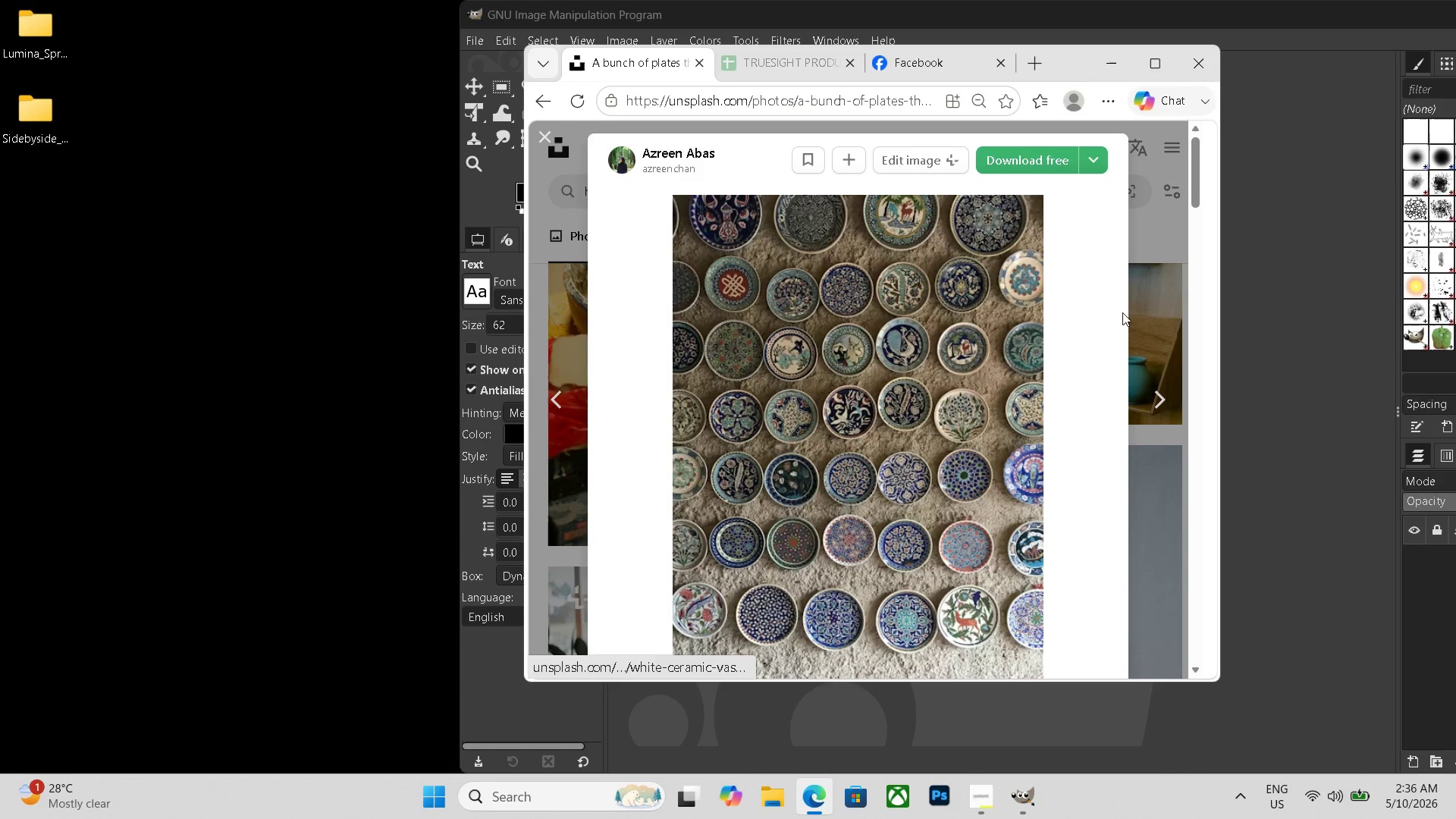 
key(ArrowRight)
 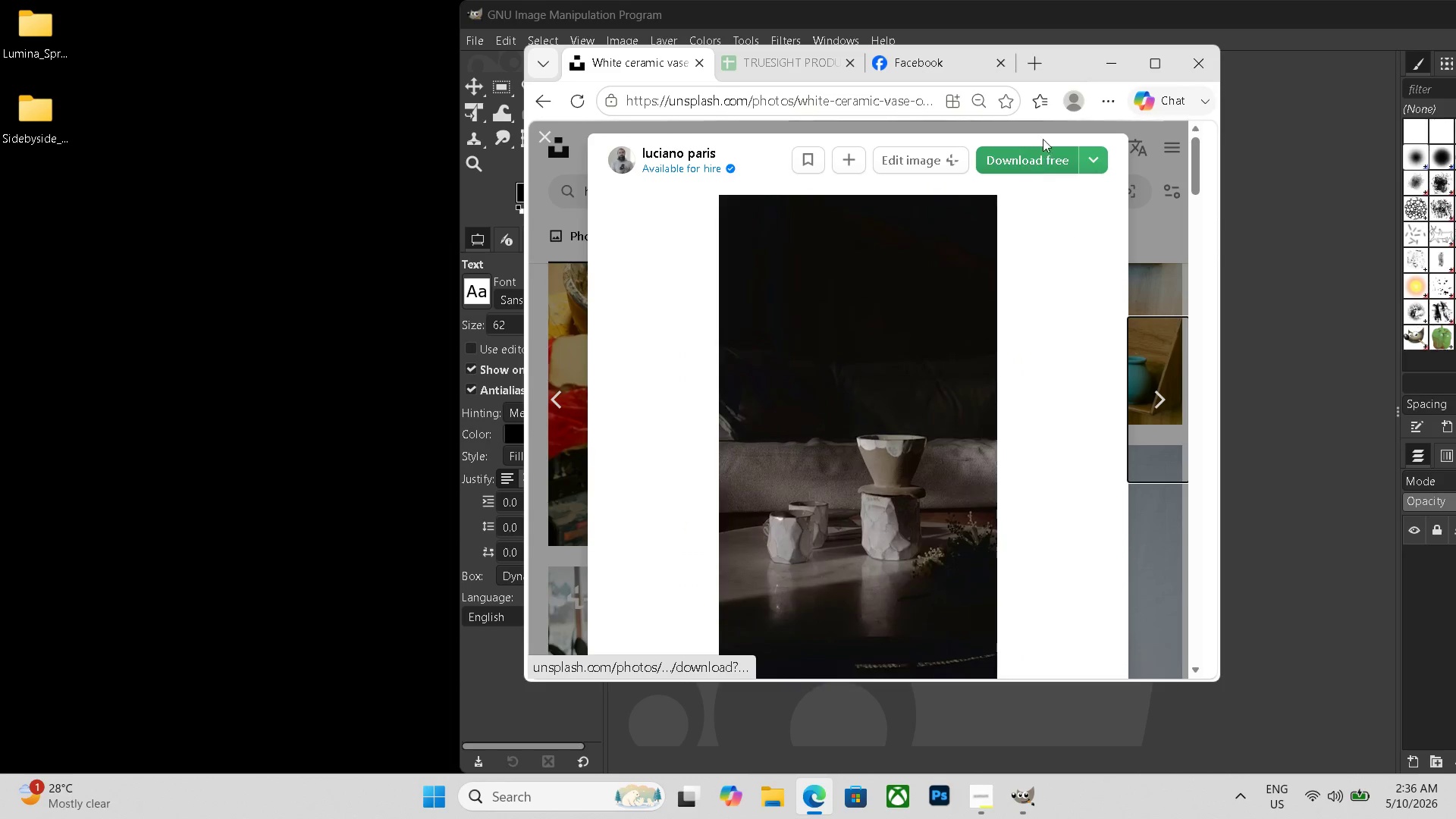 
left_click([1035, 149])
 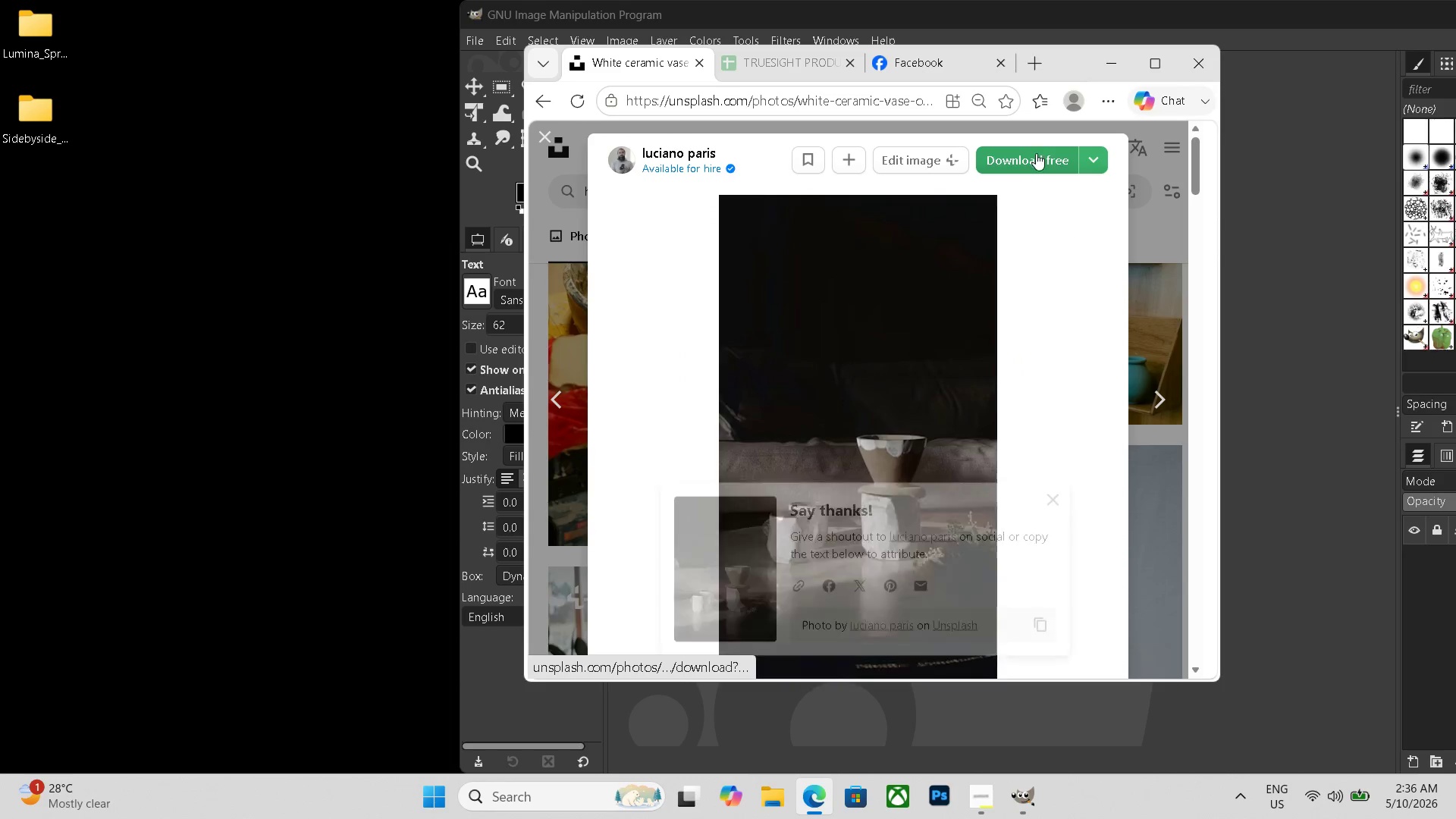 
mouse_move([1043, 172])
 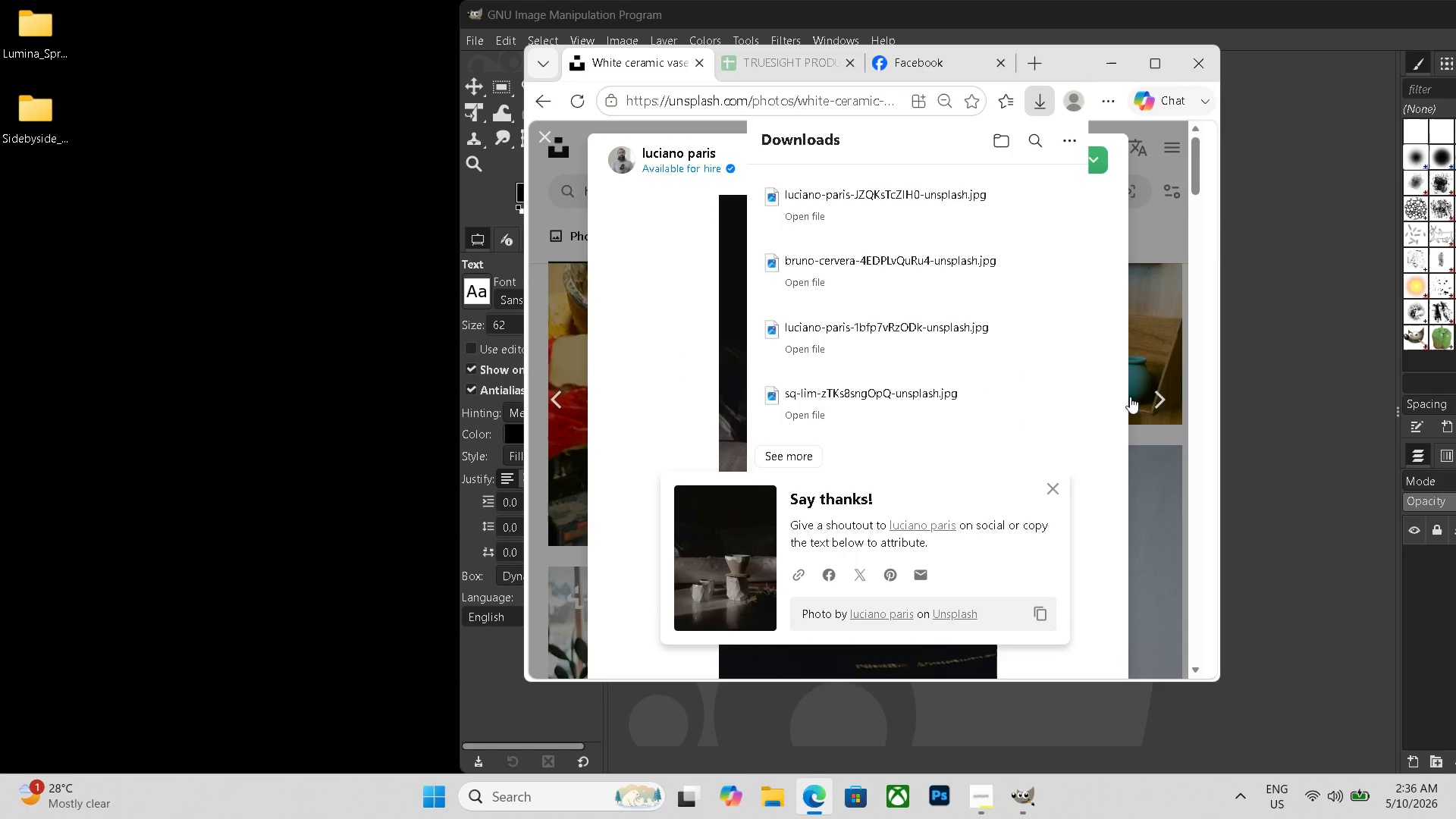 
left_click([1159, 399])
 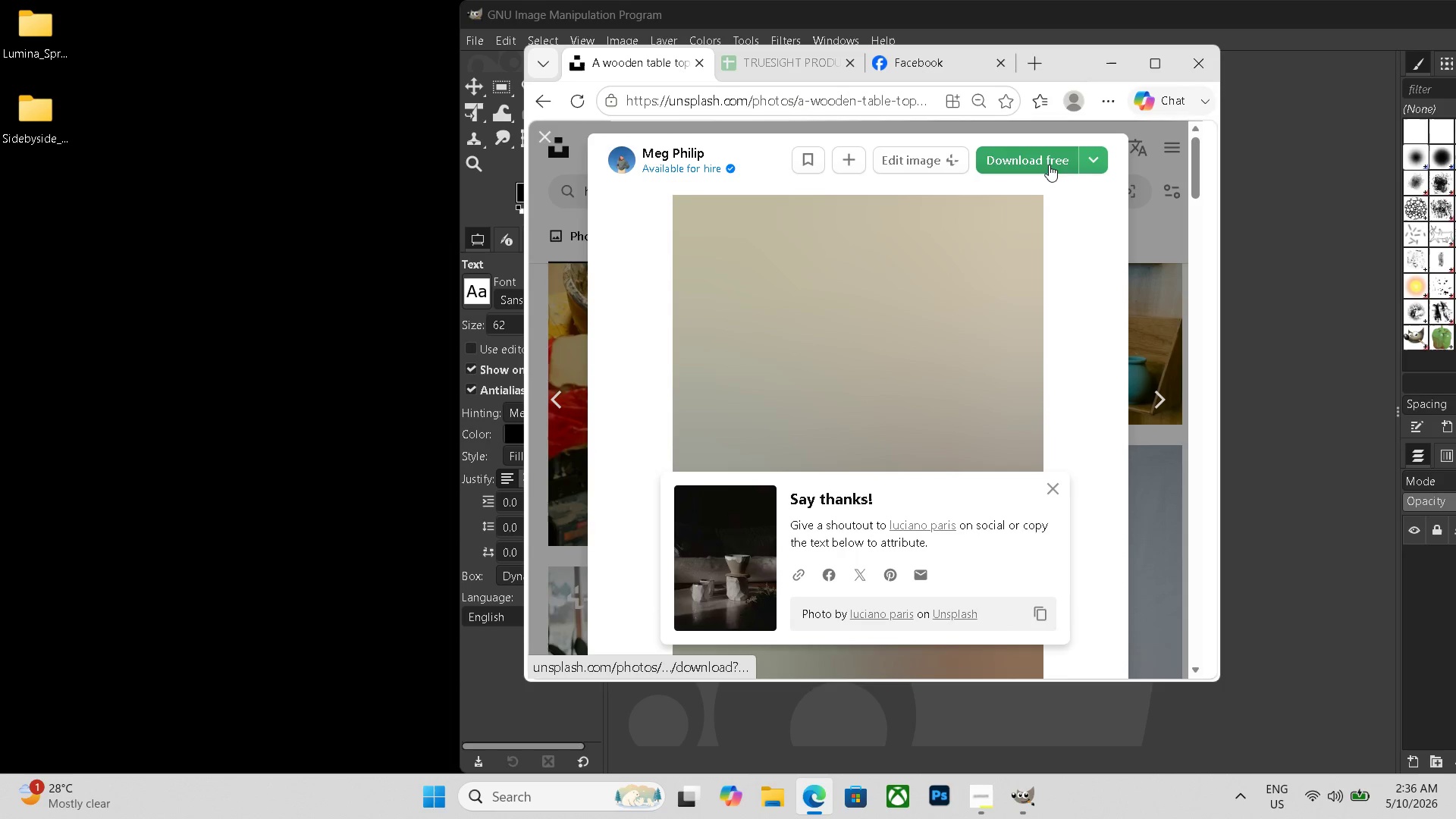 
left_click([1047, 162])
 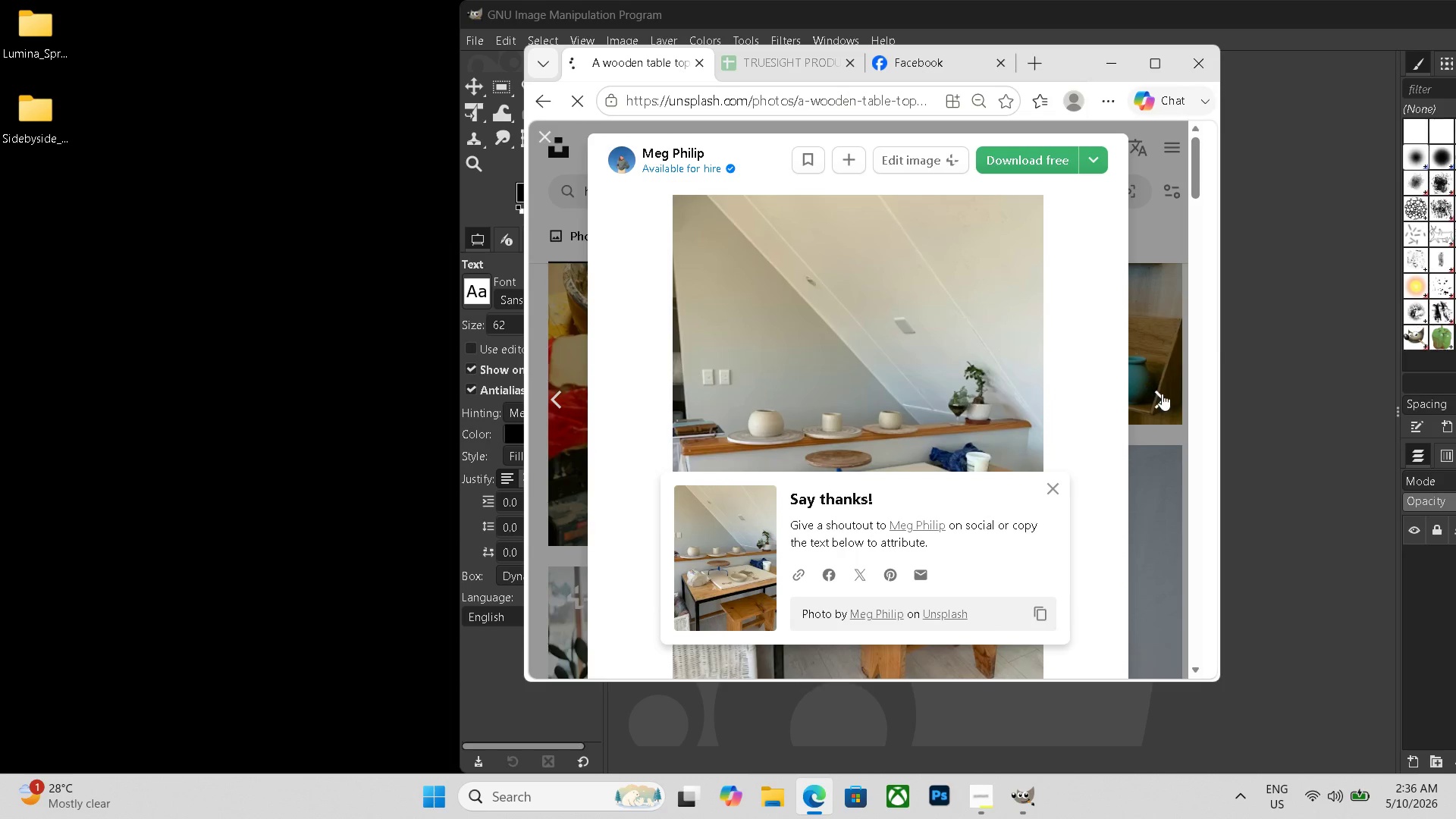 
left_click([1166, 398])
 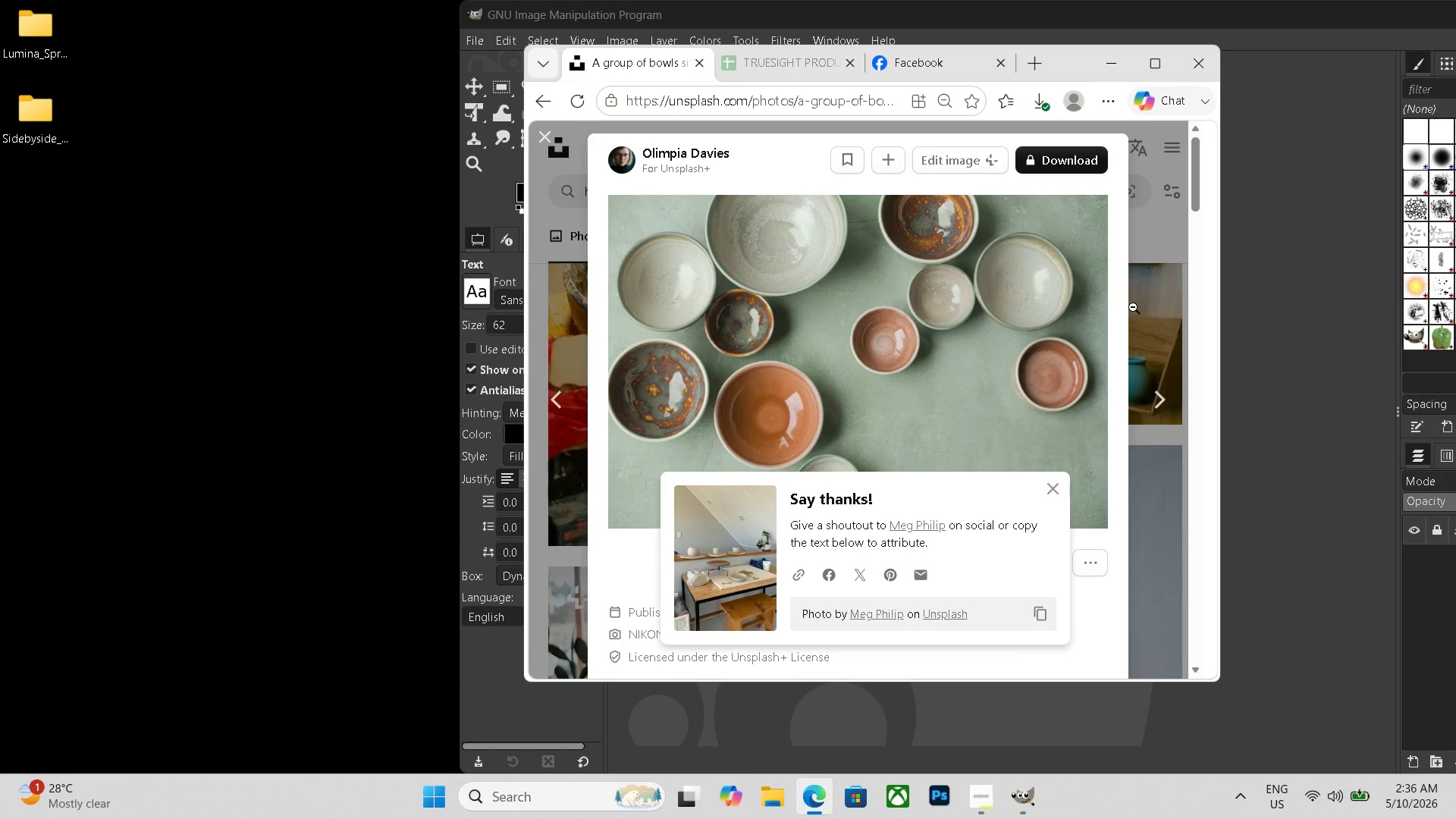 
left_click([1158, 390])
 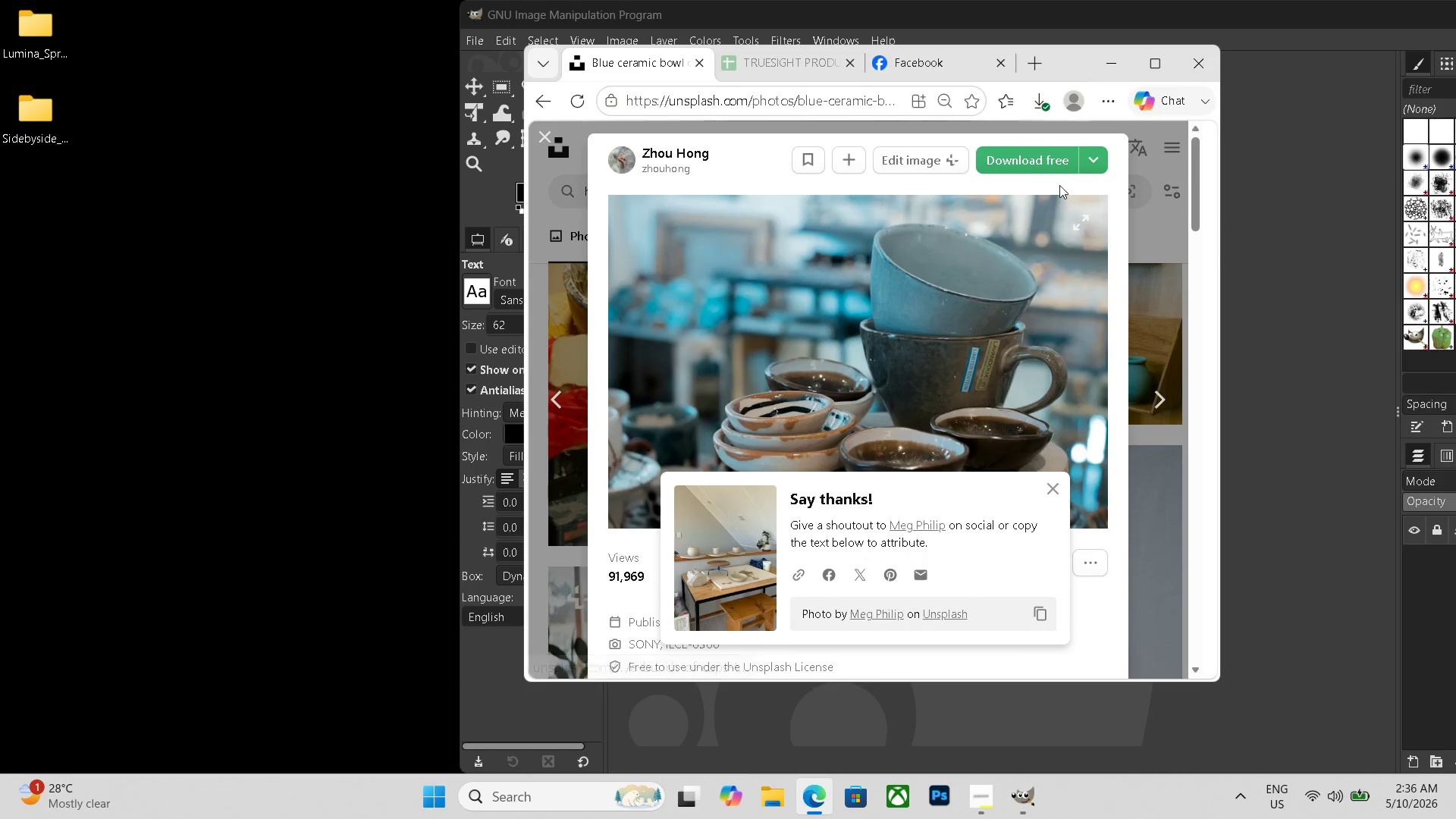 
left_click([1040, 162])
 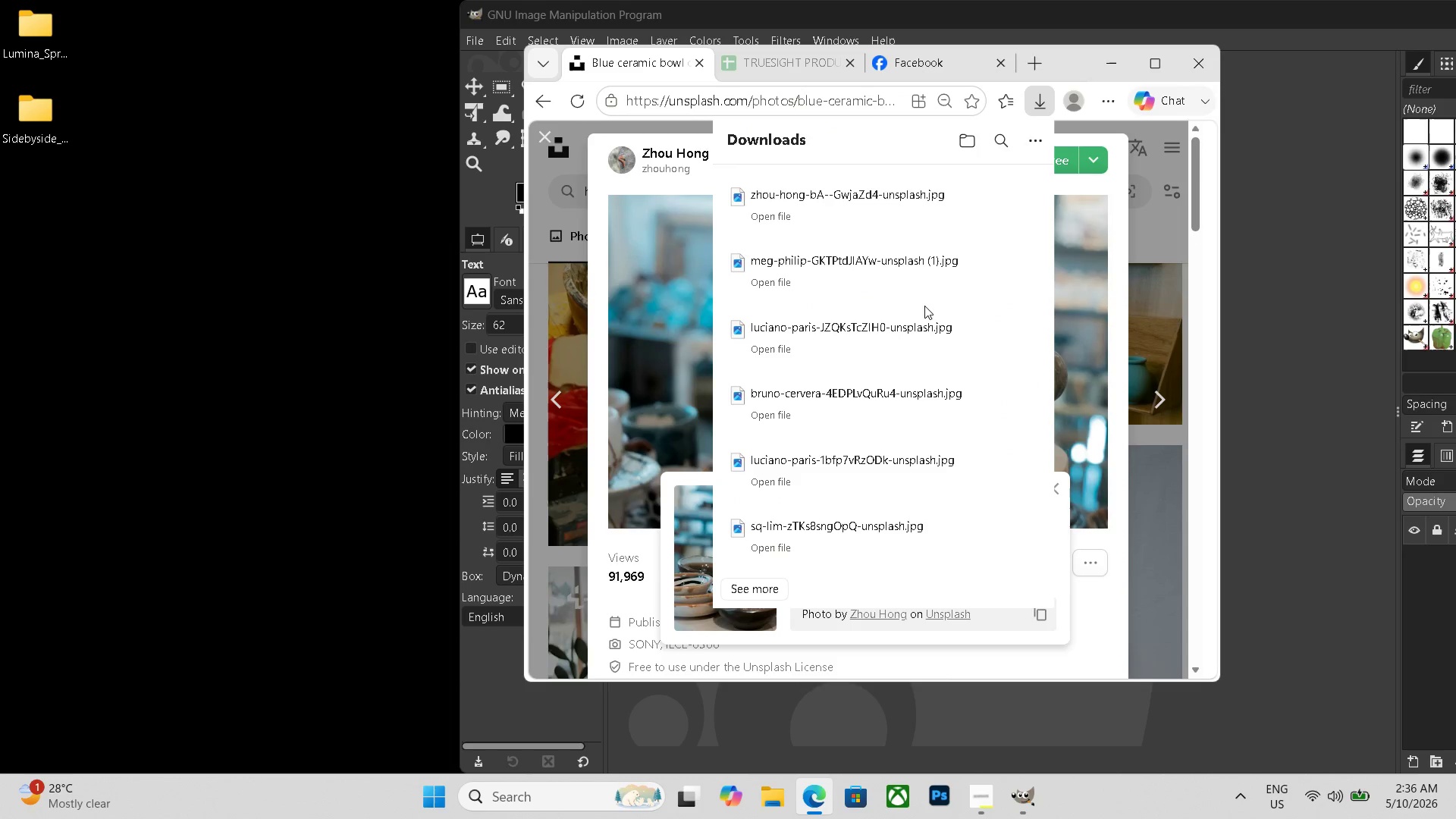 
left_click_drag(start_coordinate=[936, 218], to_coordinate=[43, 173])
 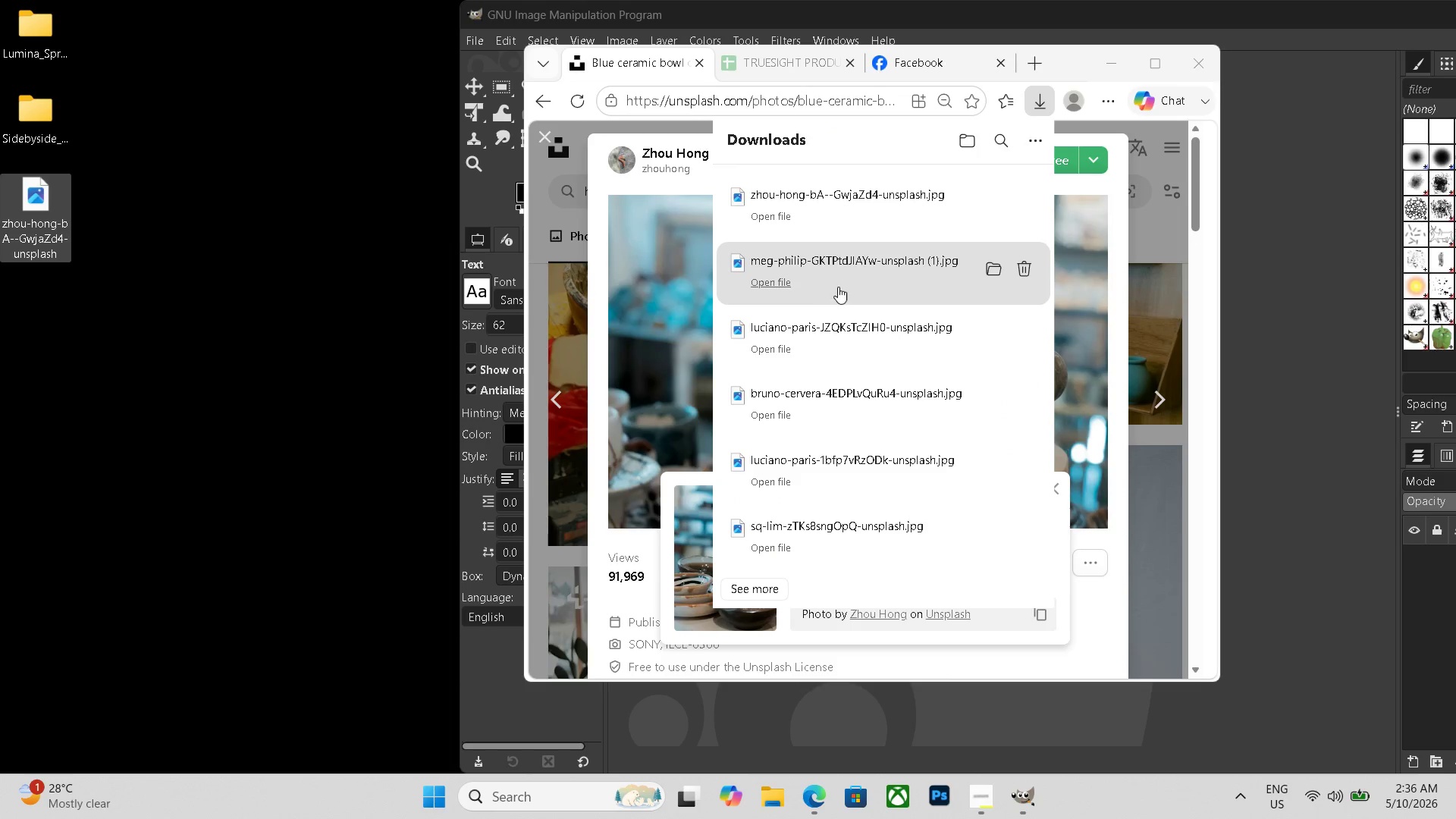 
left_click_drag(start_coordinate=[847, 284], to_coordinate=[52, 287])
 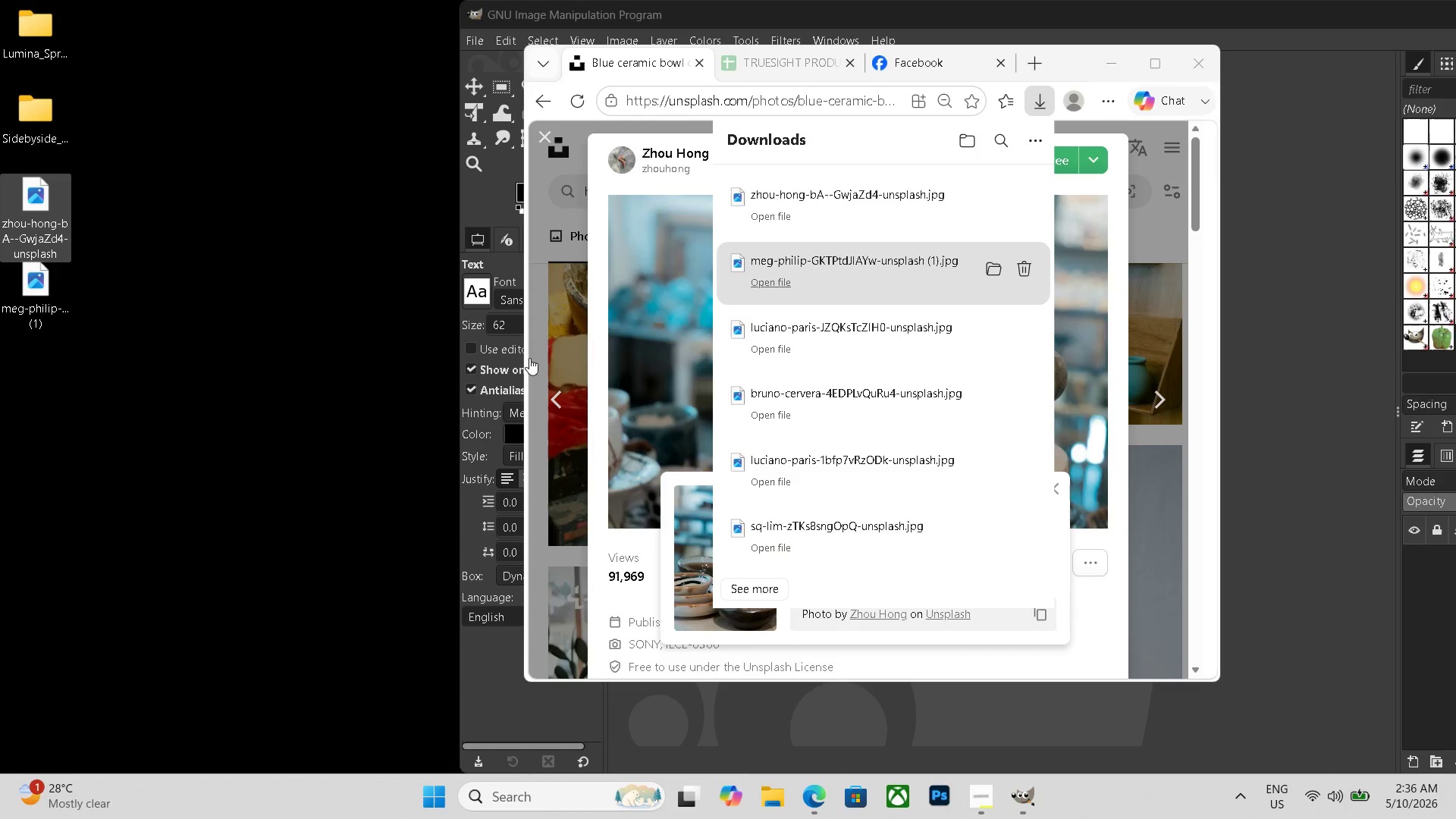 
scroll: coordinate [559, 358], scroll_direction: down, amount: 2.0
 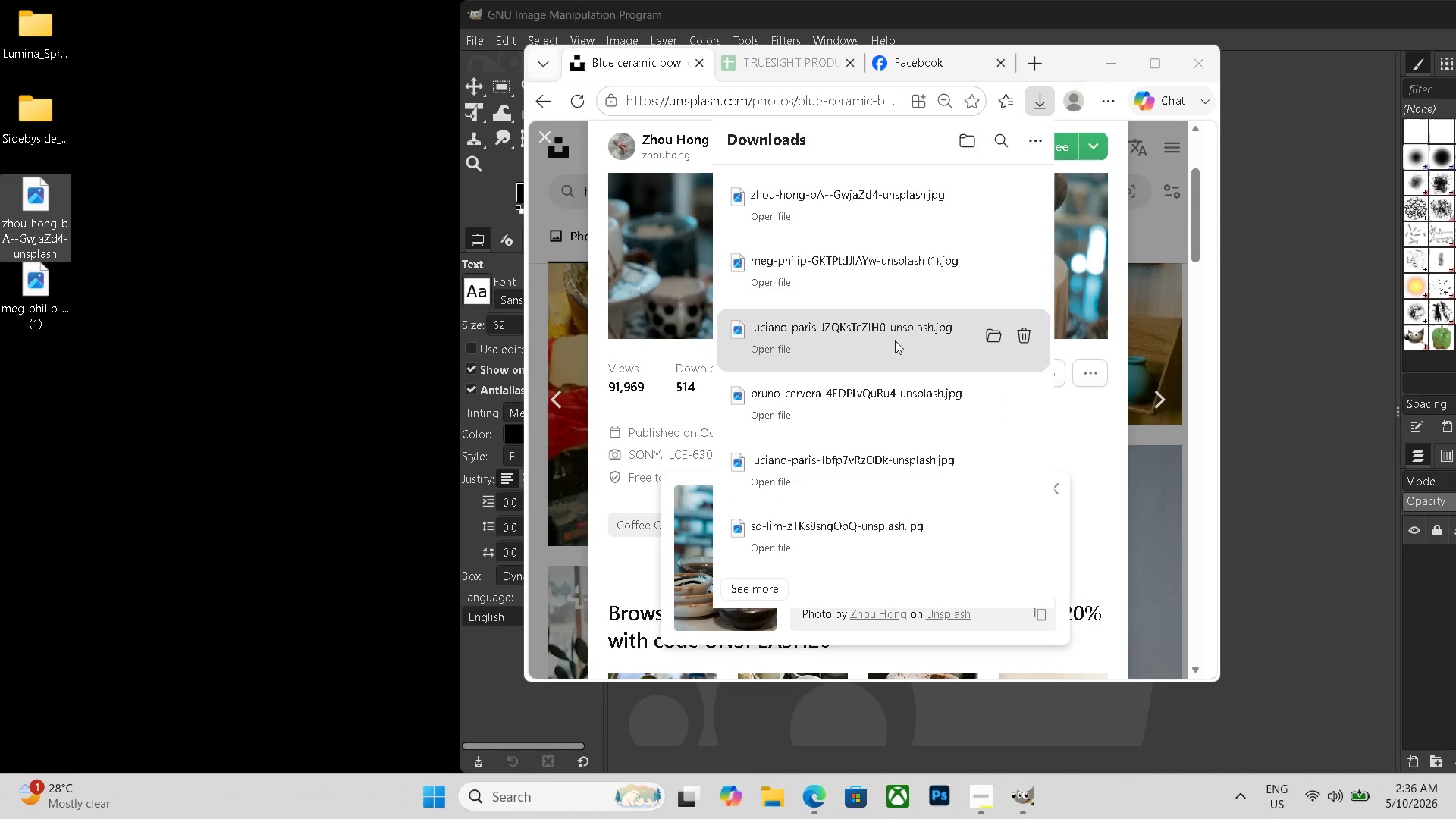 
left_click_drag(start_coordinate=[878, 342], to_coordinate=[49, 397])
 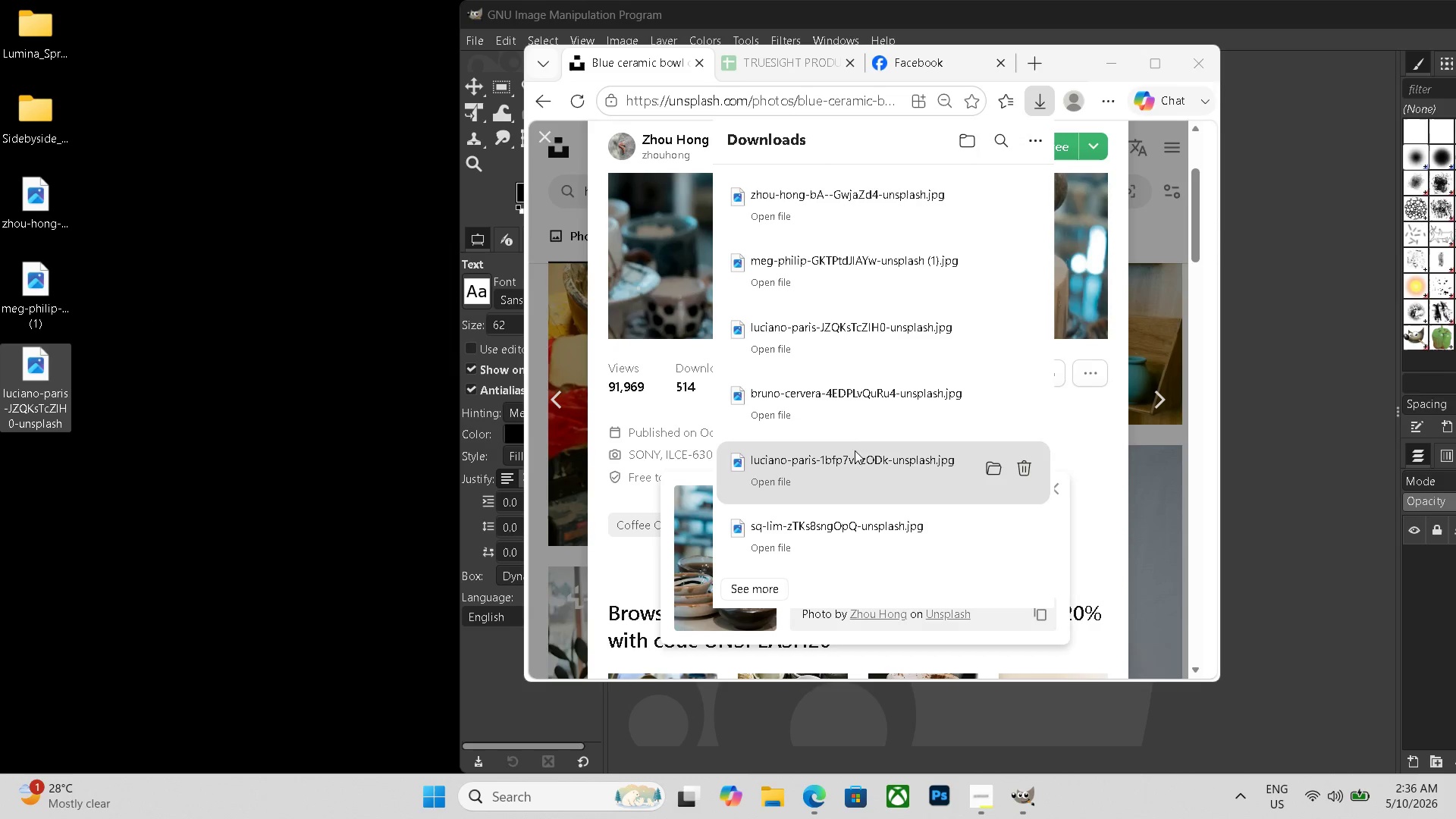 
left_click_drag(start_coordinate=[850, 461], to_coordinate=[33, 464])
 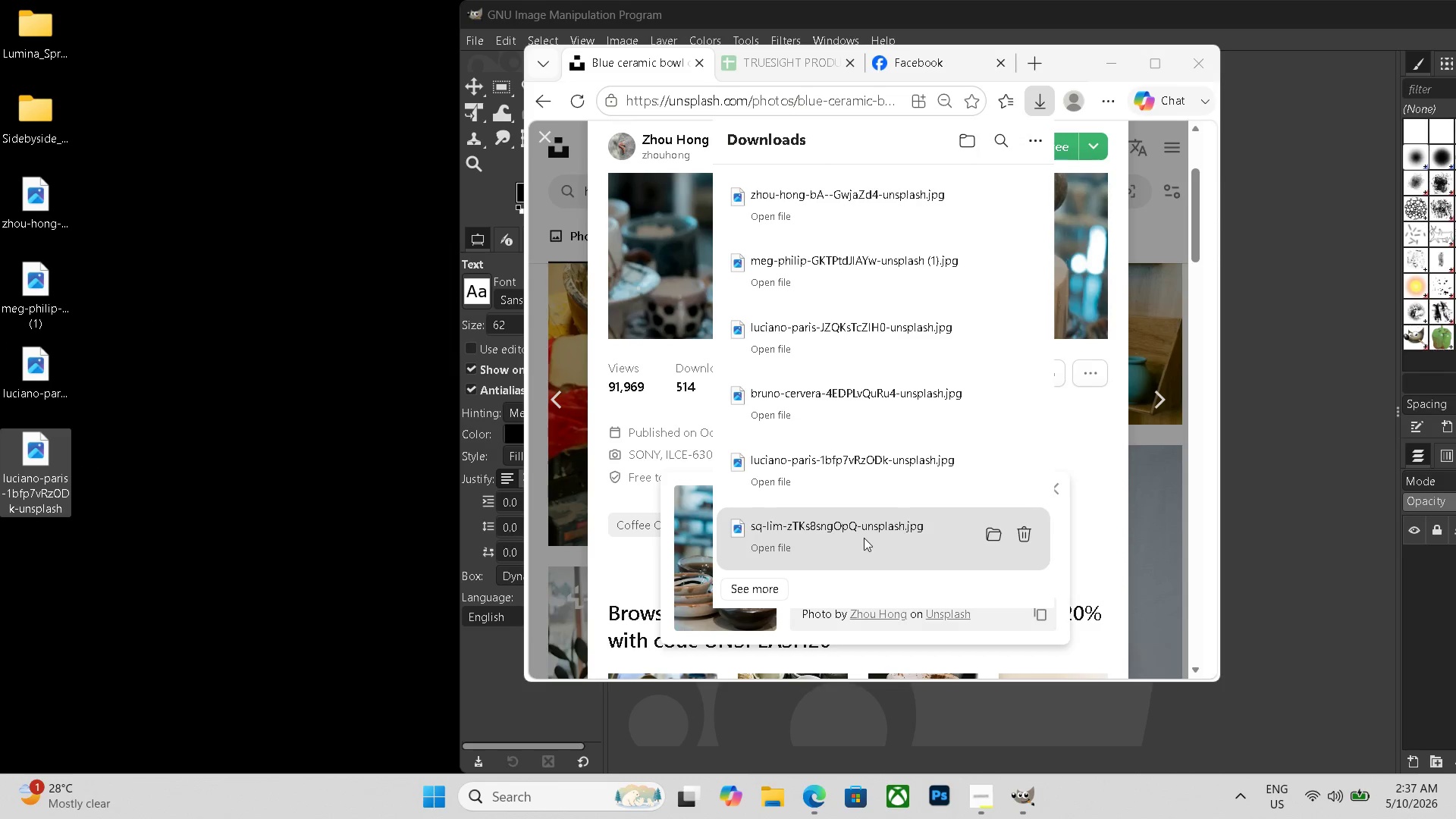 
left_click_drag(start_coordinate=[866, 536], to_coordinate=[46, 514])
 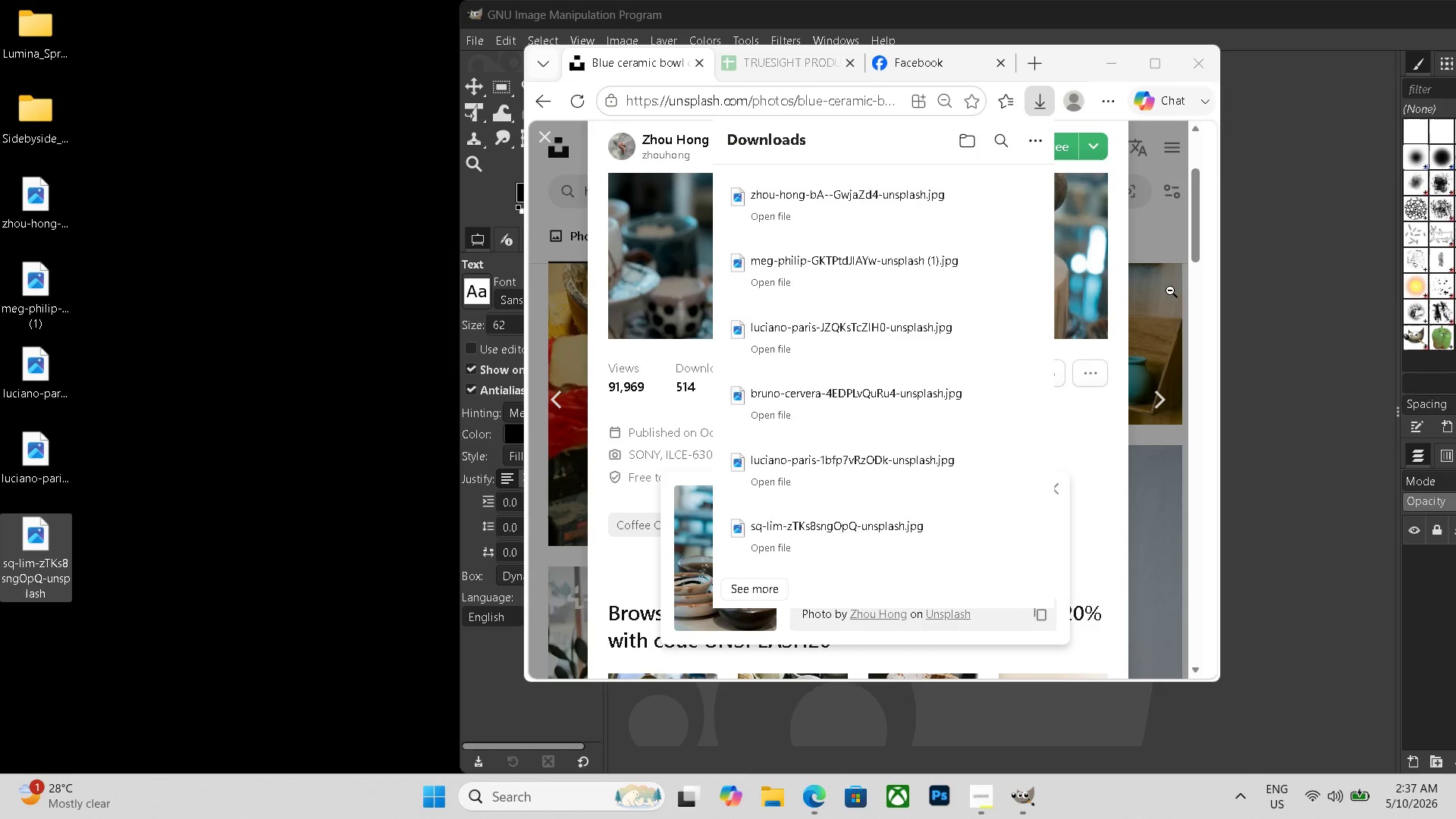 
left_click([1175, 286])
 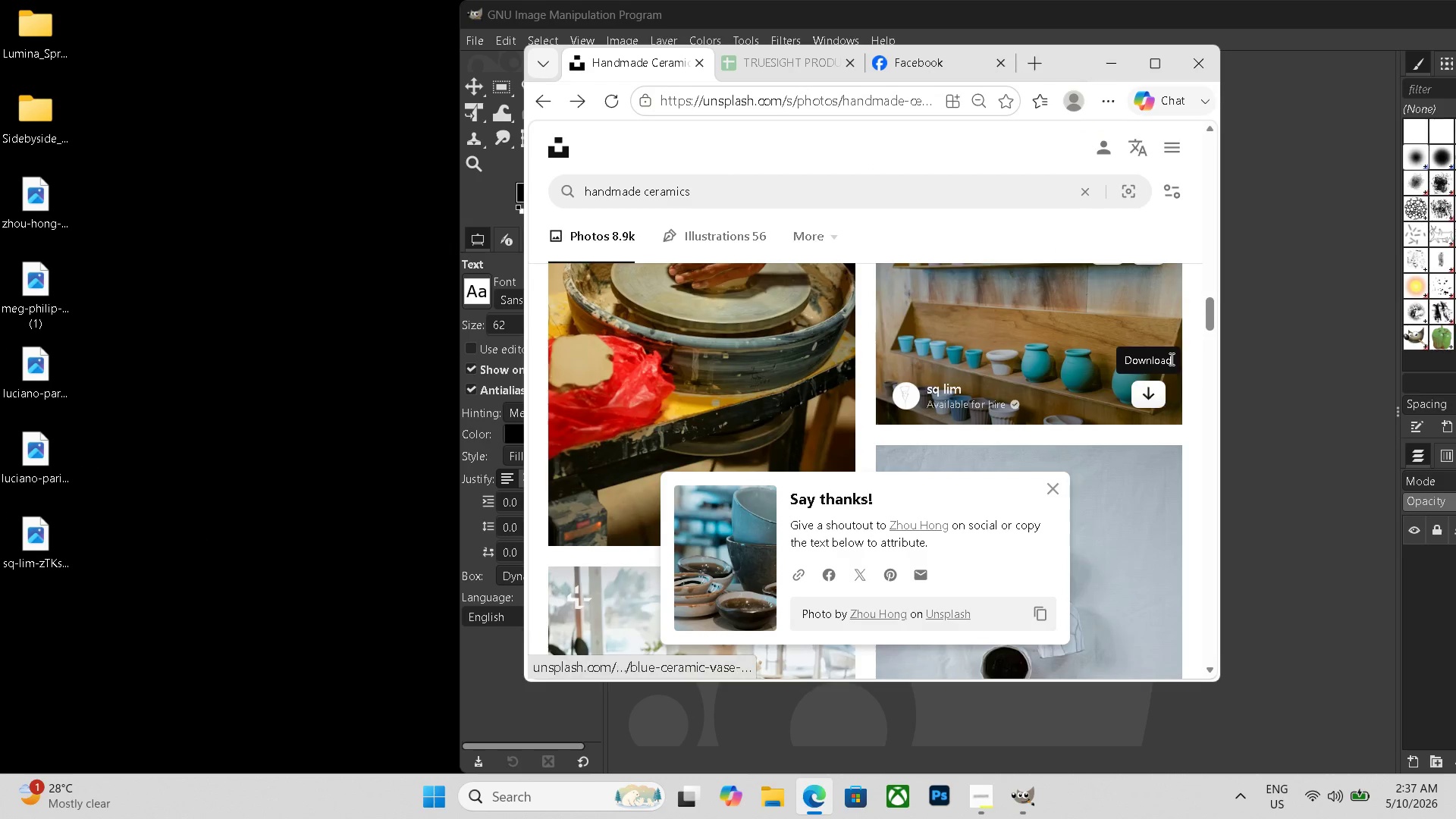 
left_click([1085, 349])
 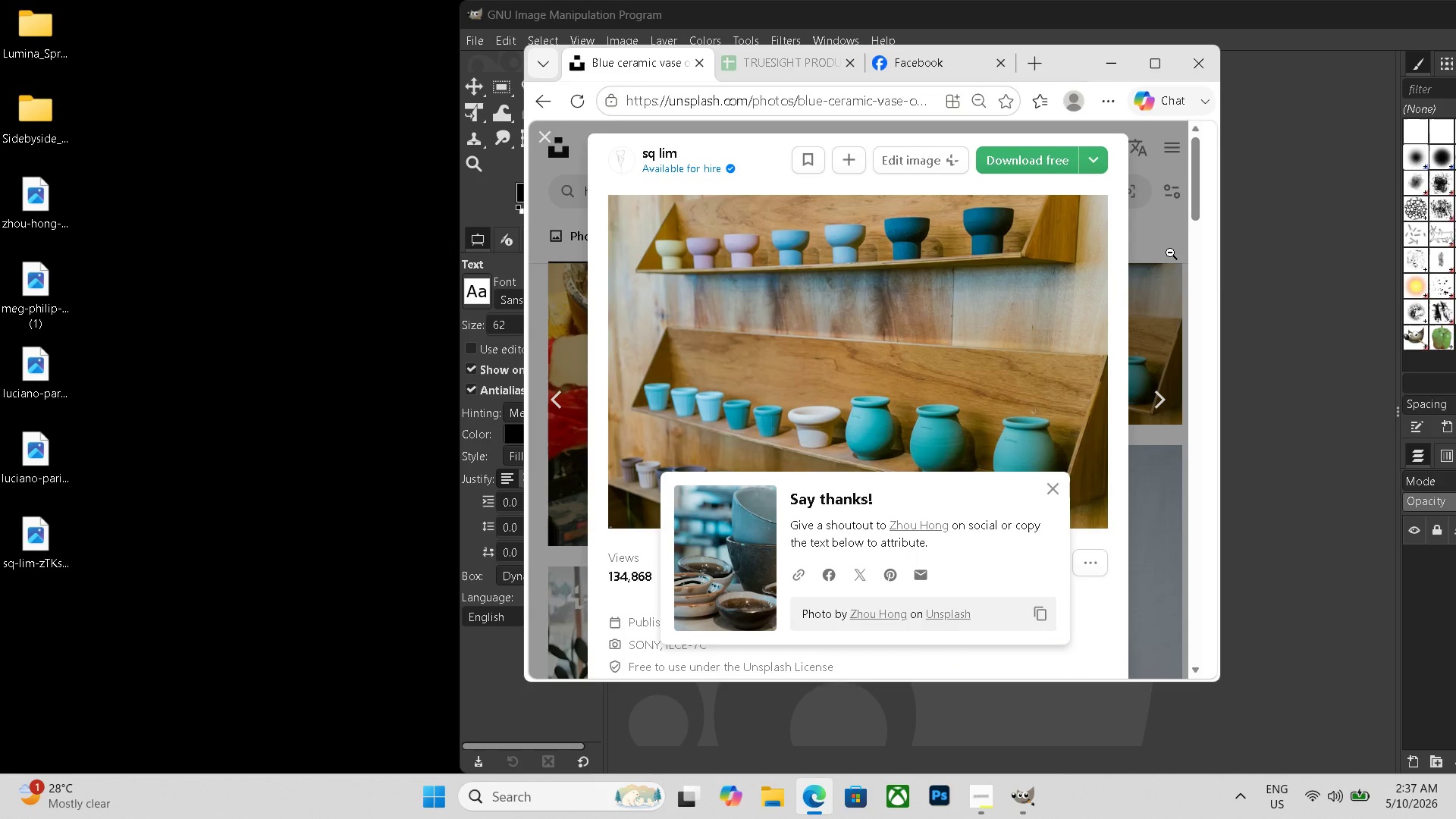 
key(Escape)
 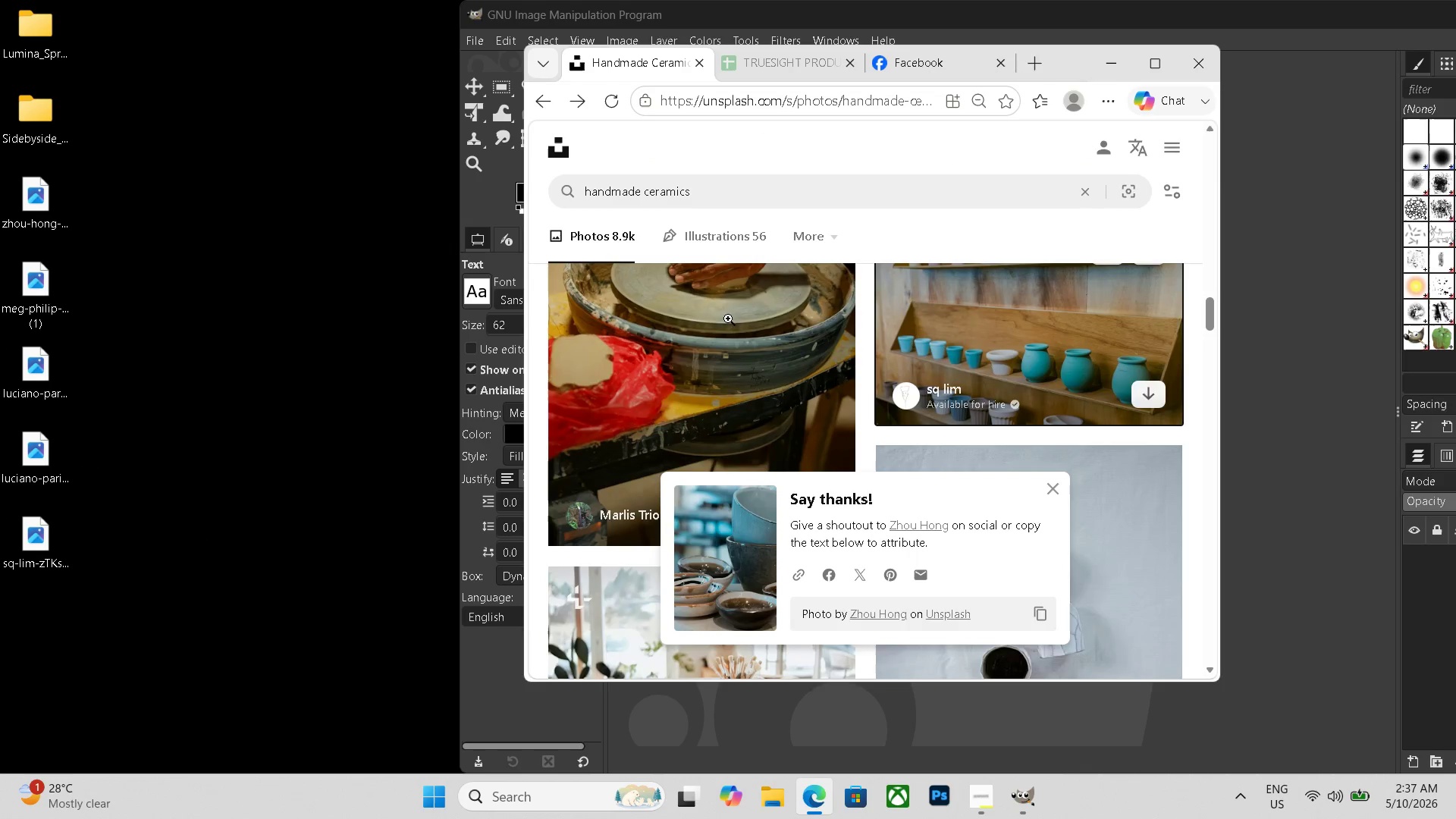 
left_click([730, 324])
 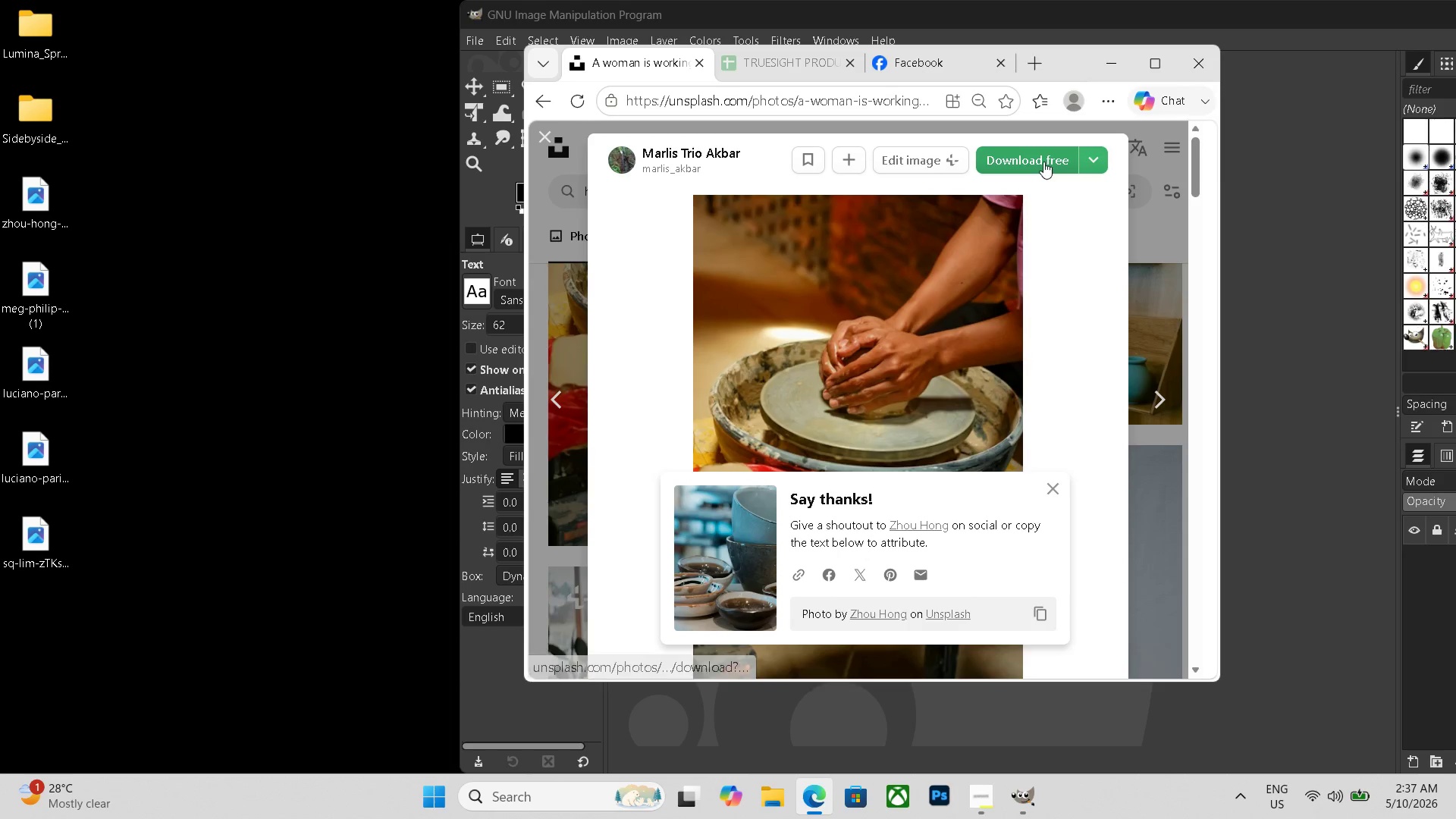 
double_click([38, 206])
 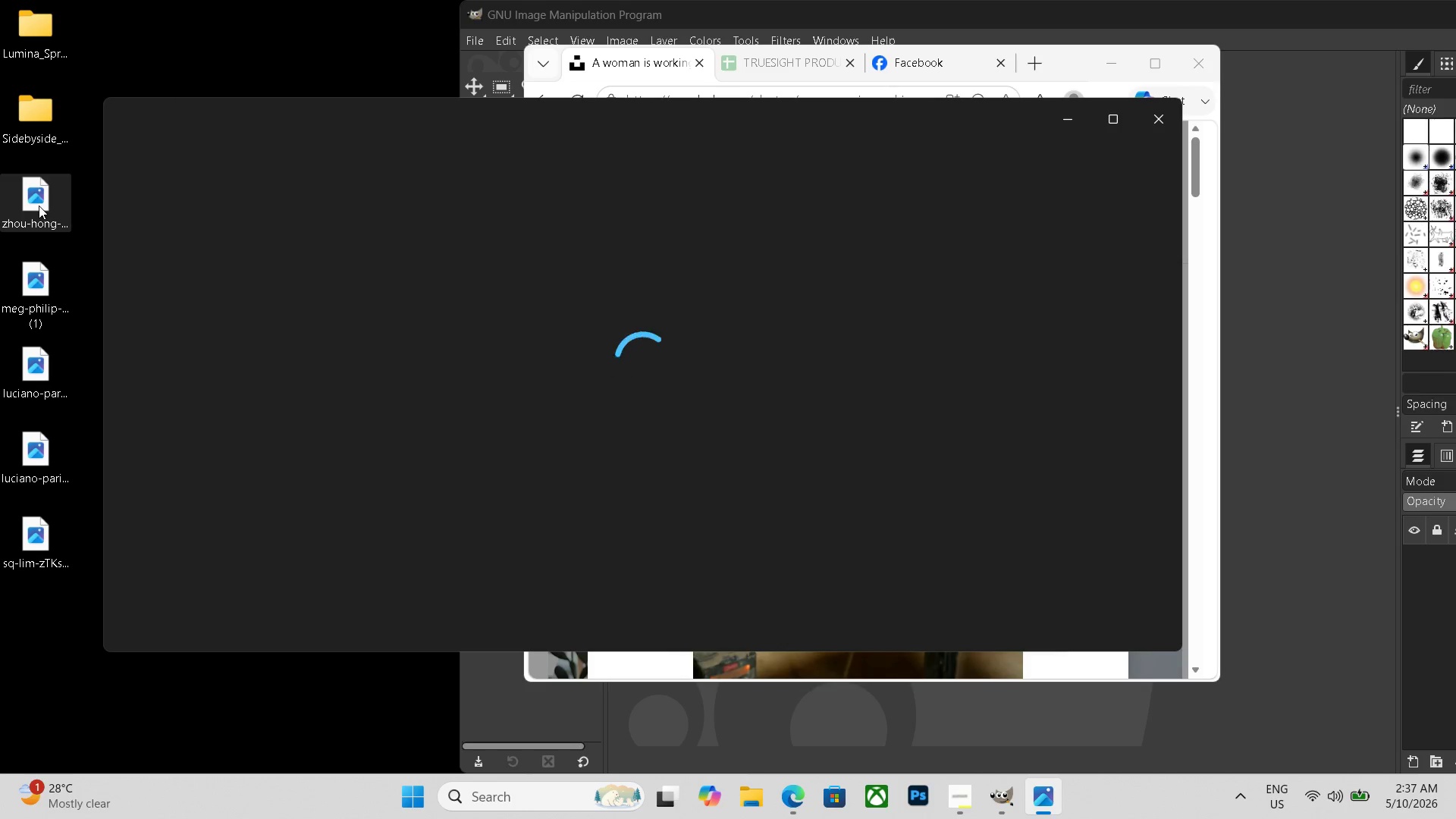 
key(ArrowRight)
 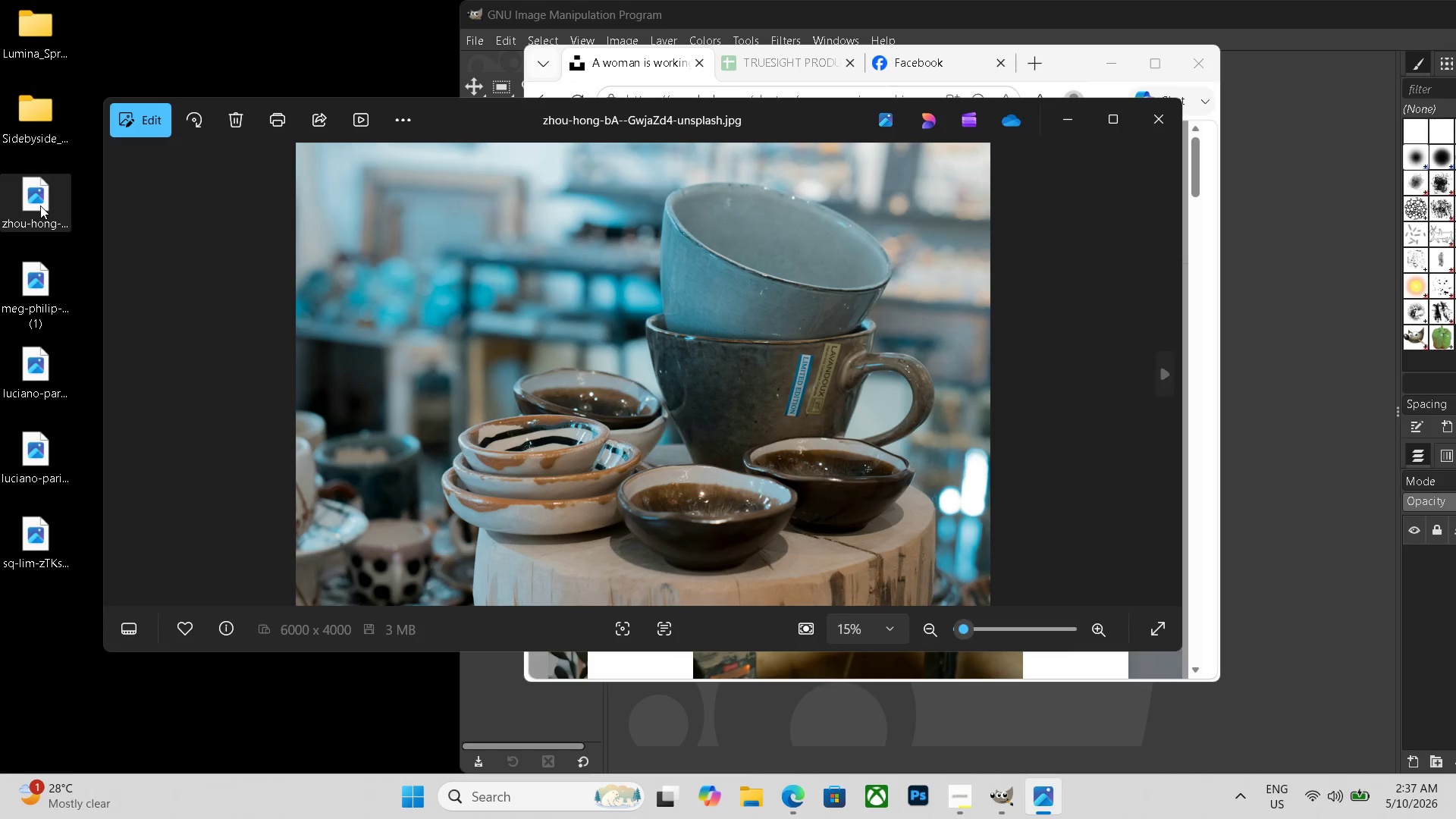 
key(ArrowRight)
 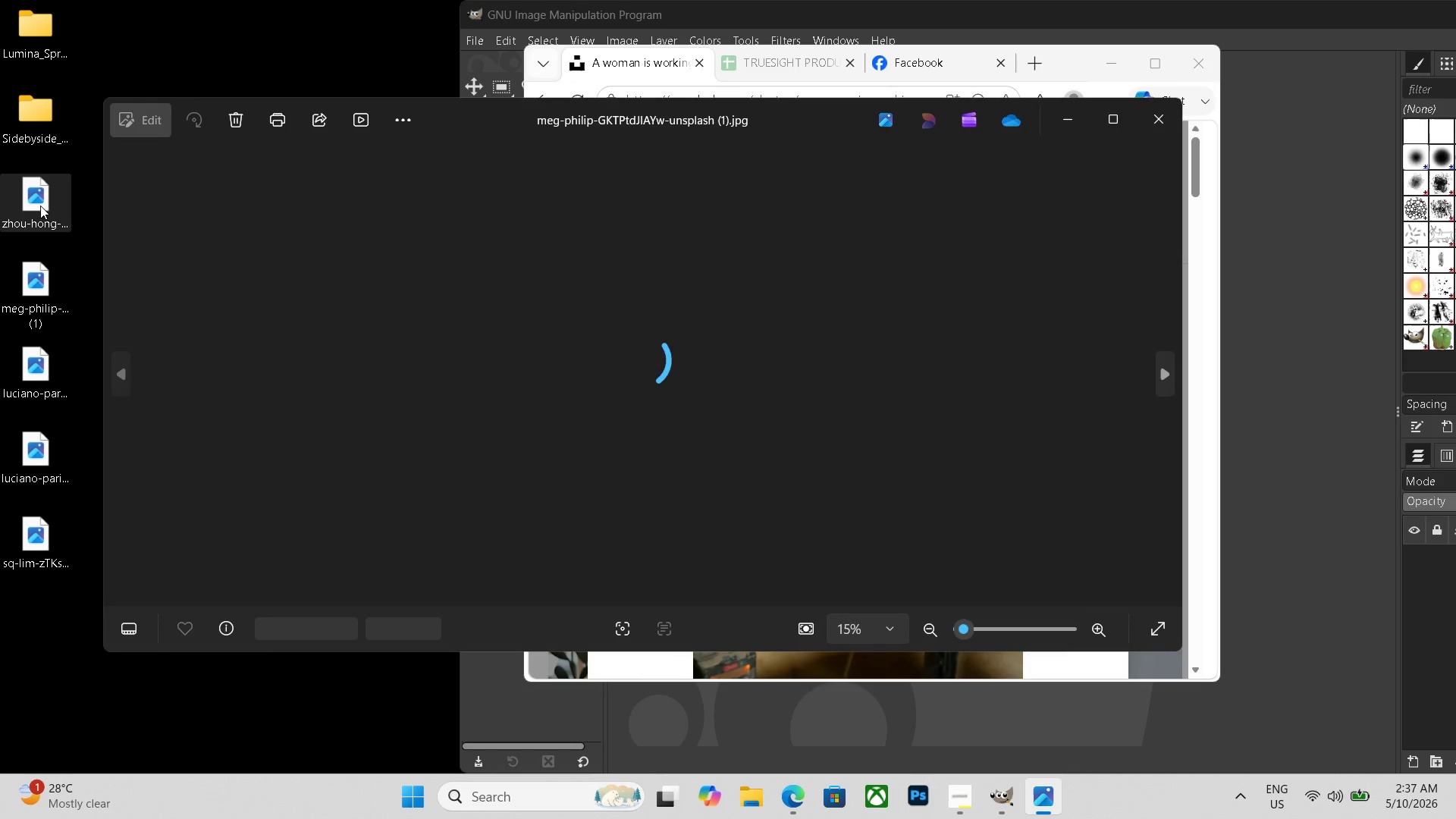 
key(ArrowRight)
 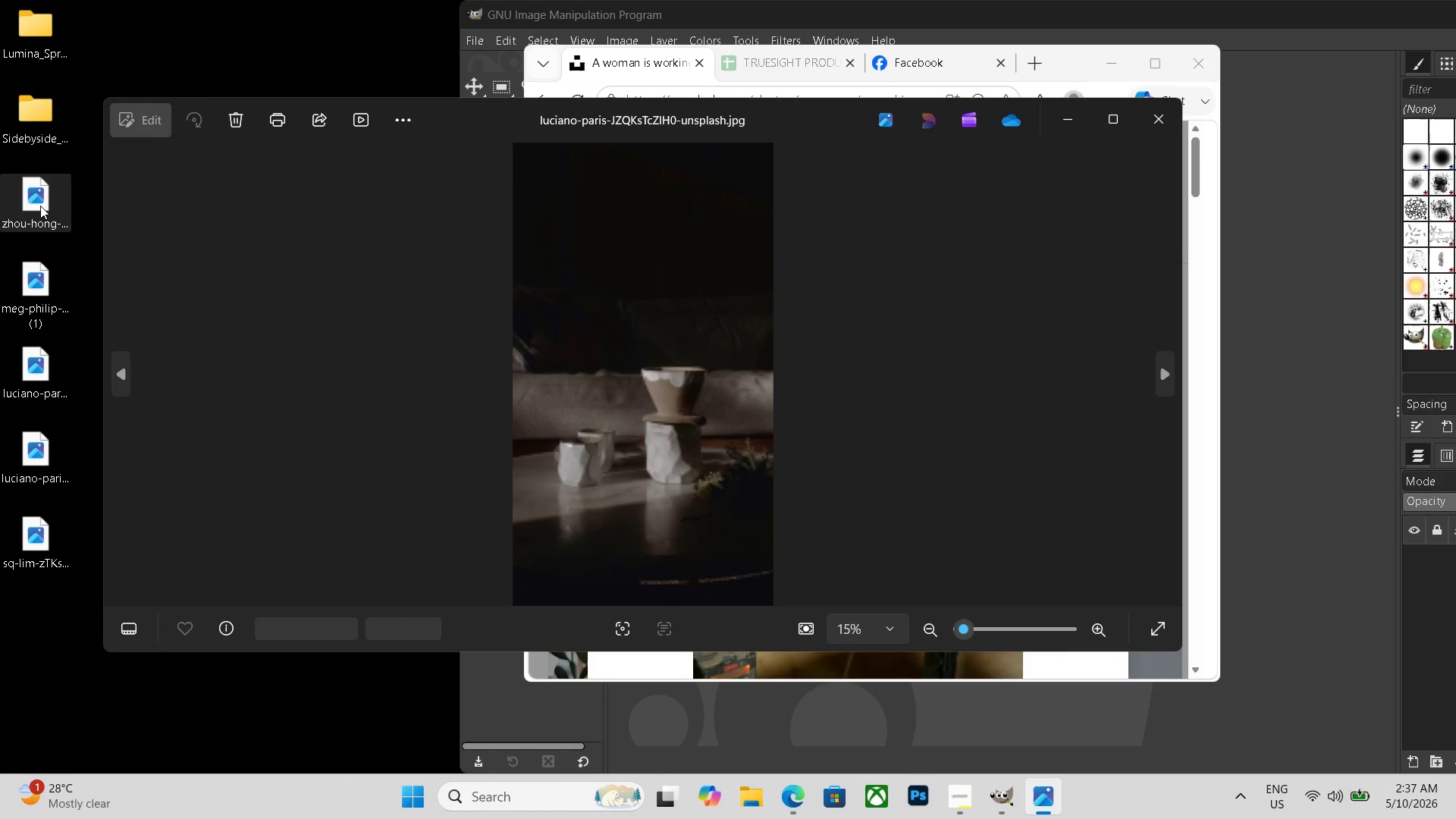 
key(ArrowRight)
 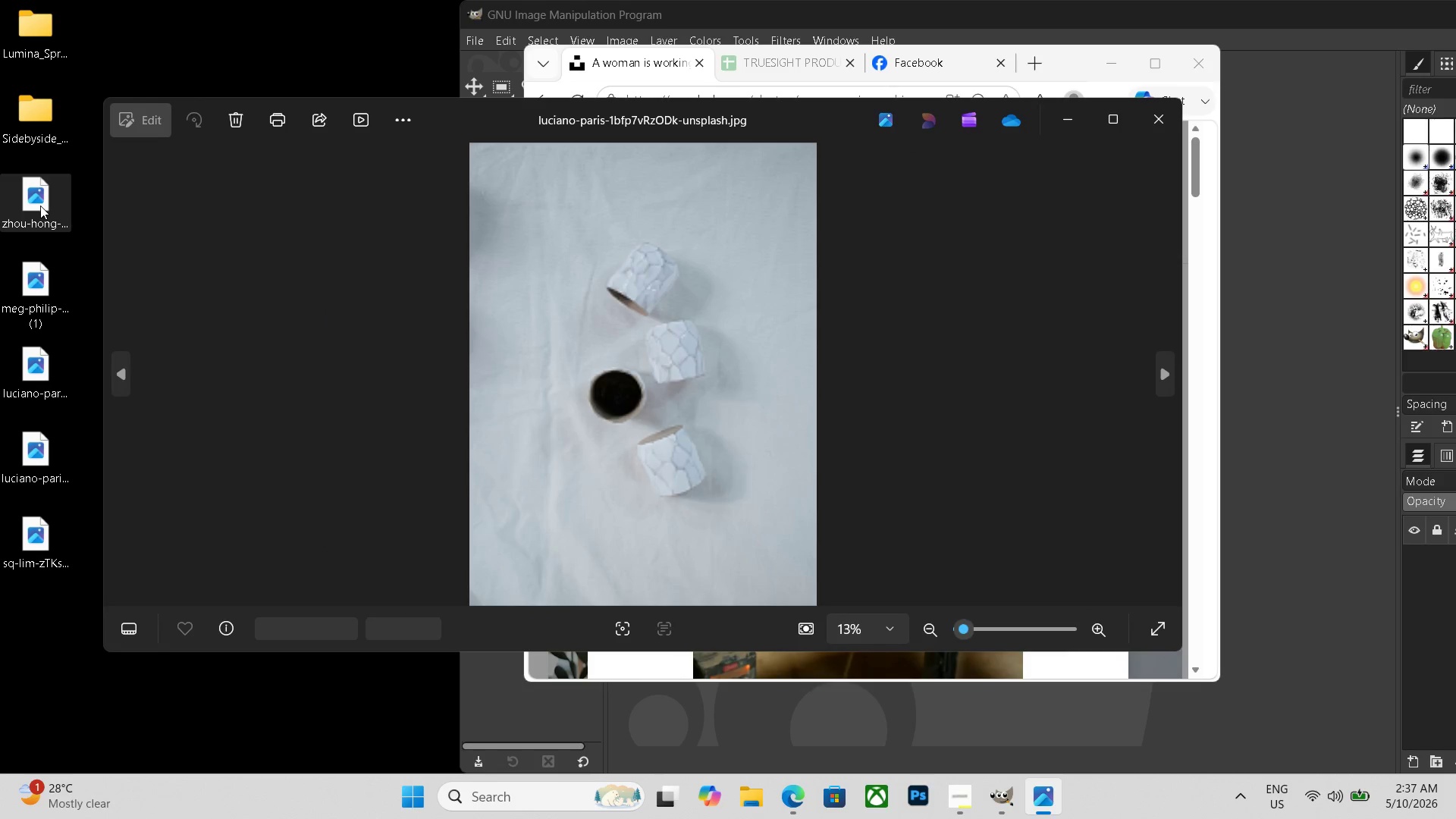 
key(ArrowRight)
 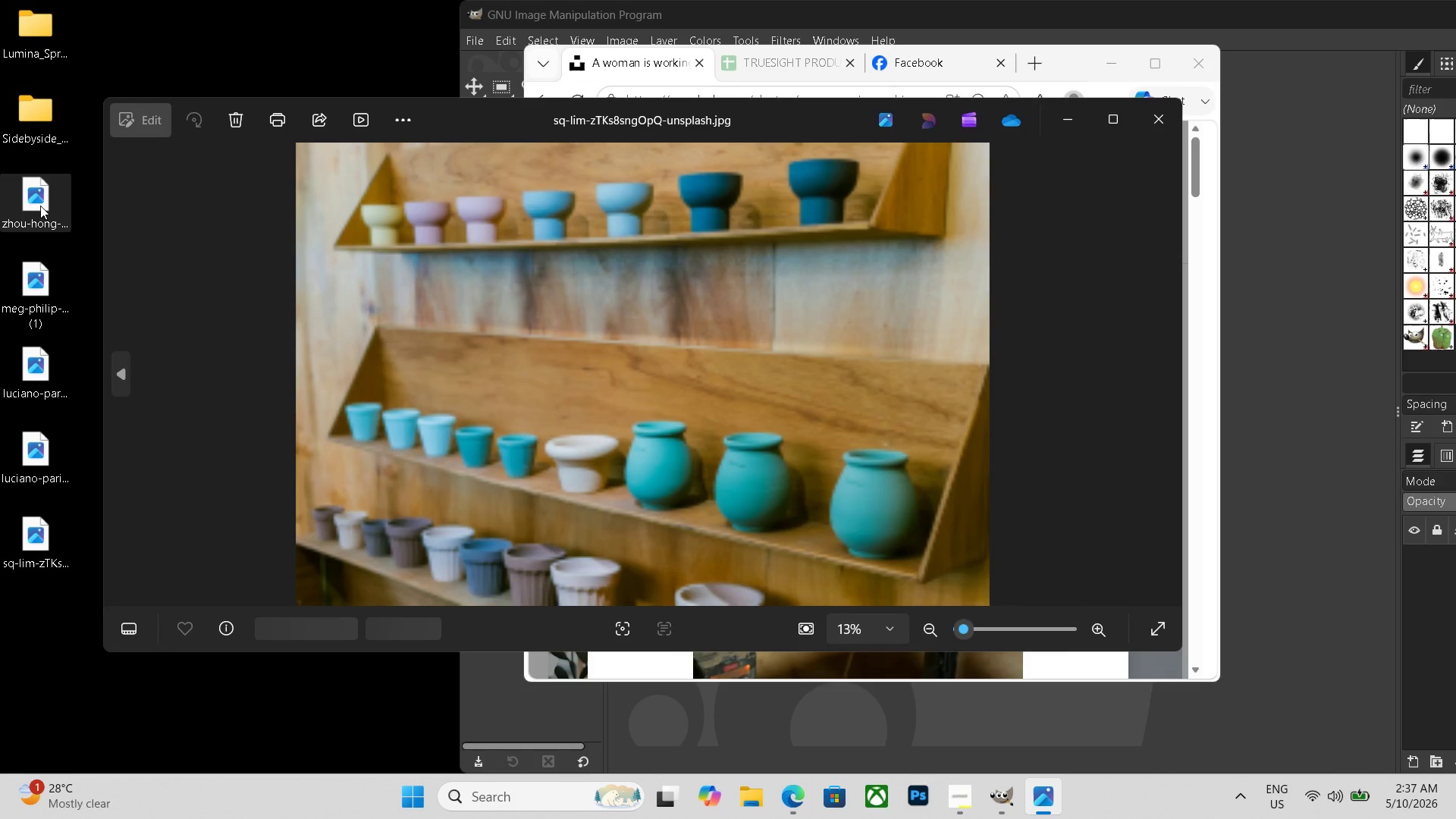 
key(ArrowRight)
 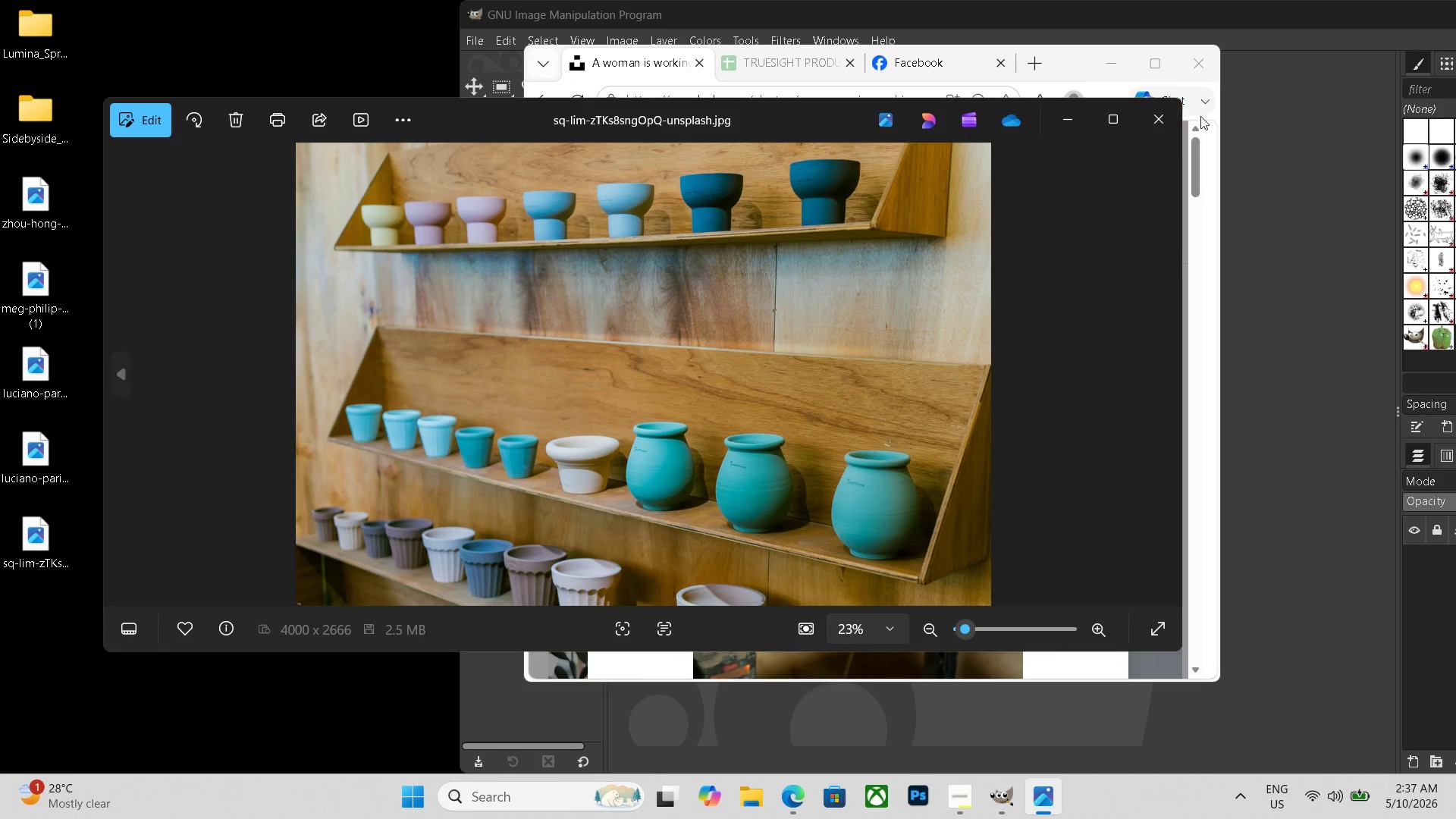 
left_click([1163, 109])
 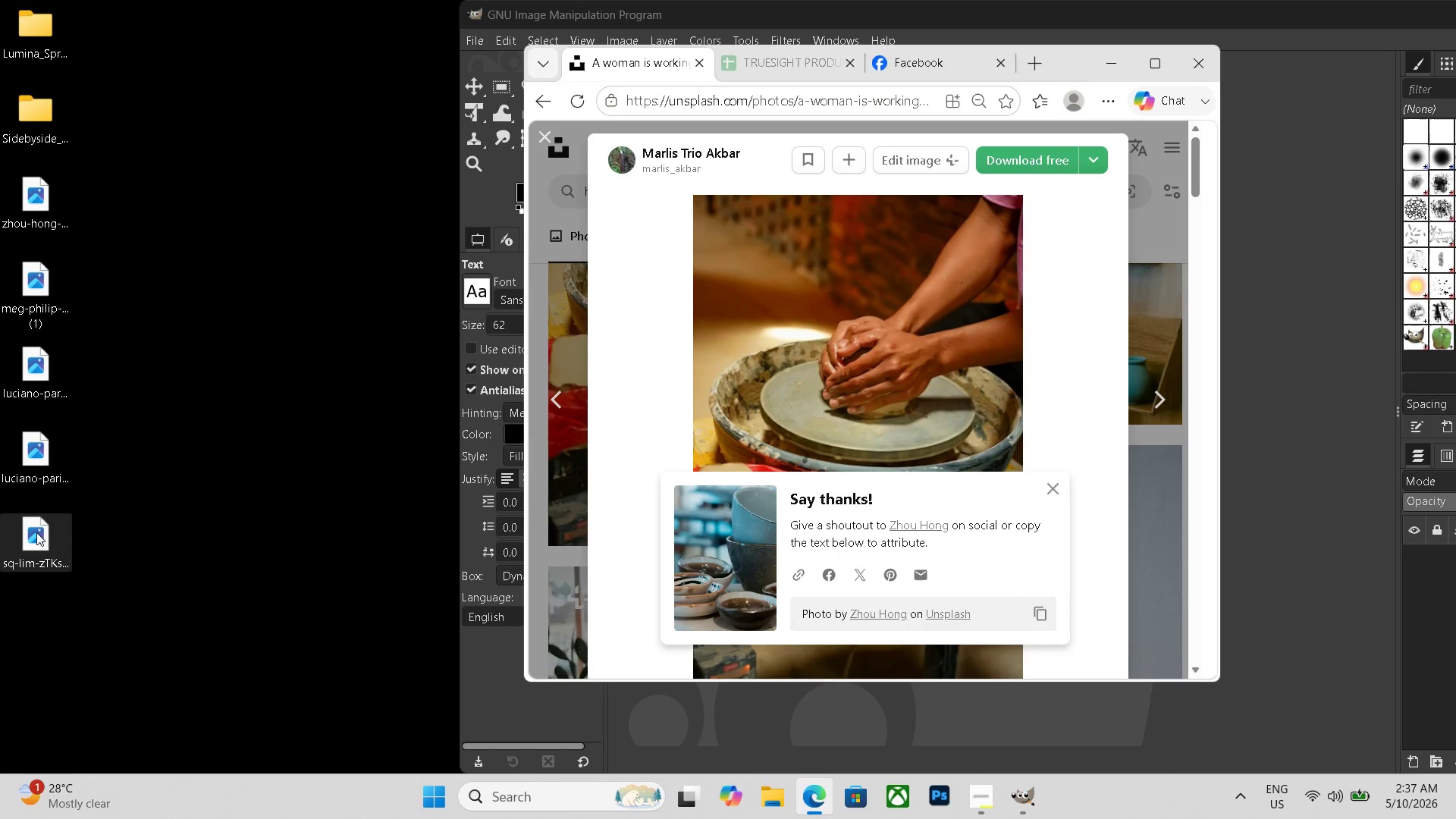 
double_click([37, 532])
 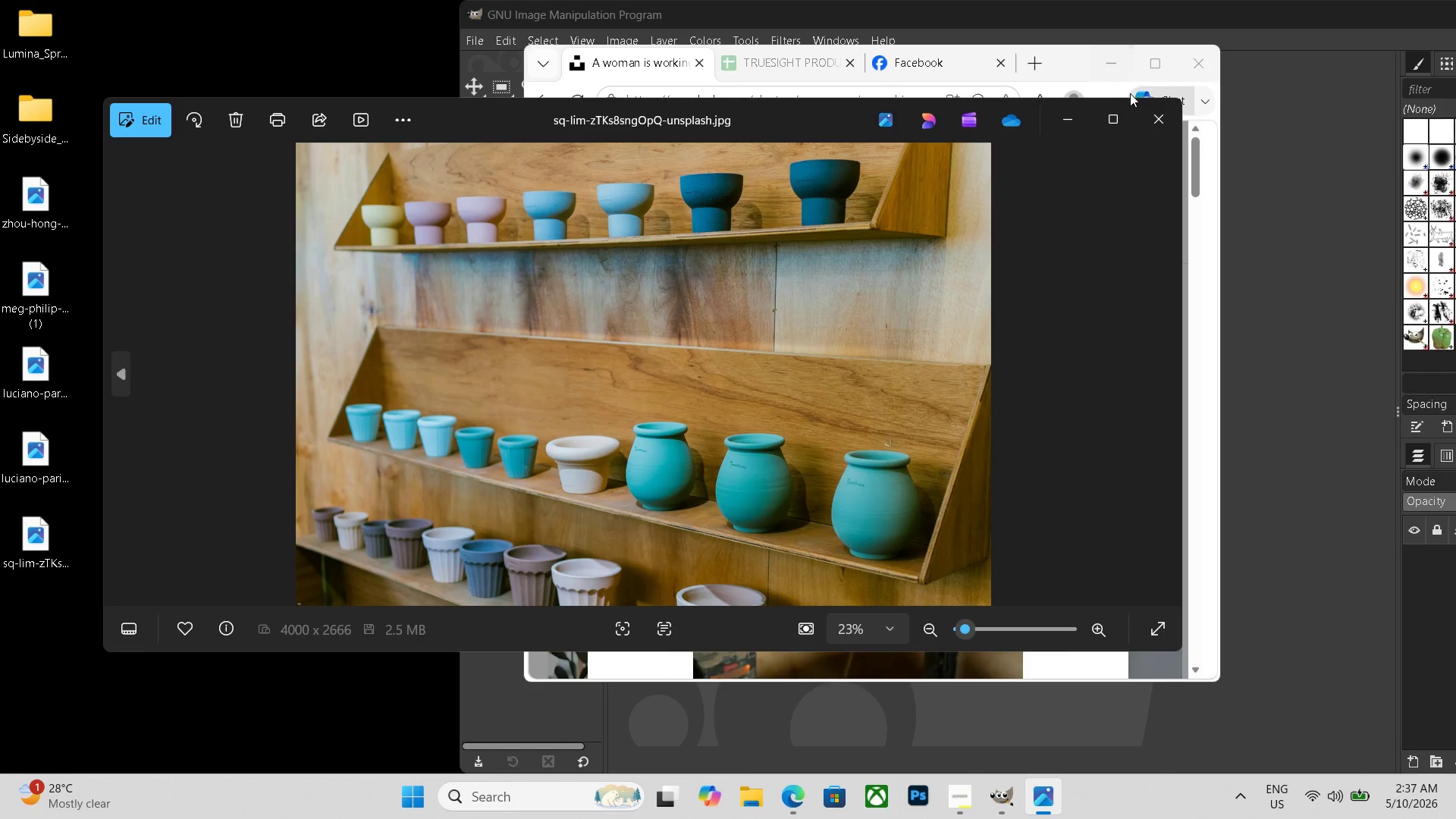 
left_click([1156, 109])
 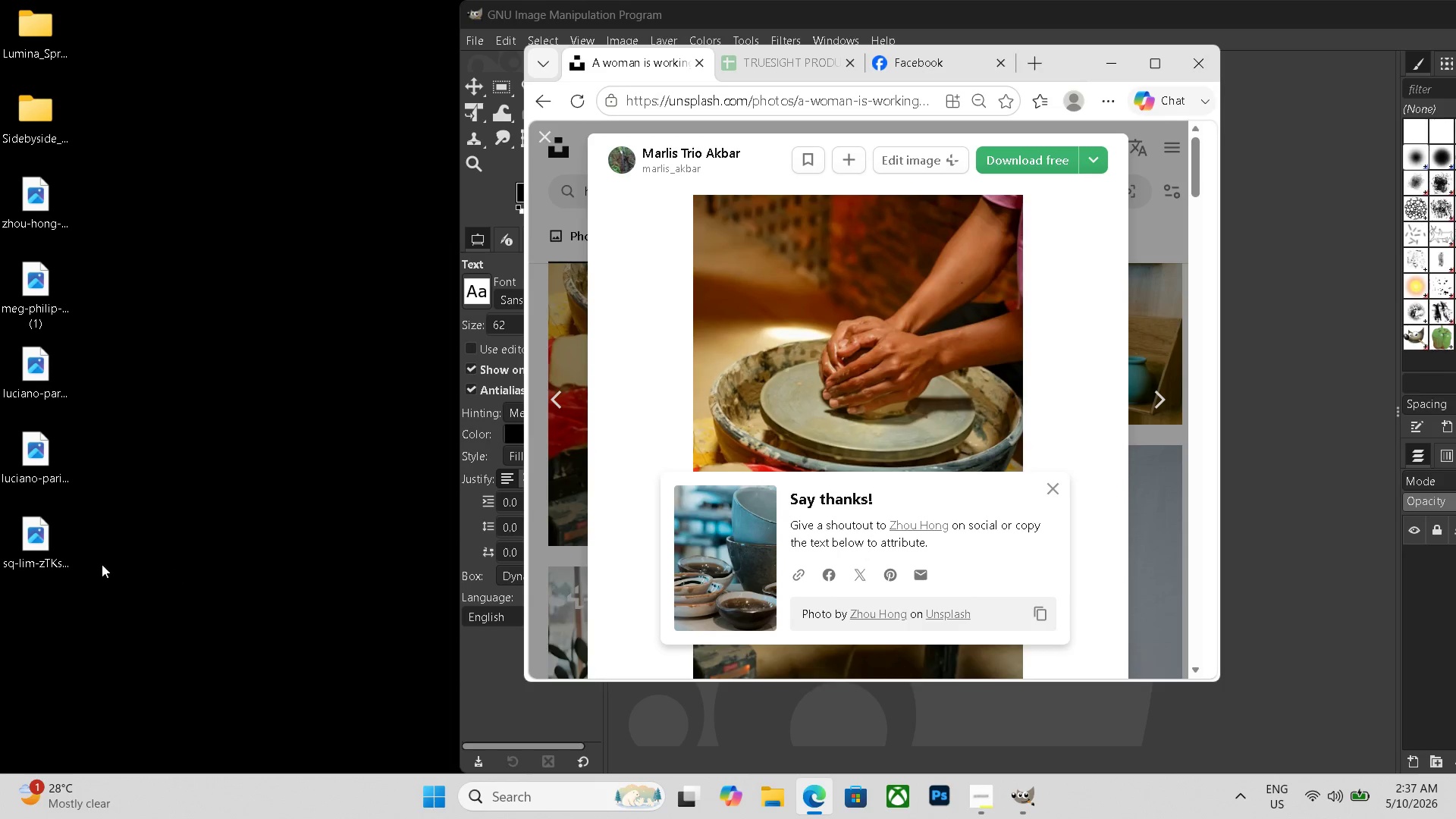 
left_click([40, 554])
 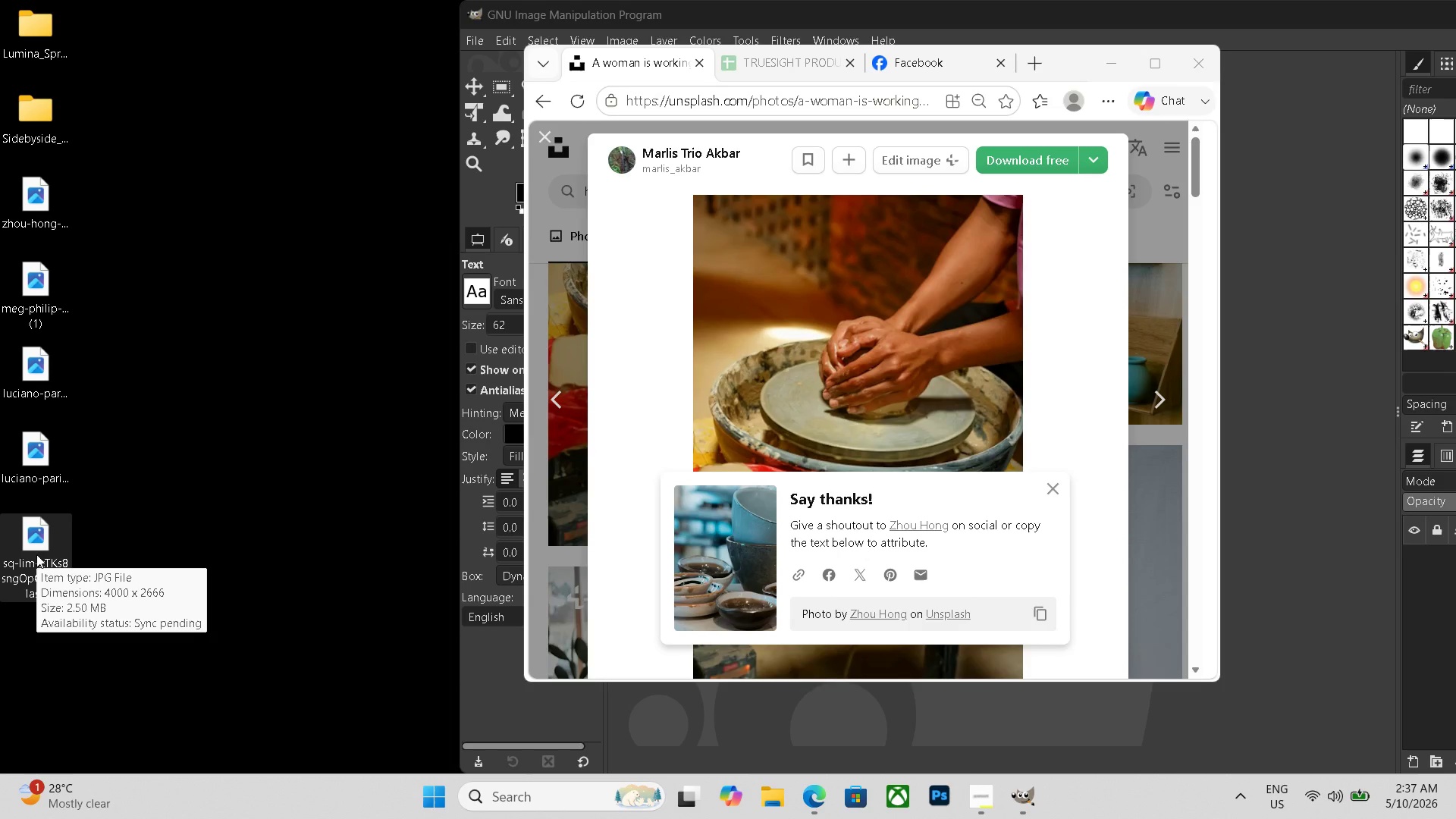 
key(Delete)
 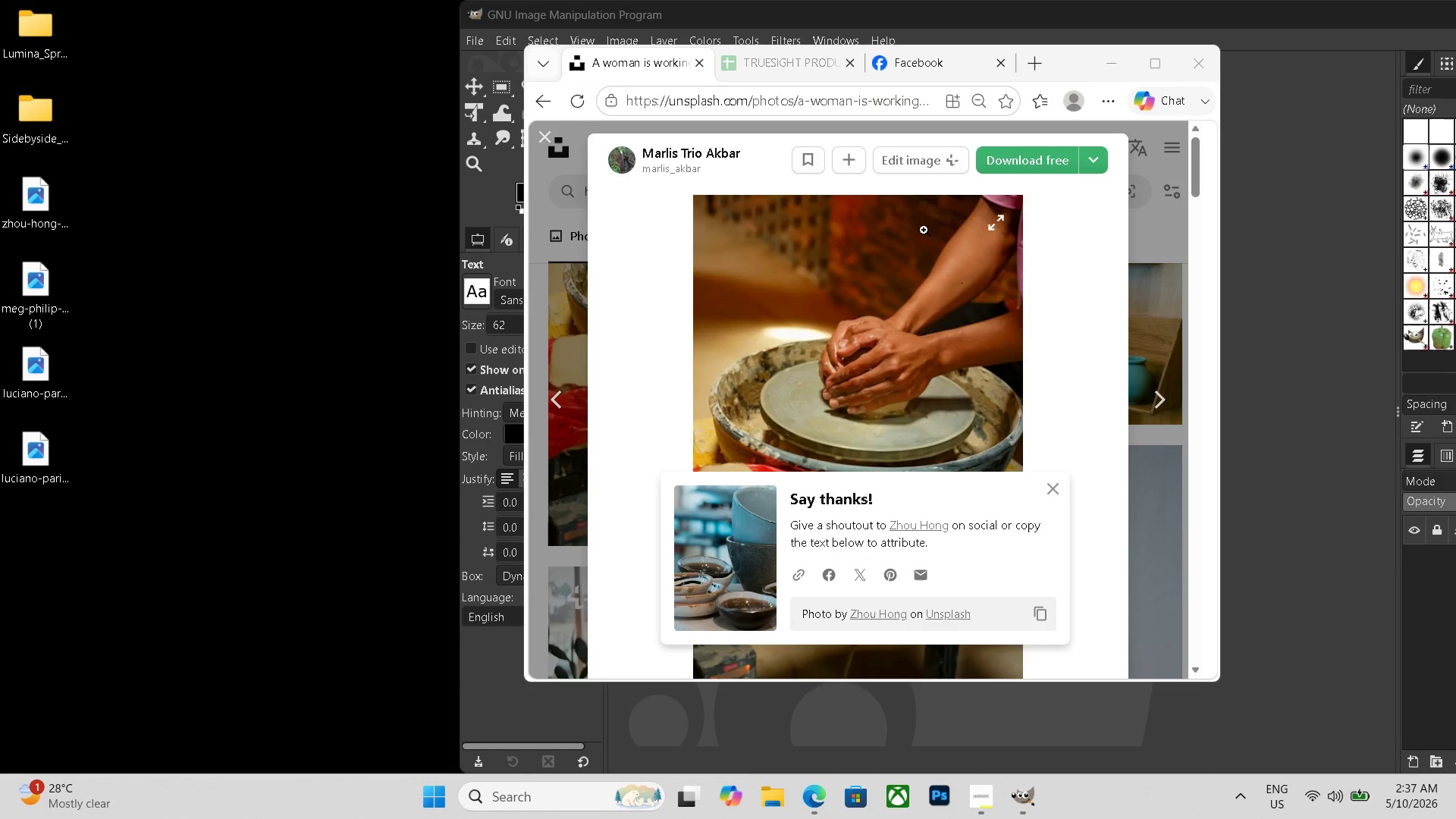 
left_click([1050, 168])
 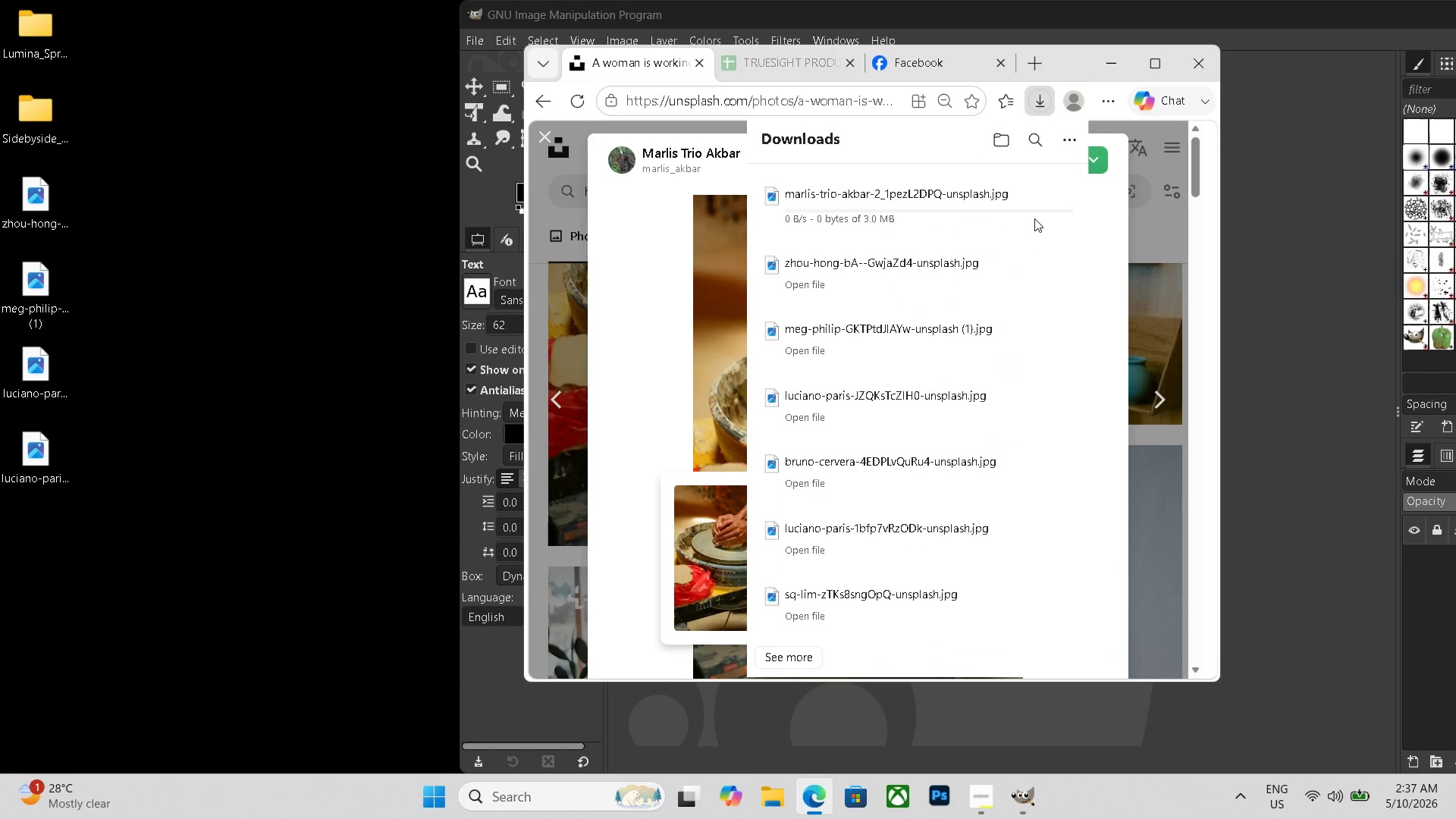 
left_click_drag(start_coordinate=[948, 209], to_coordinate=[97, 494])
 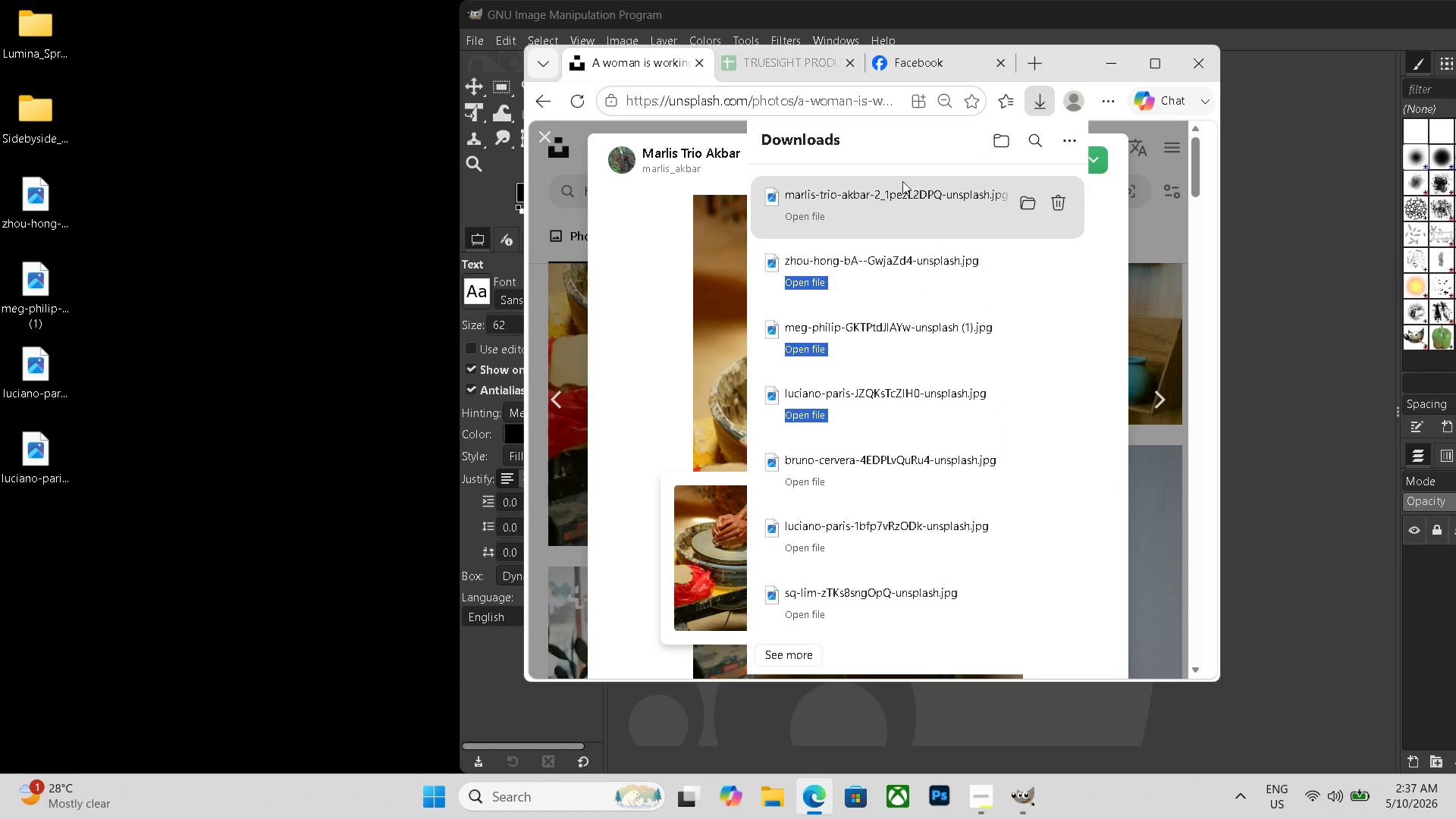 
left_click_drag(start_coordinate=[900, 200], to_coordinate=[34, 512])
 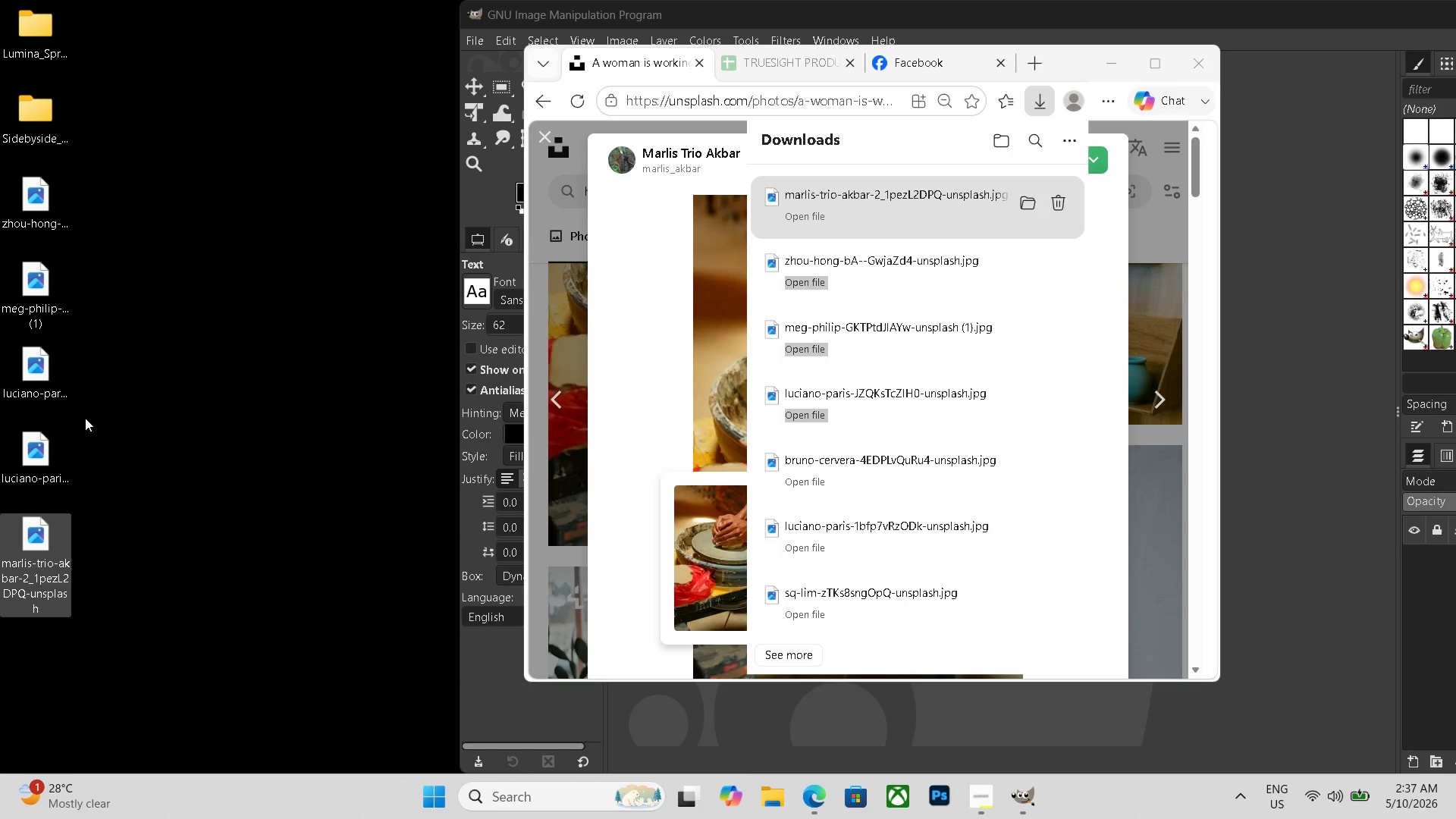 
mouse_move([87, 218])
 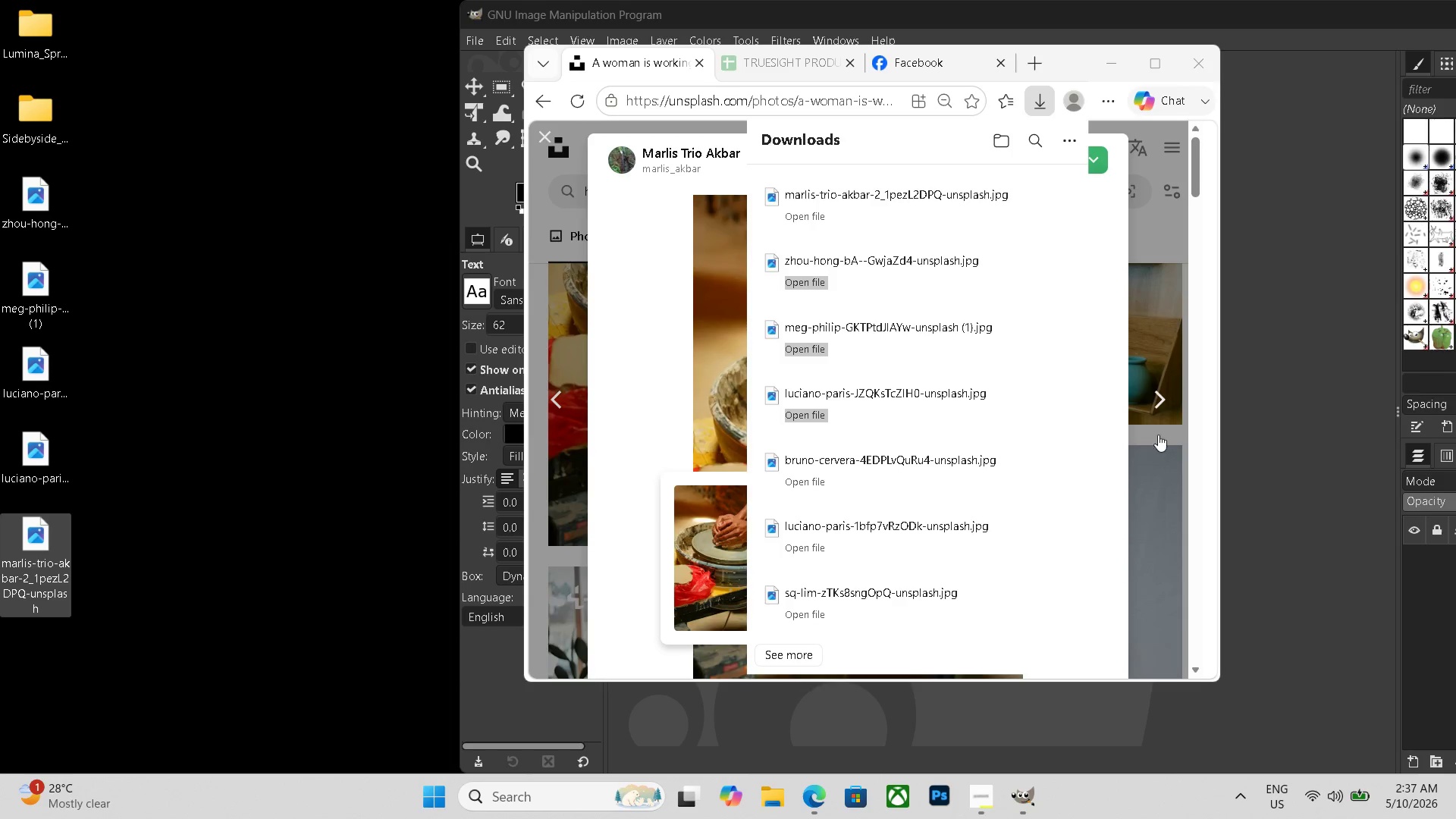 
left_click([1160, 403])
 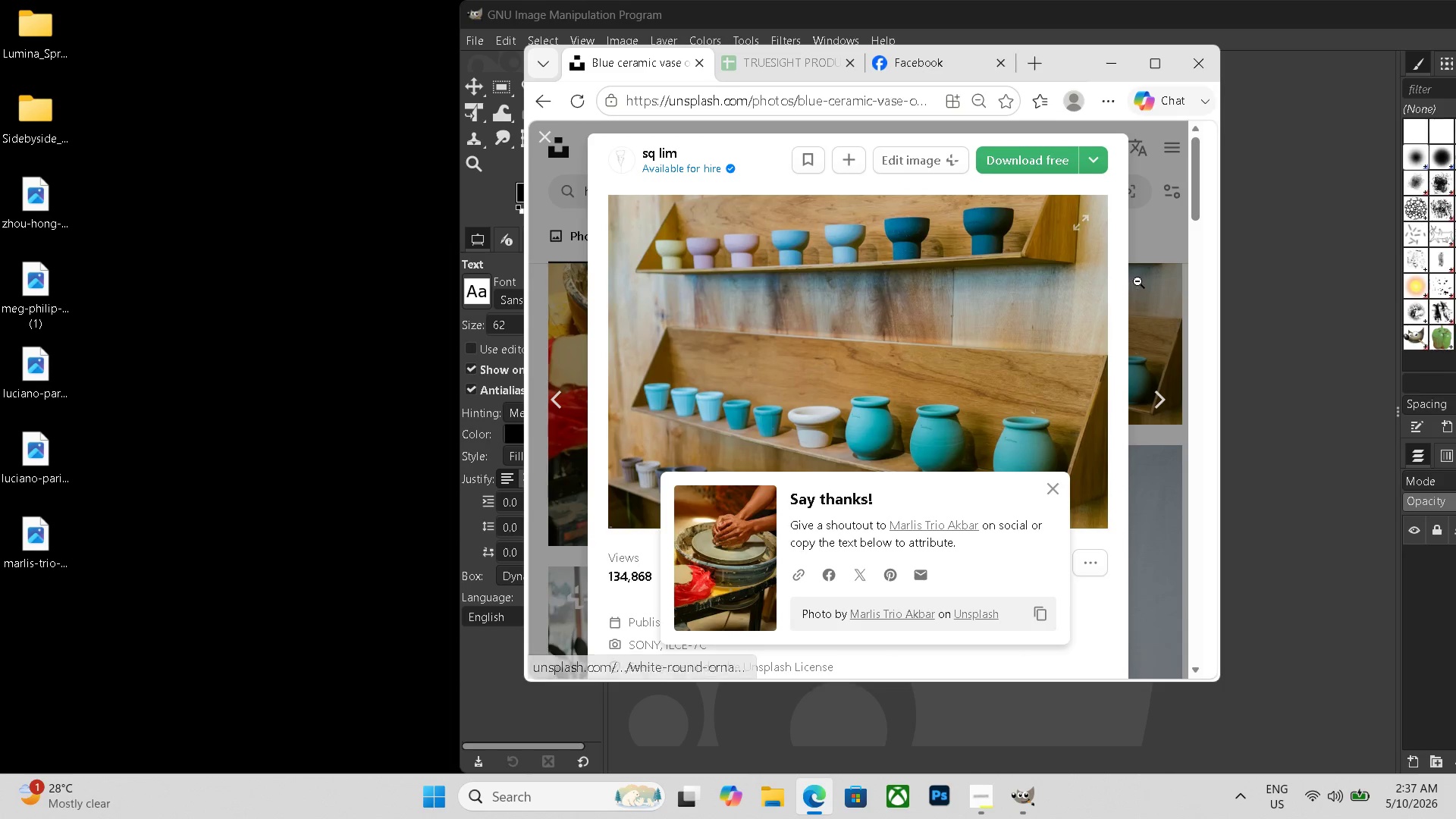 
left_click([1150, 388])
 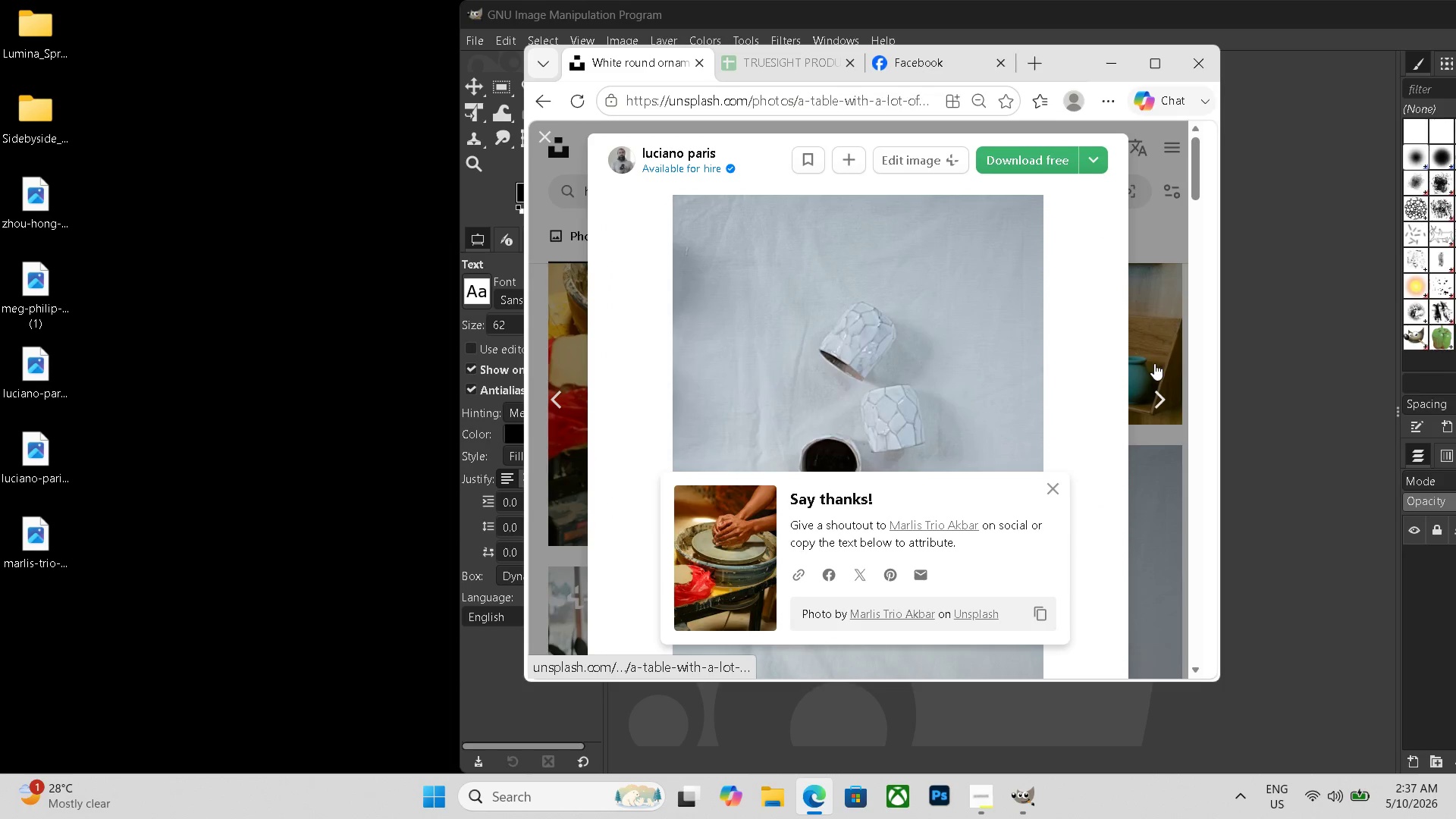 
left_click([1153, 371])
 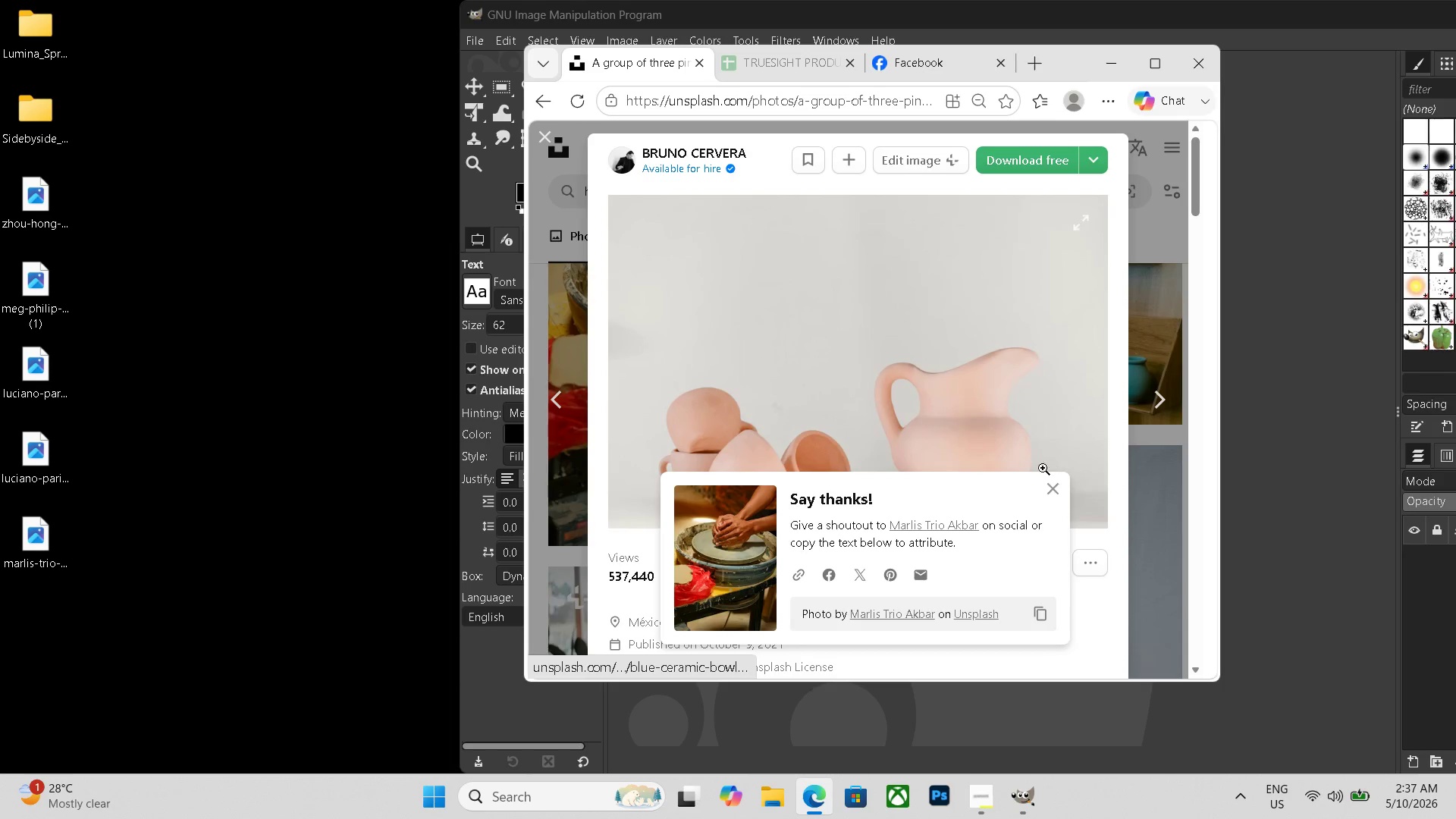 
left_click([1043, 487])
 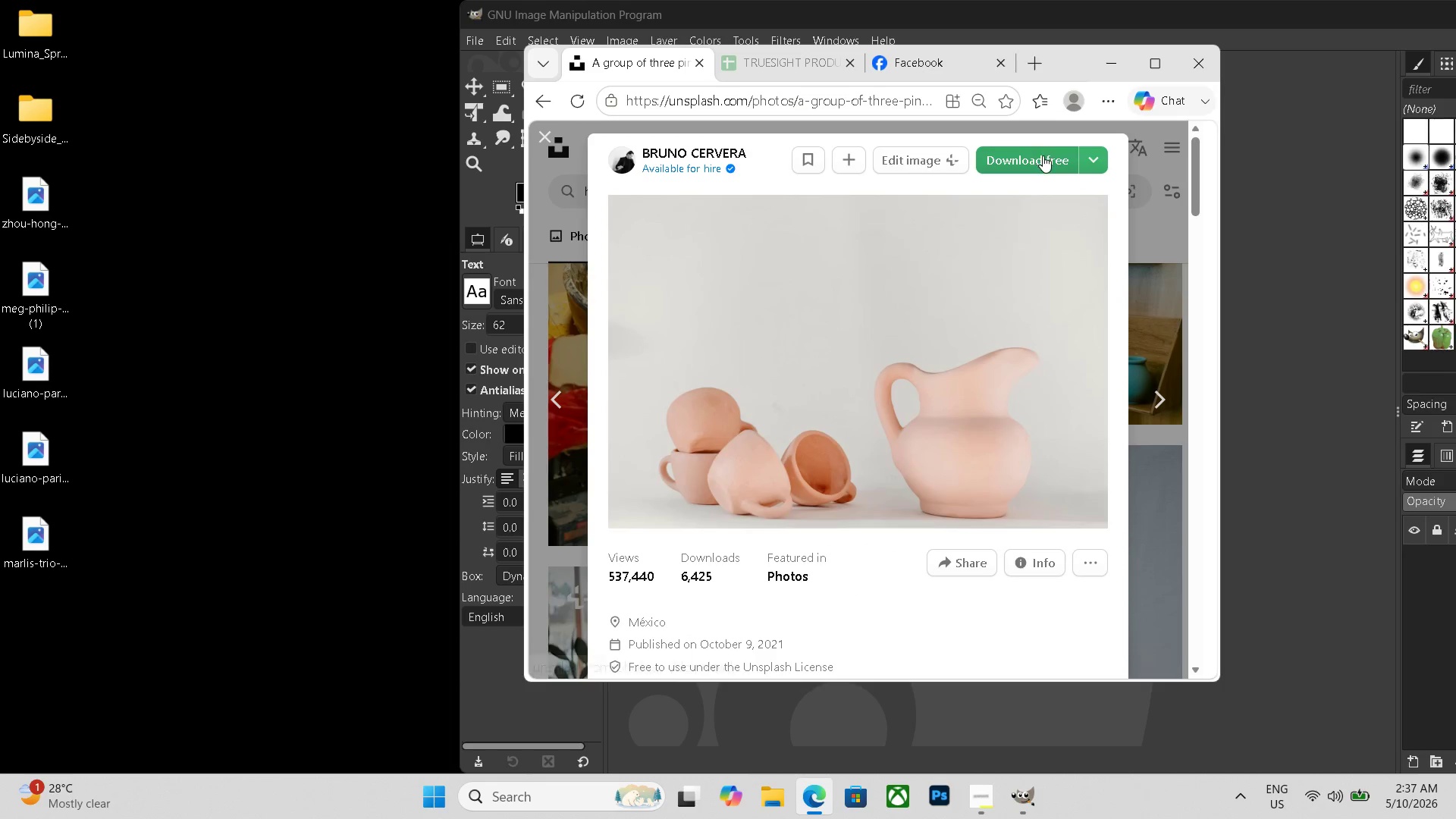 
left_click([1043, 155])
 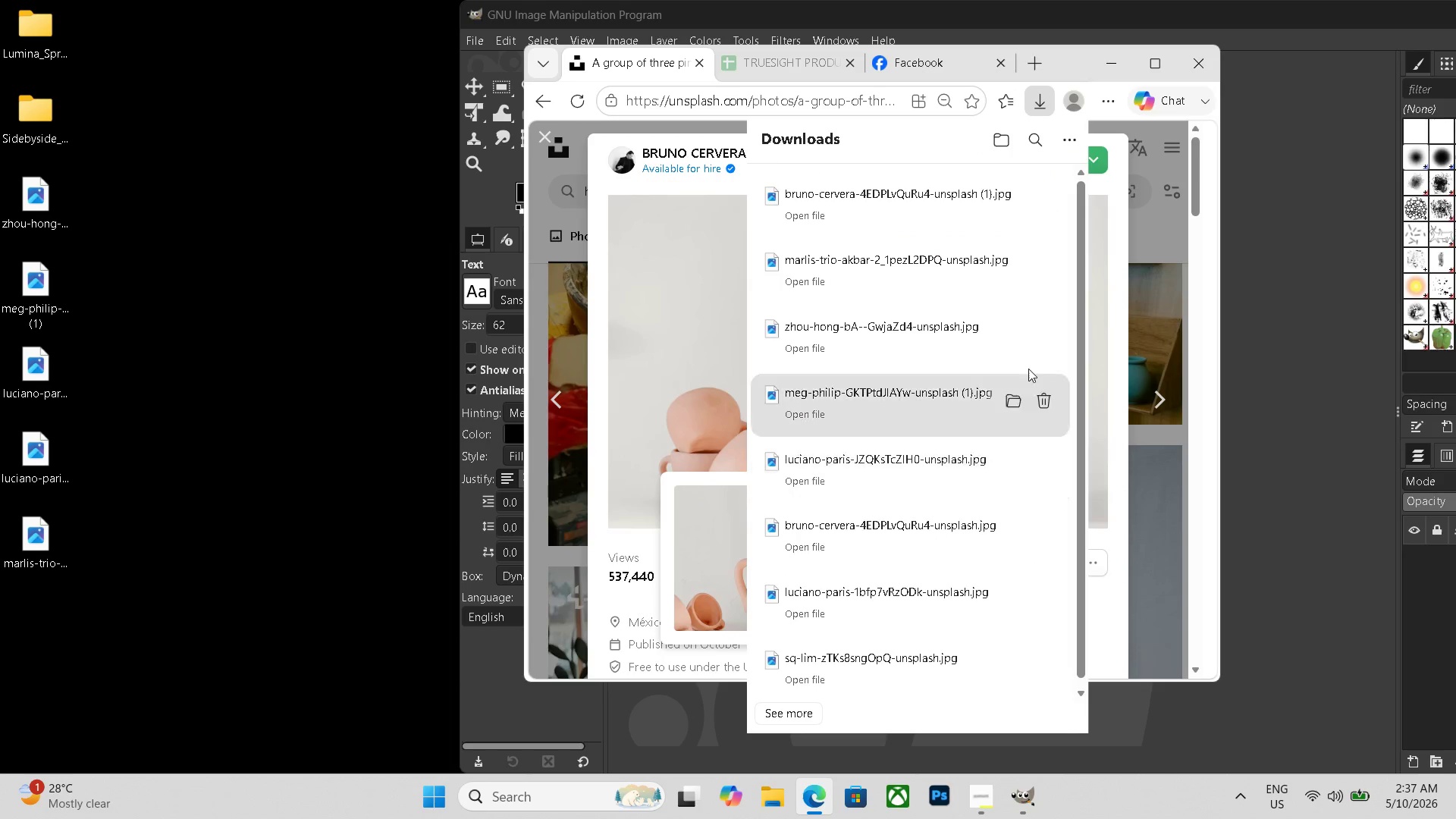 
left_click_drag(start_coordinate=[969, 220], to_coordinate=[41, 613])
 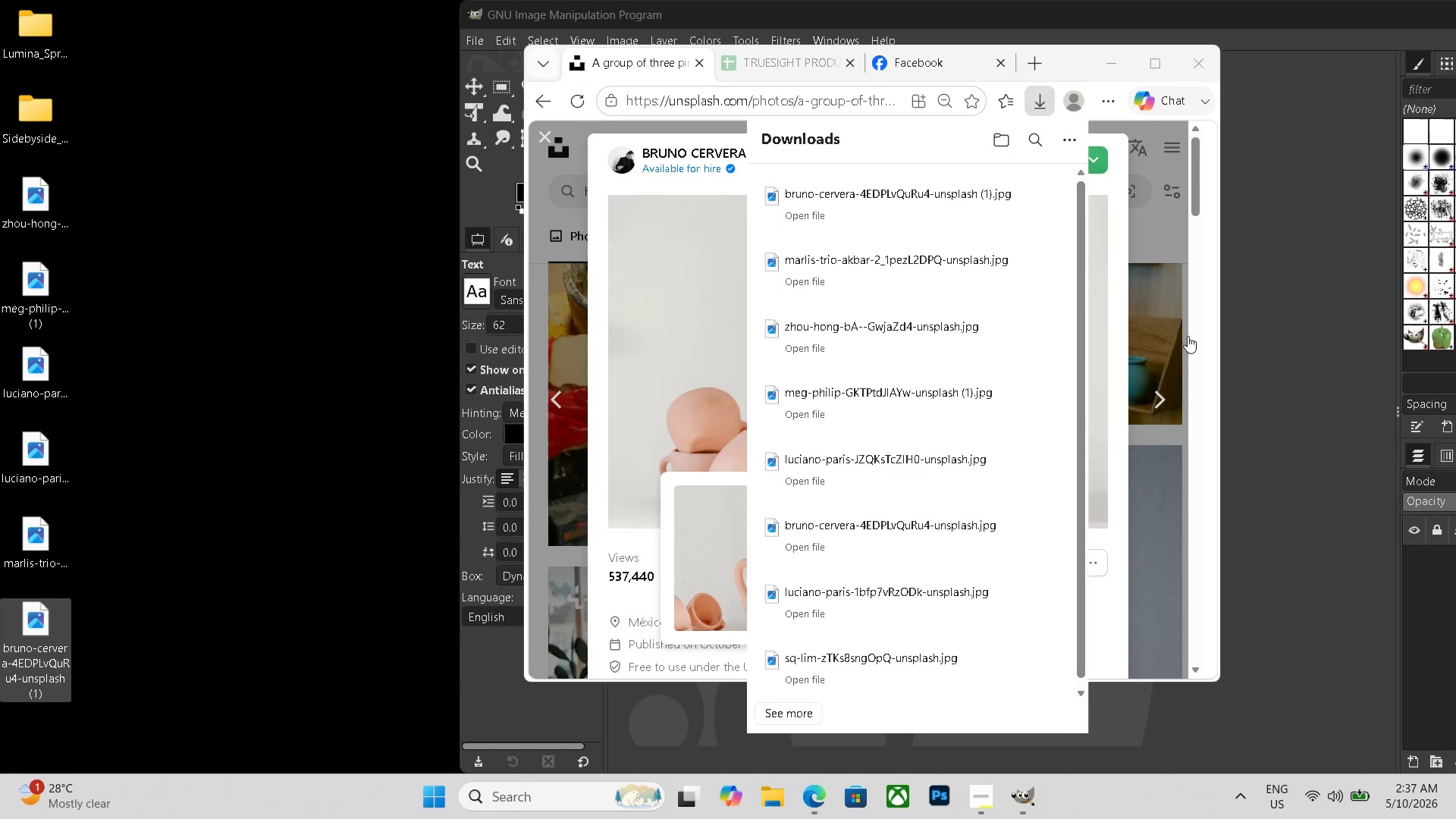 
left_click([1150, 394])
 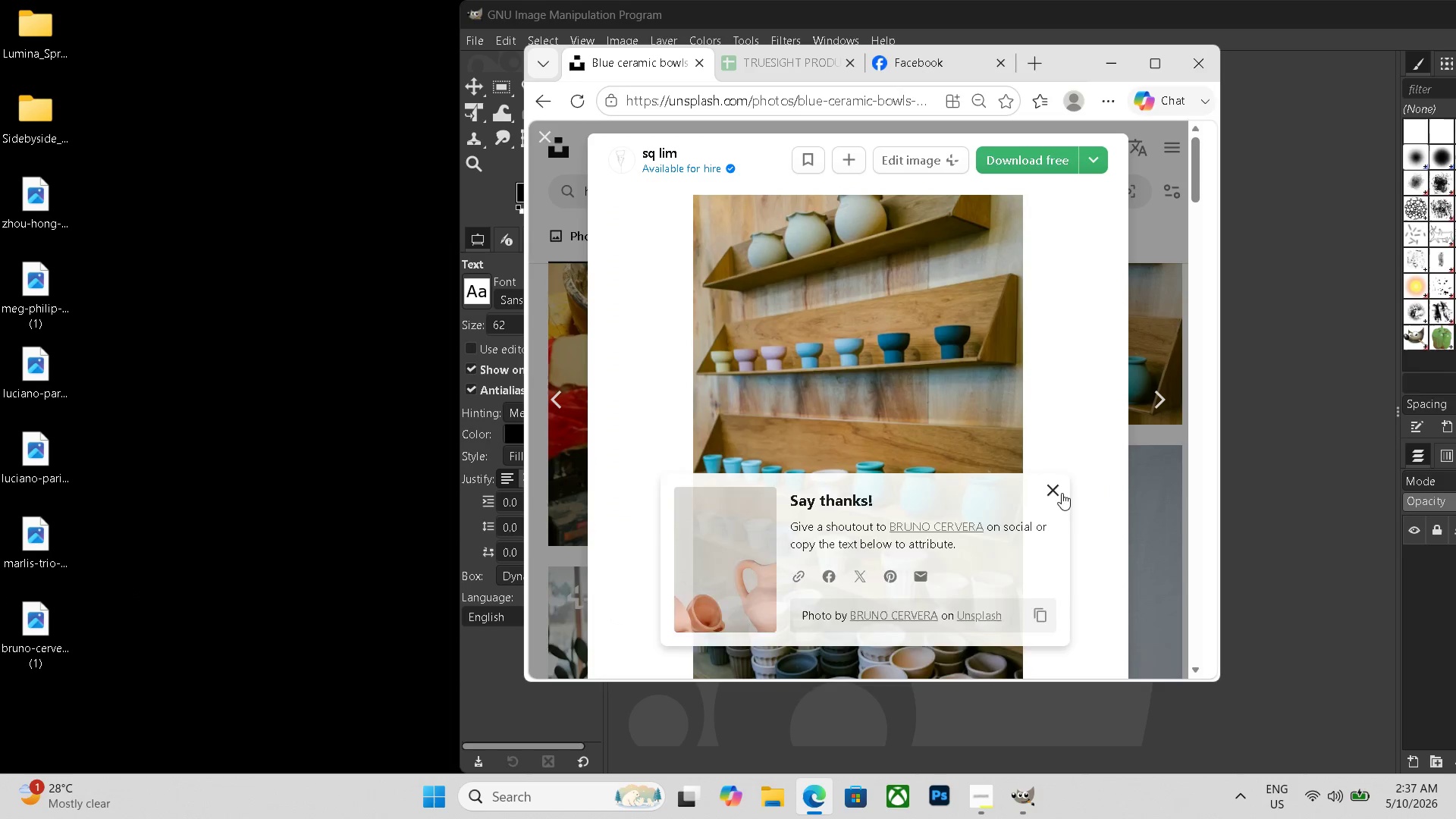 
left_click([1159, 394])
 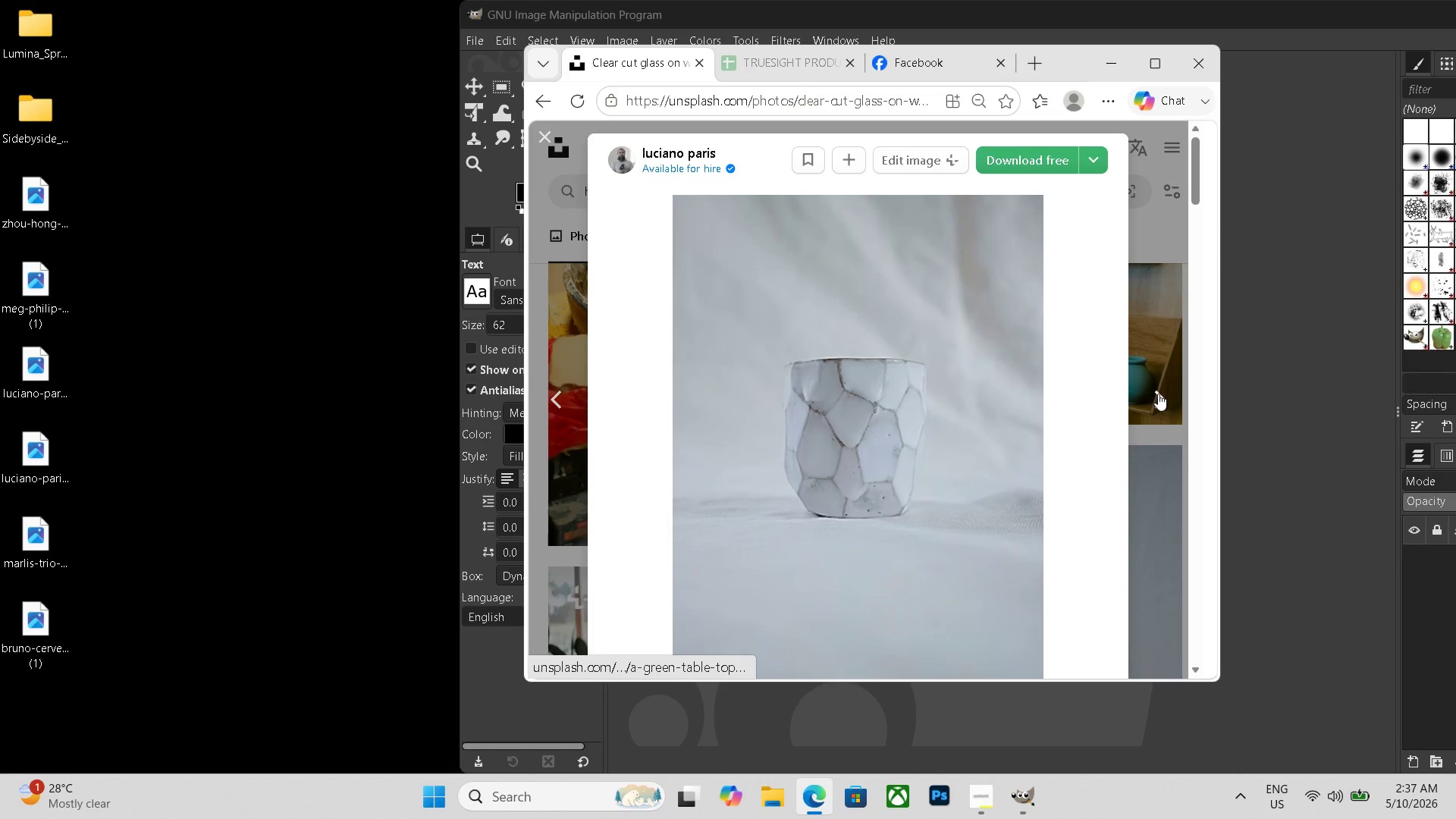 
left_click([1158, 394])
 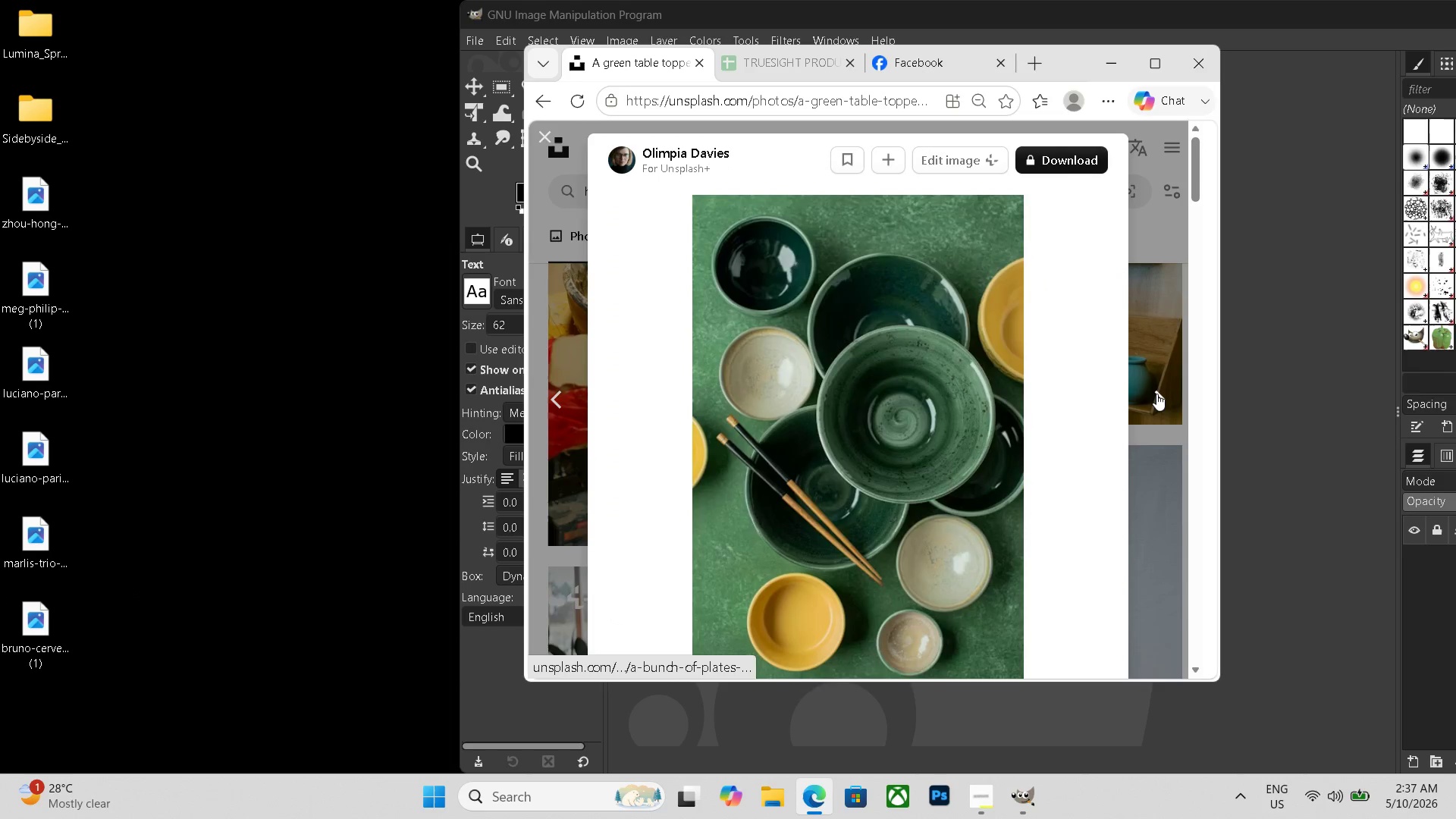 
left_click([1156, 394])
 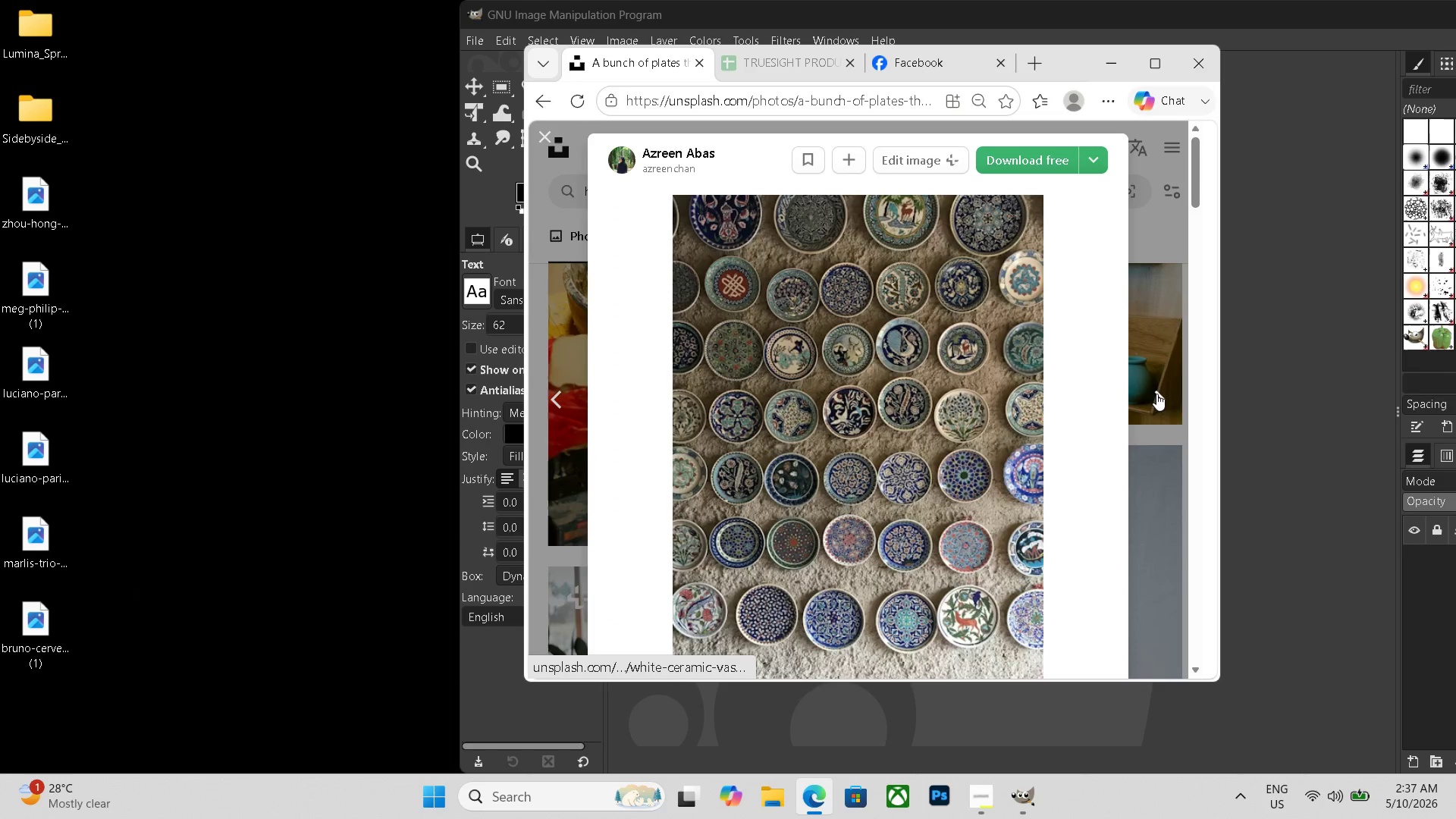 
left_click([1156, 394])
 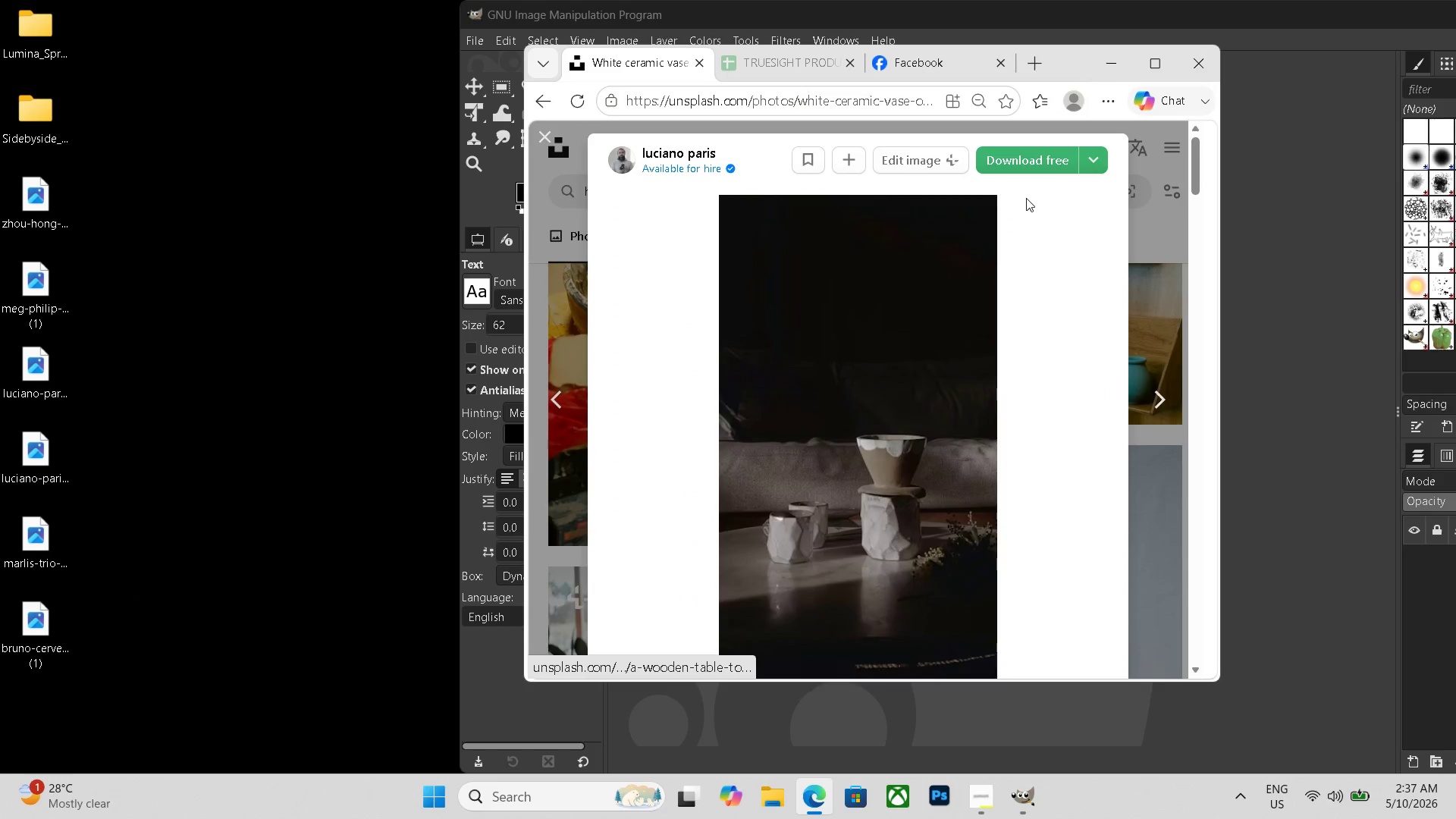 
left_click([1027, 161])
 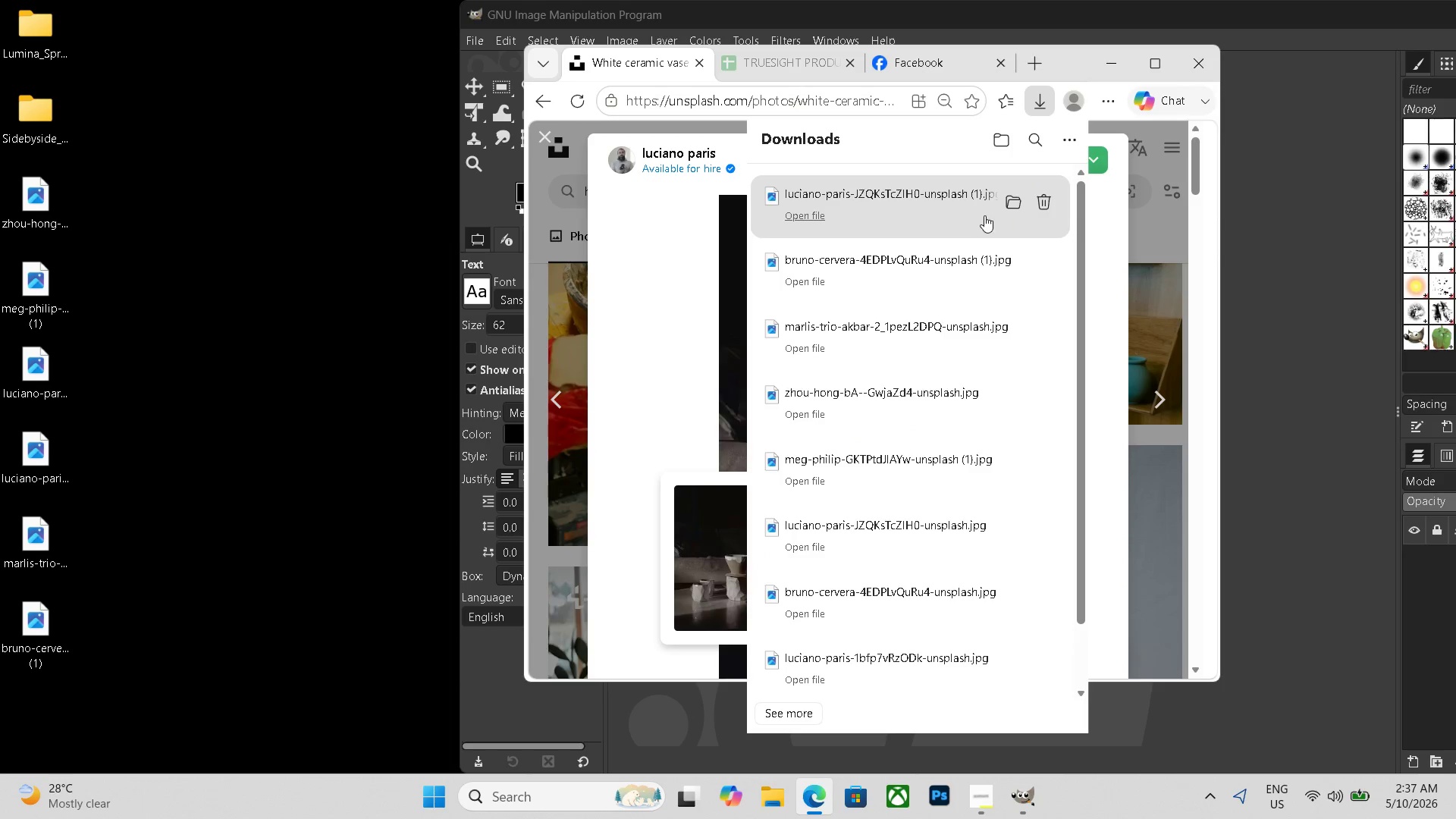 
left_click_drag(start_coordinate=[971, 213], to_coordinate=[55, 688])
 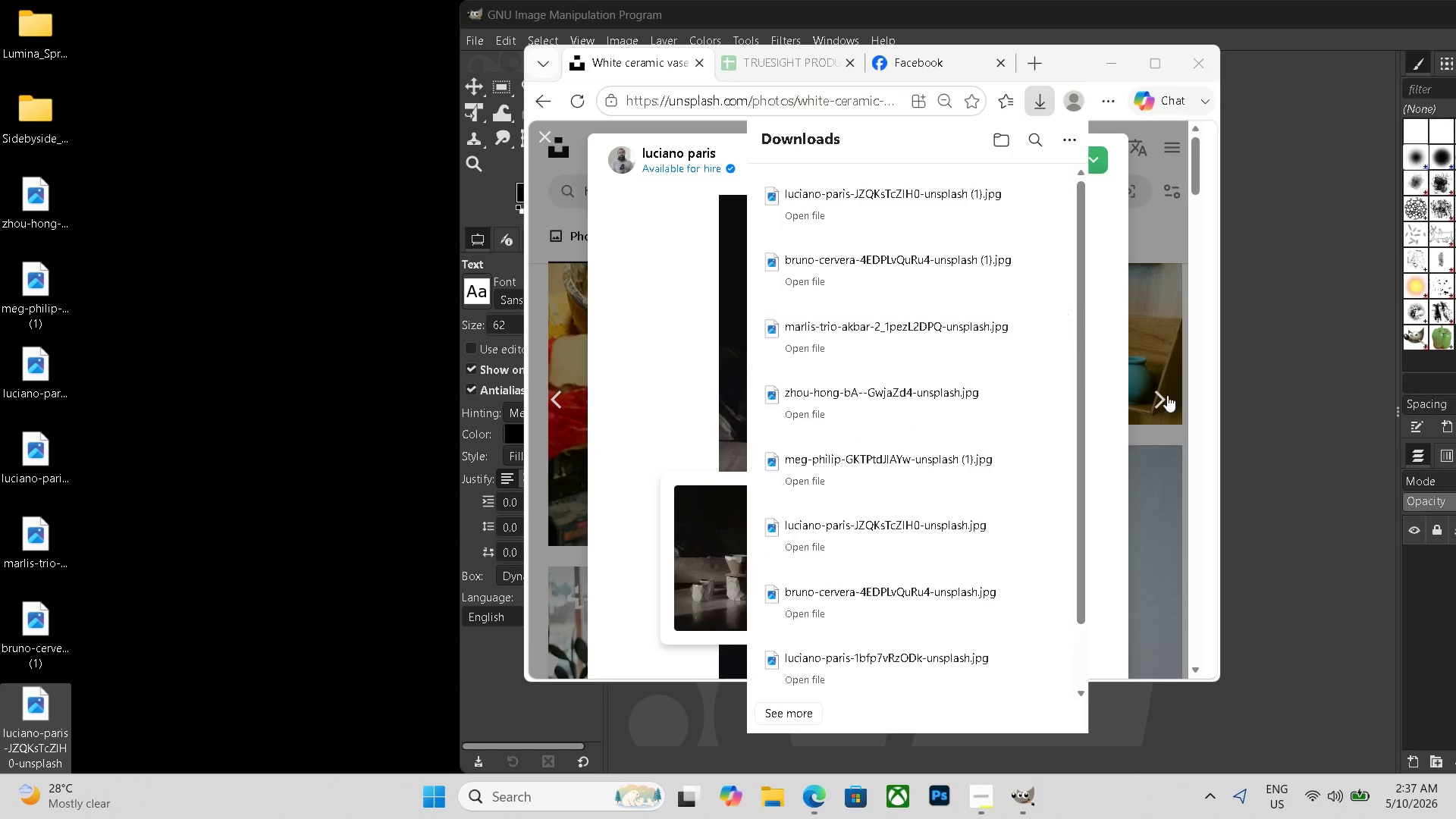 
left_click([1167, 397])
 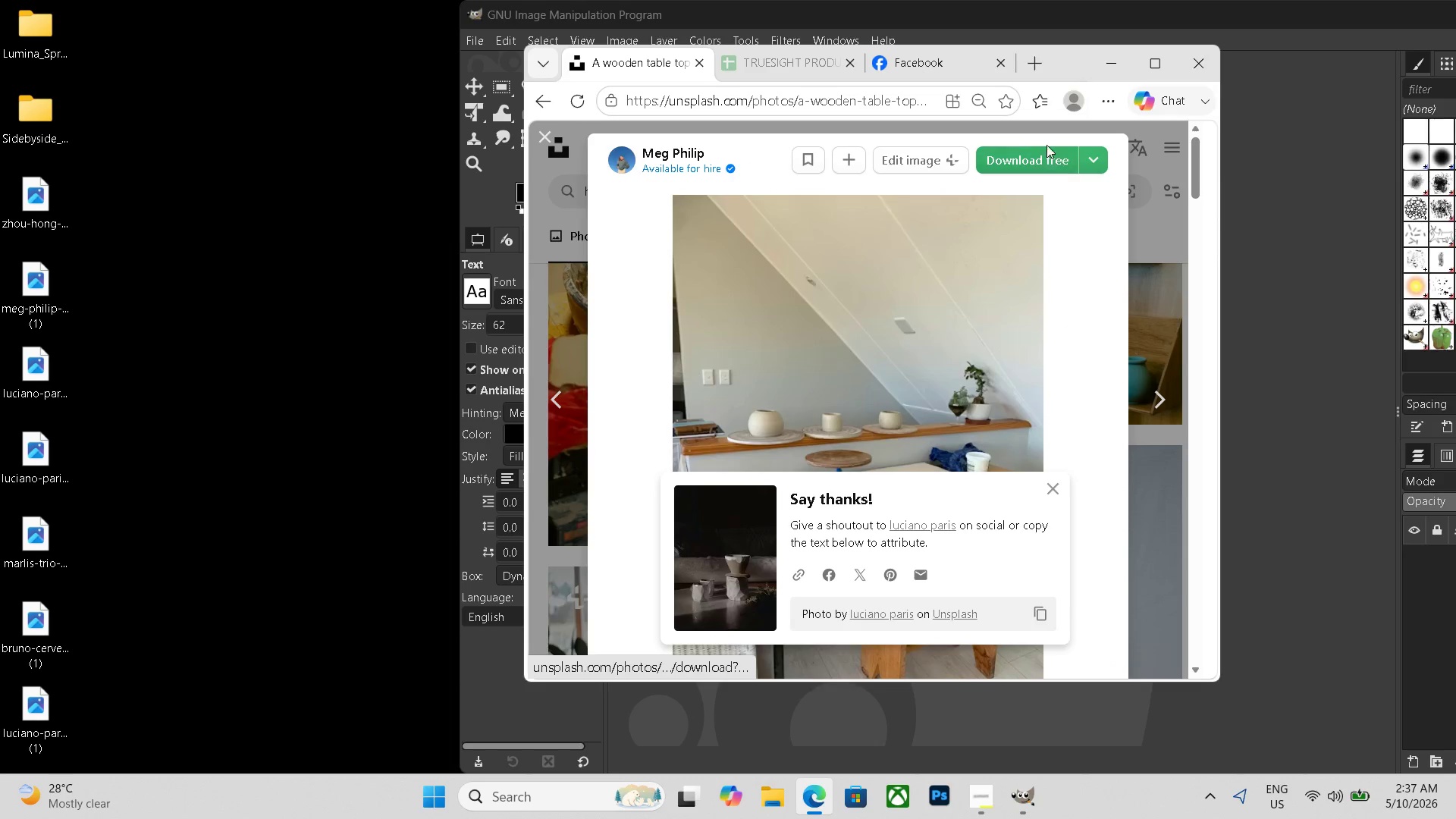 
left_click([1022, 152])
 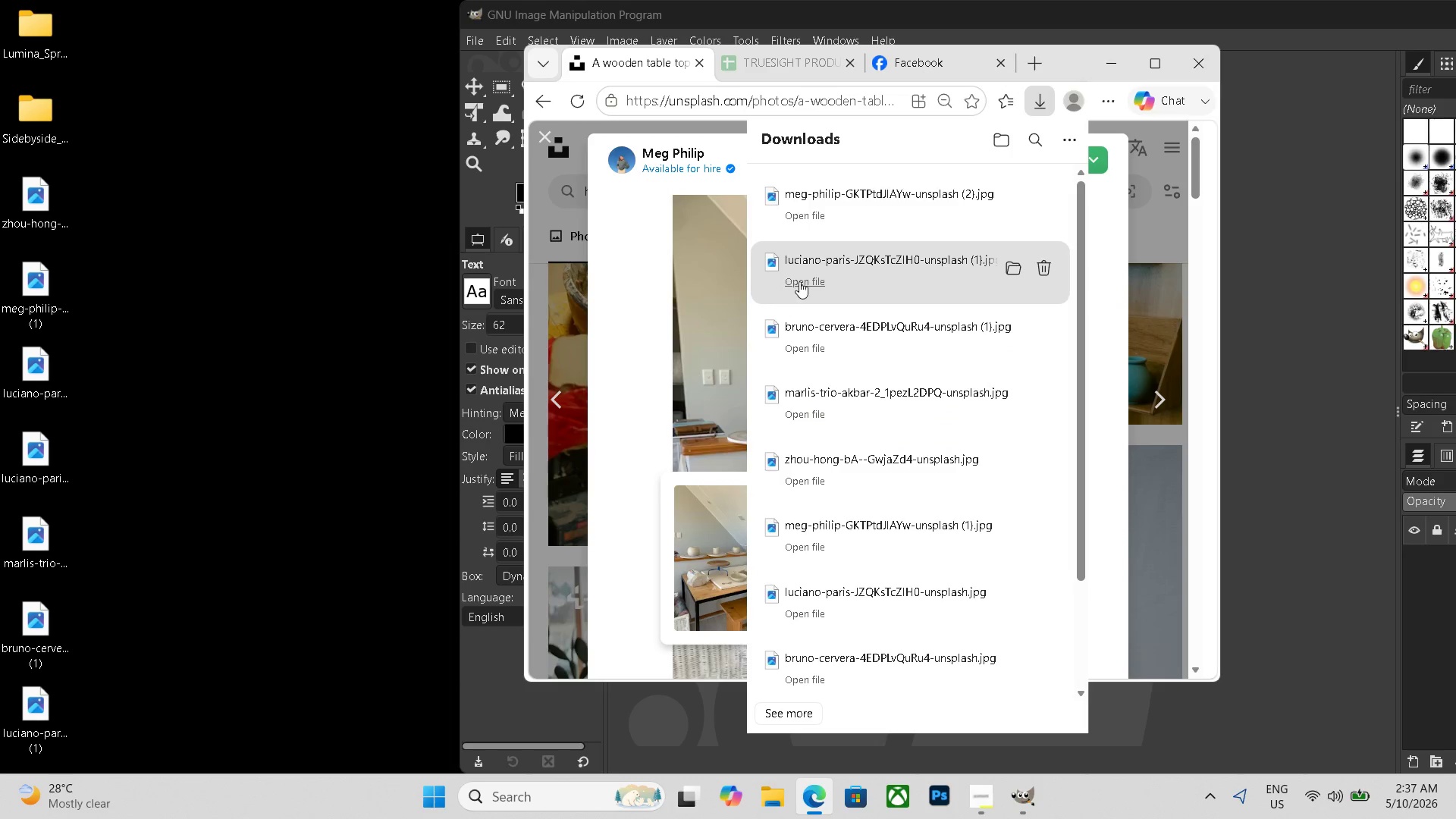 
left_click_drag(start_coordinate=[864, 212], to_coordinate=[103, 33])
 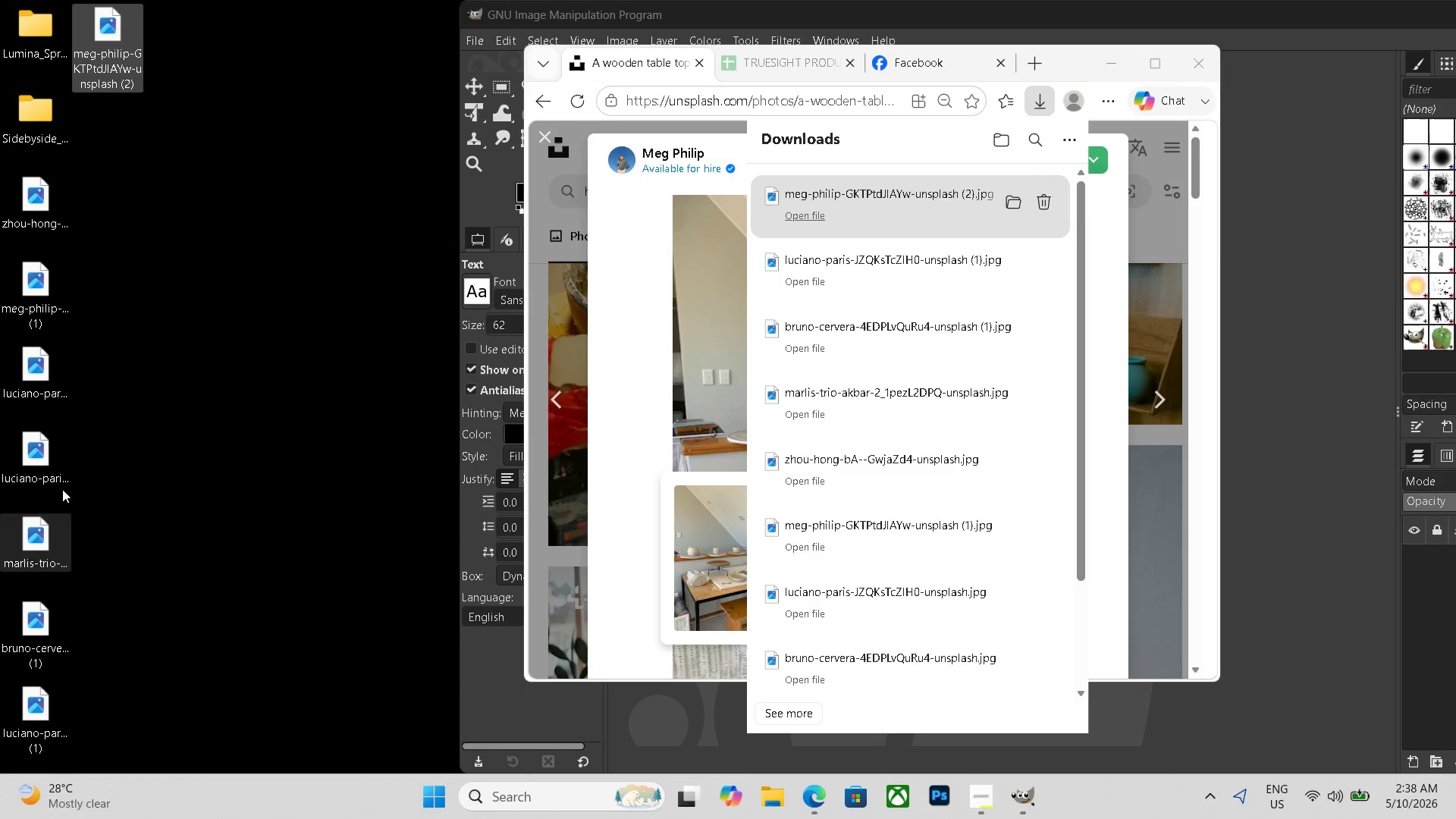 
double_click([27, 220])
 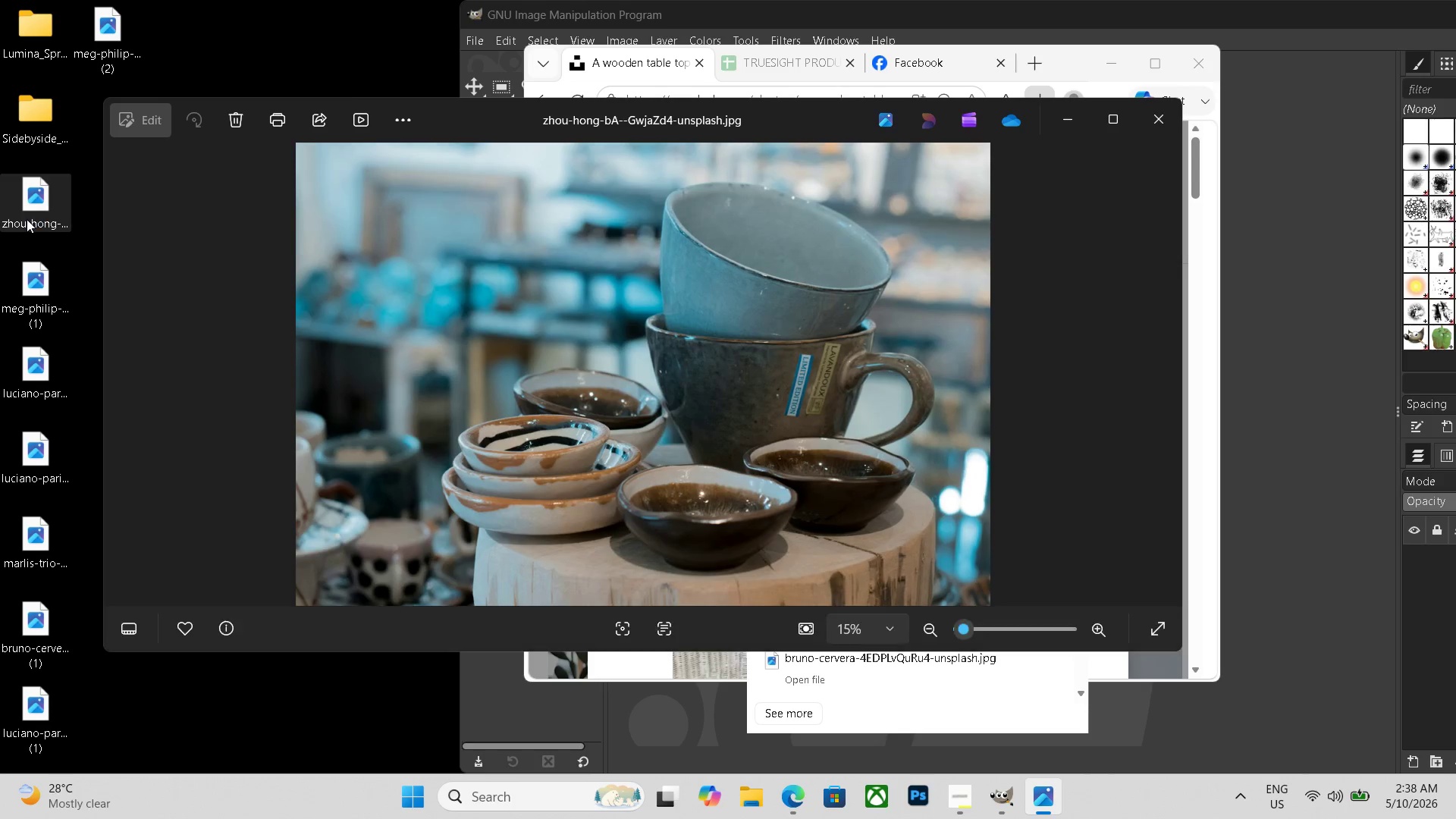 
key(ArrowRight)
 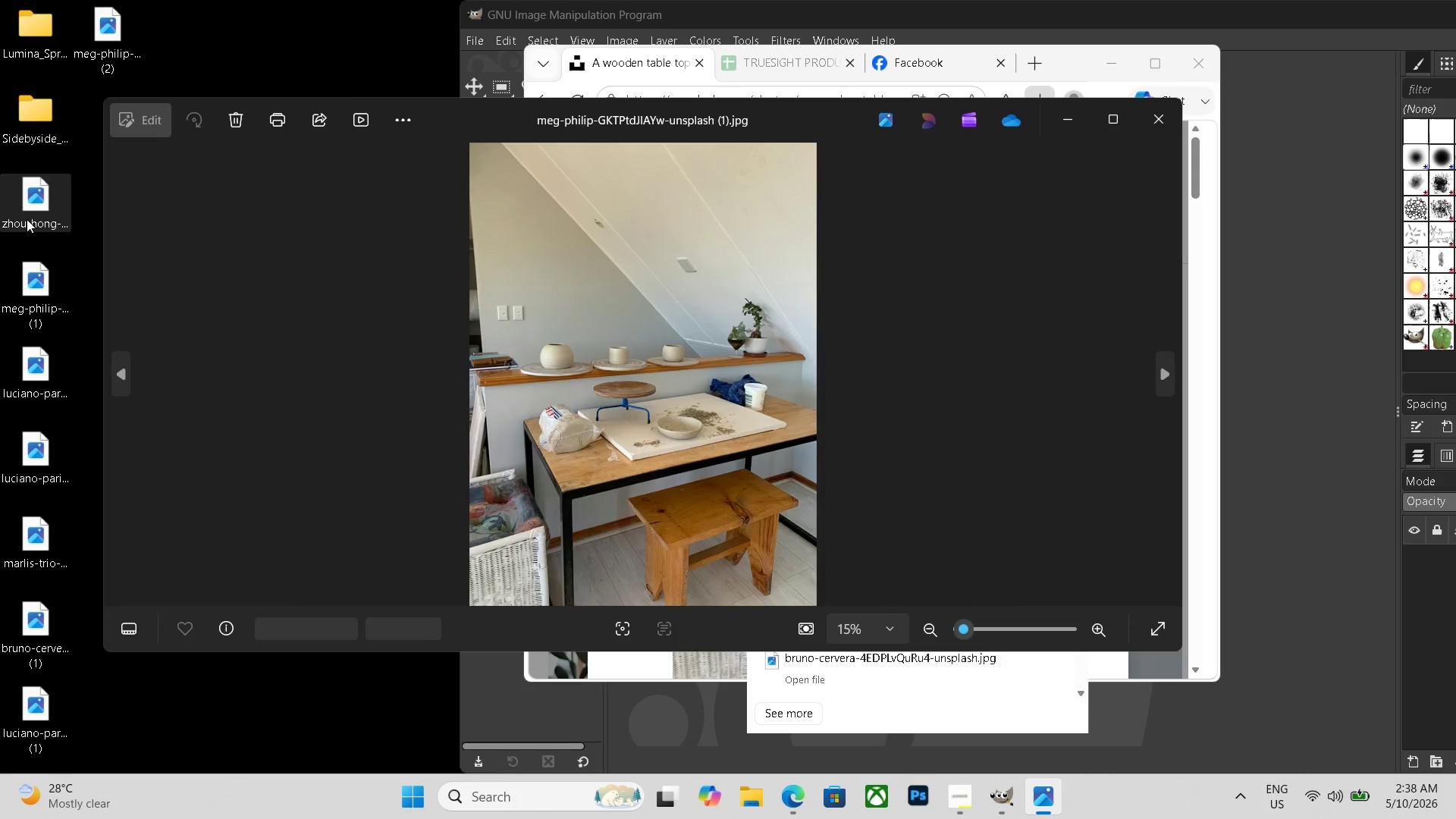 
key(ArrowRight)
 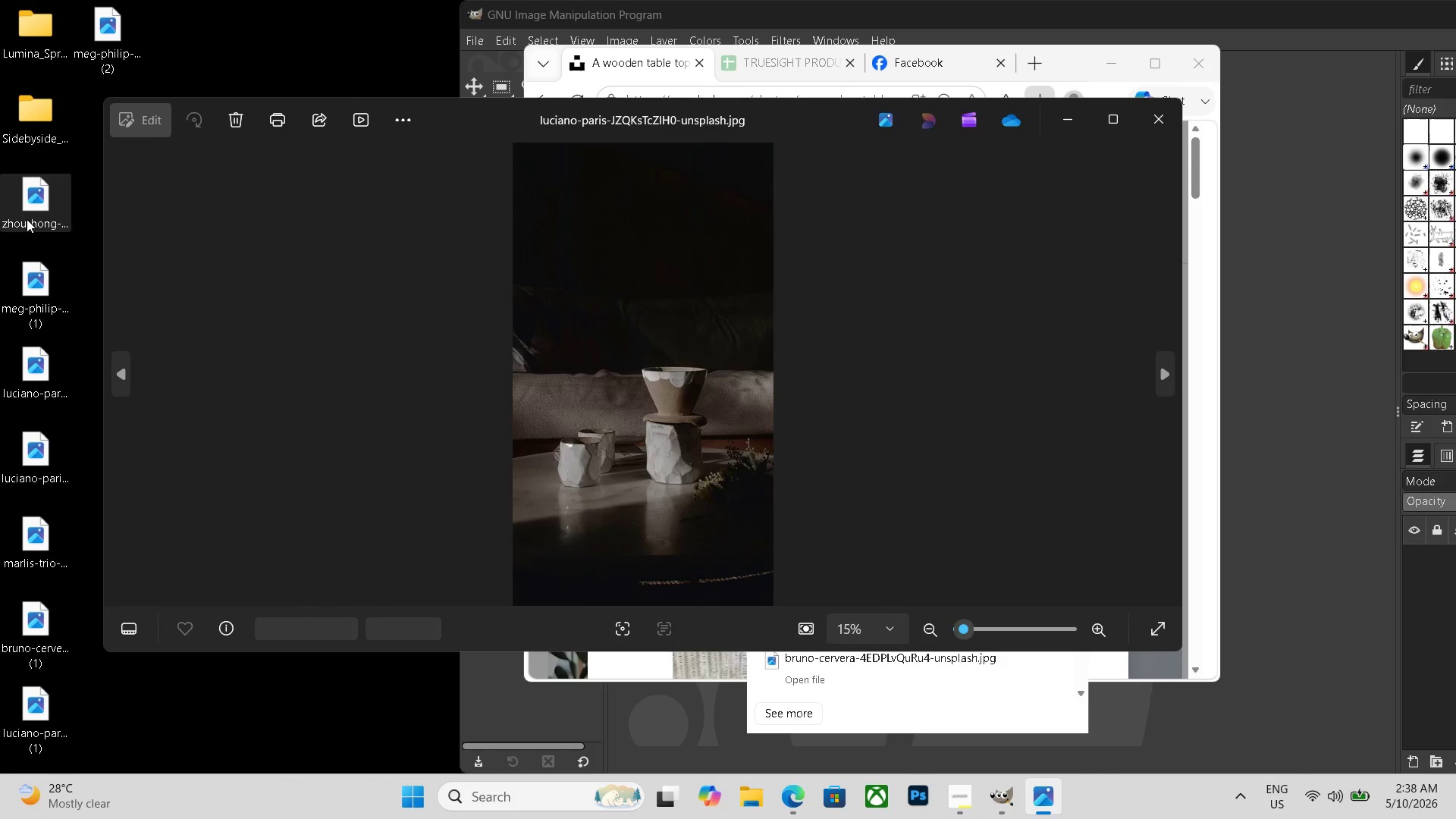 
key(ArrowRight)
 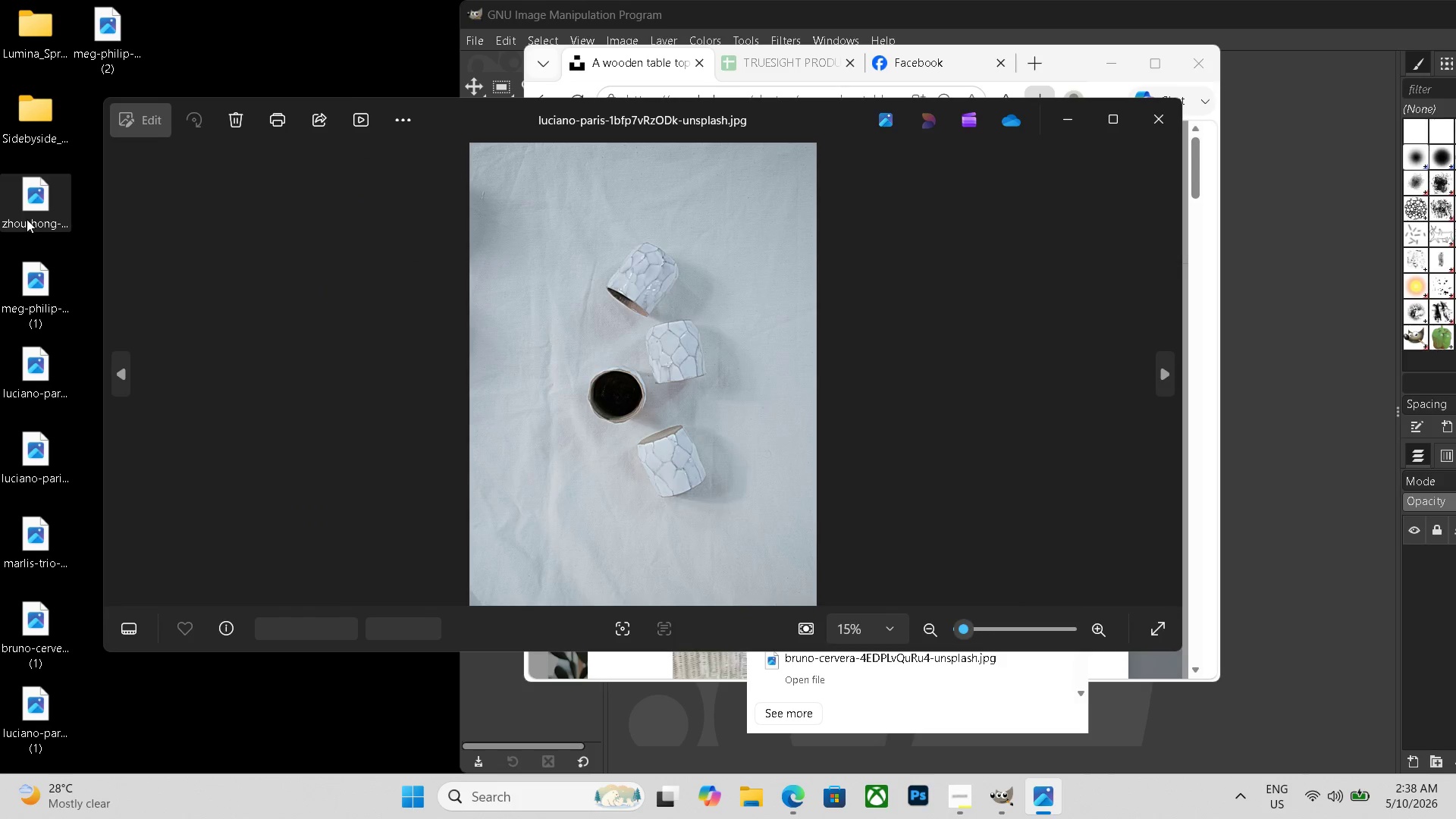 
key(ArrowRight)
 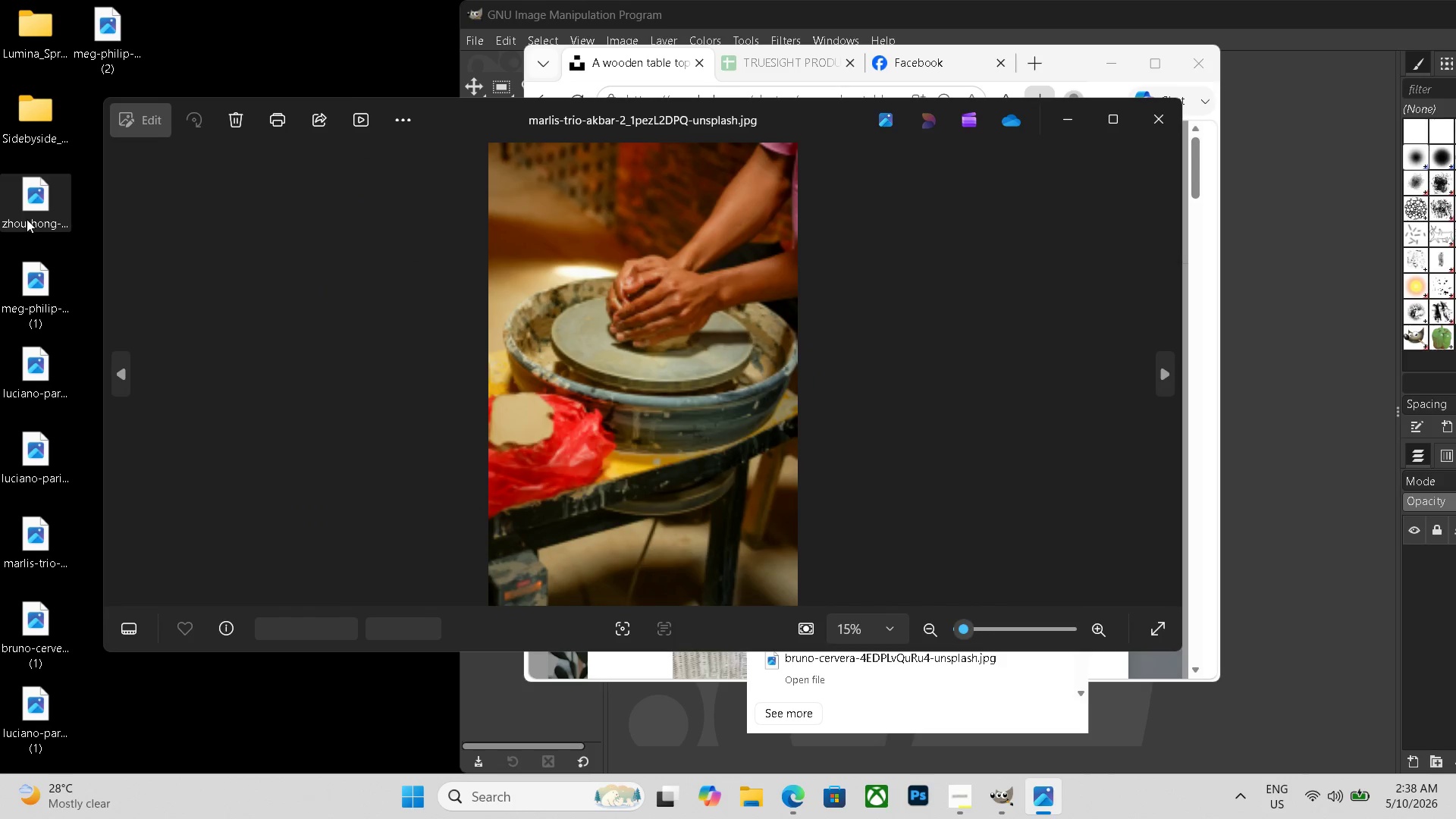 
key(ArrowRight)
 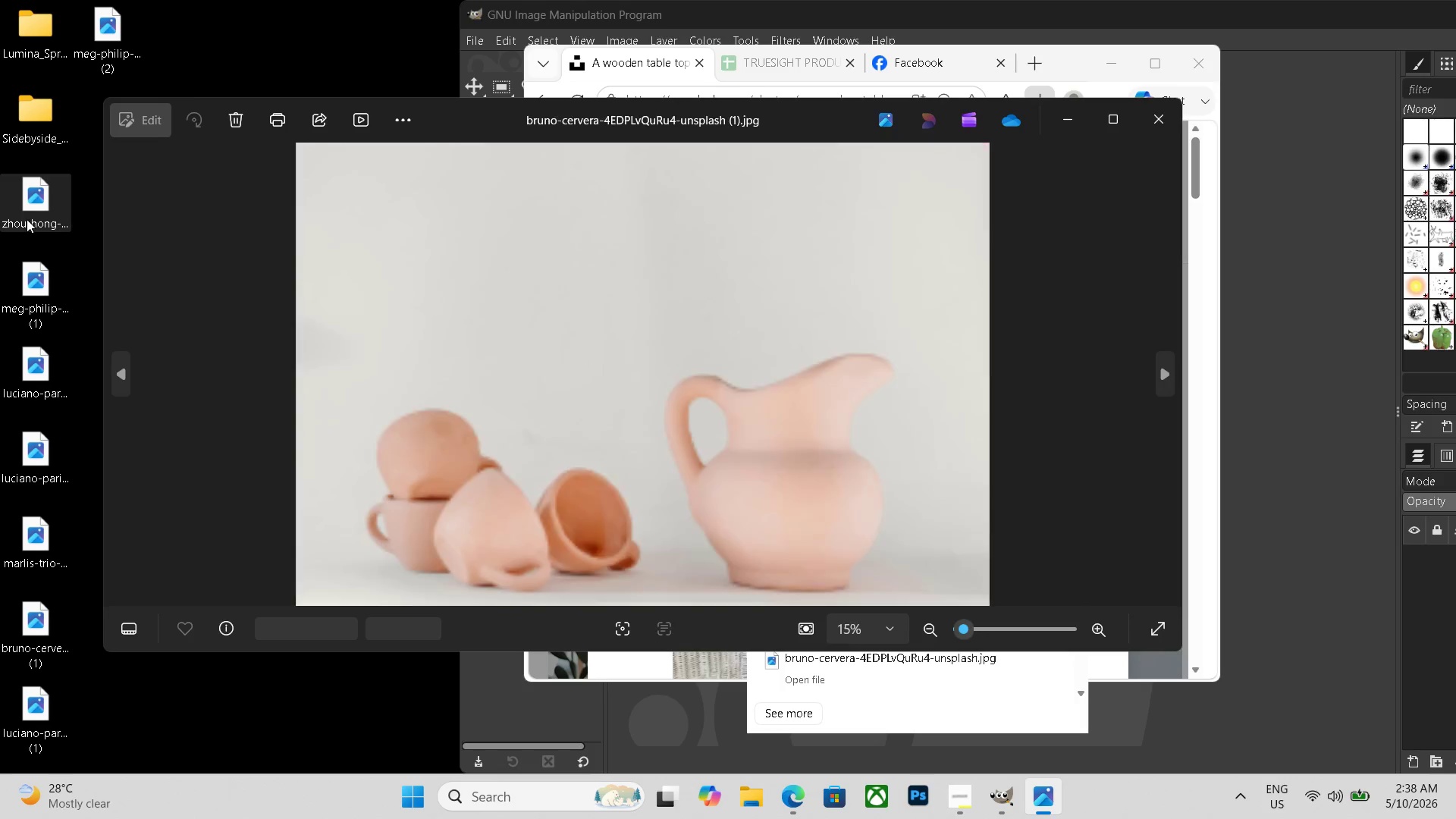 
key(ArrowRight)
 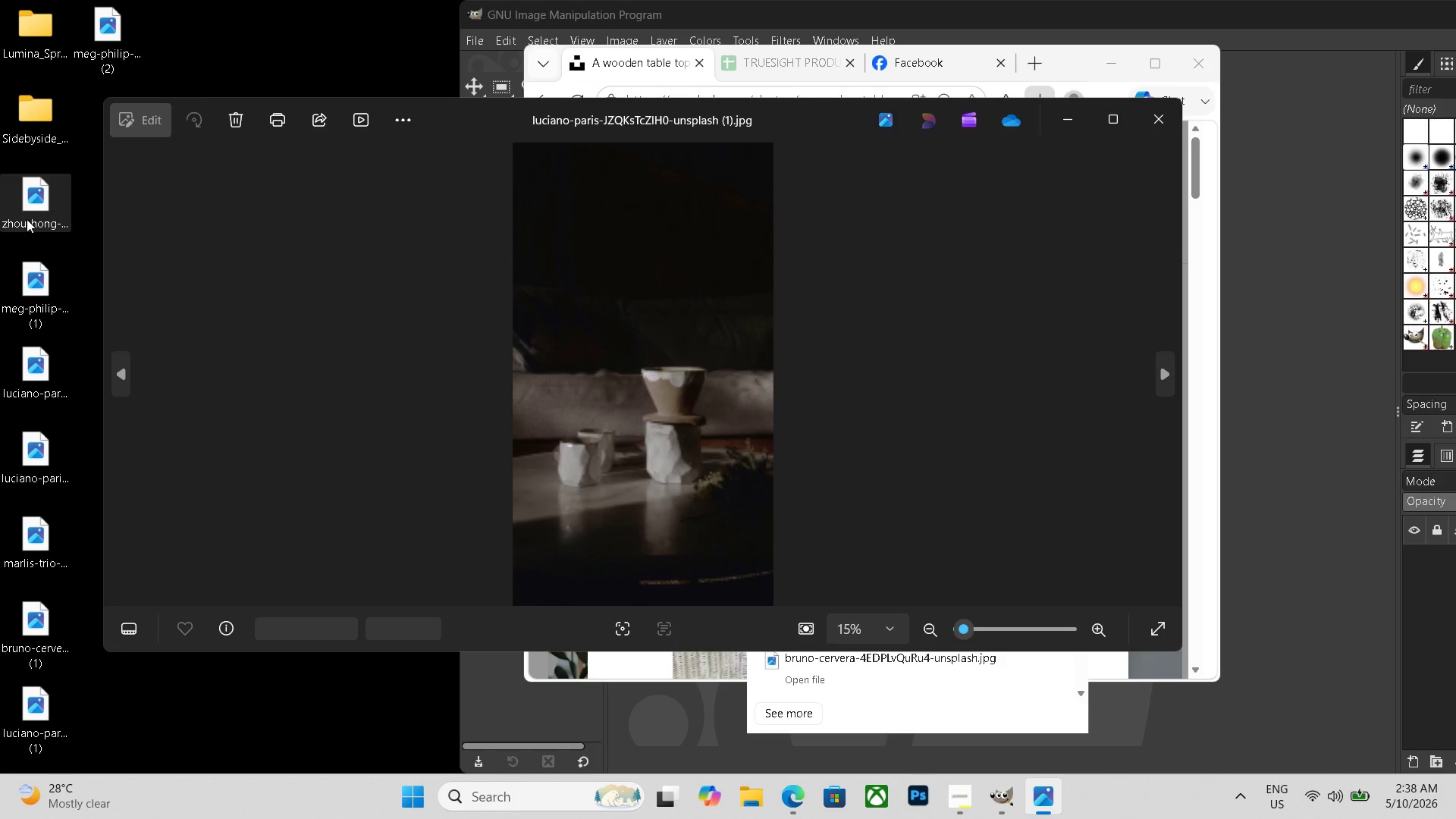 
key(ArrowRight)
 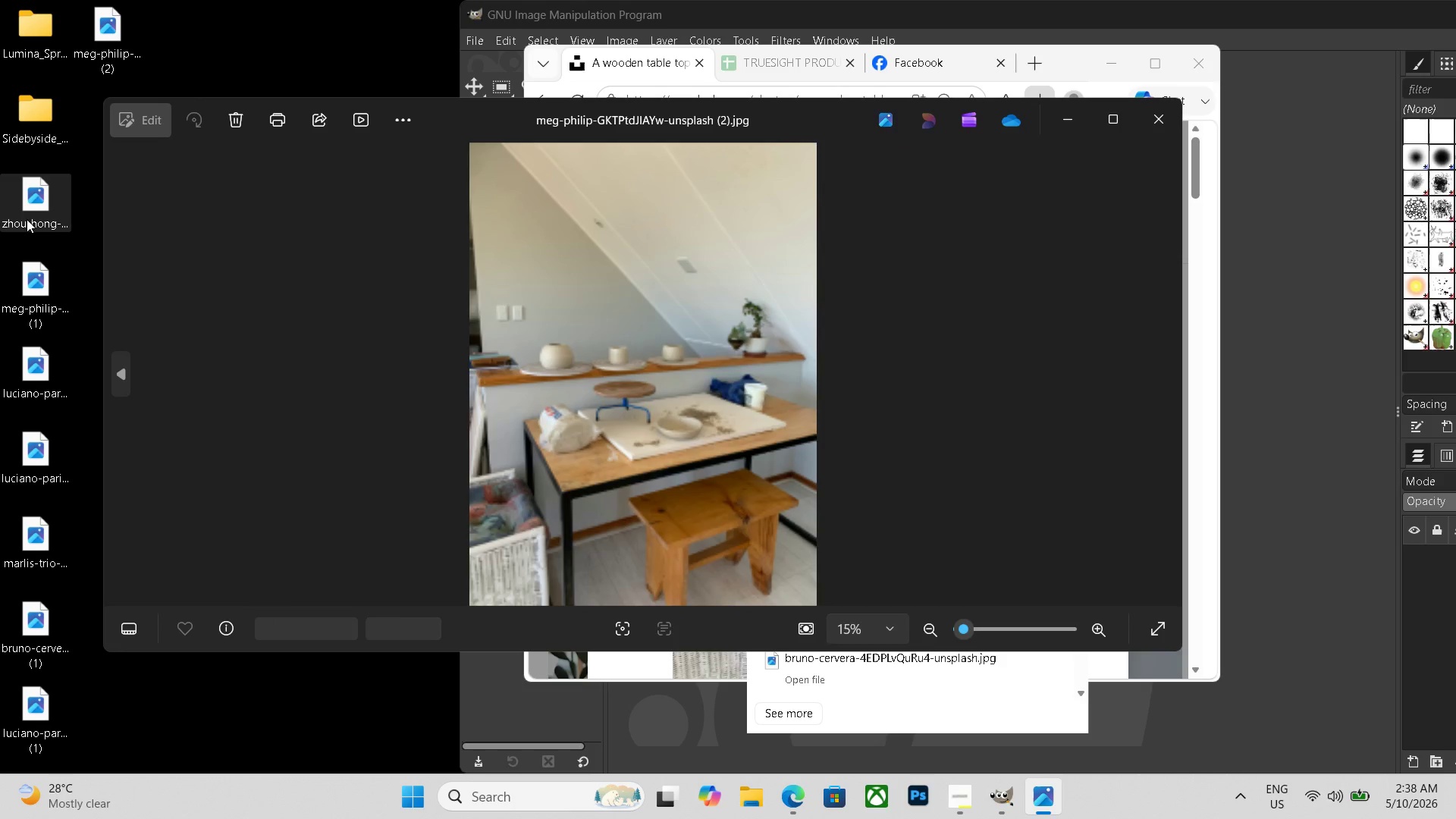 
key(ArrowRight)
 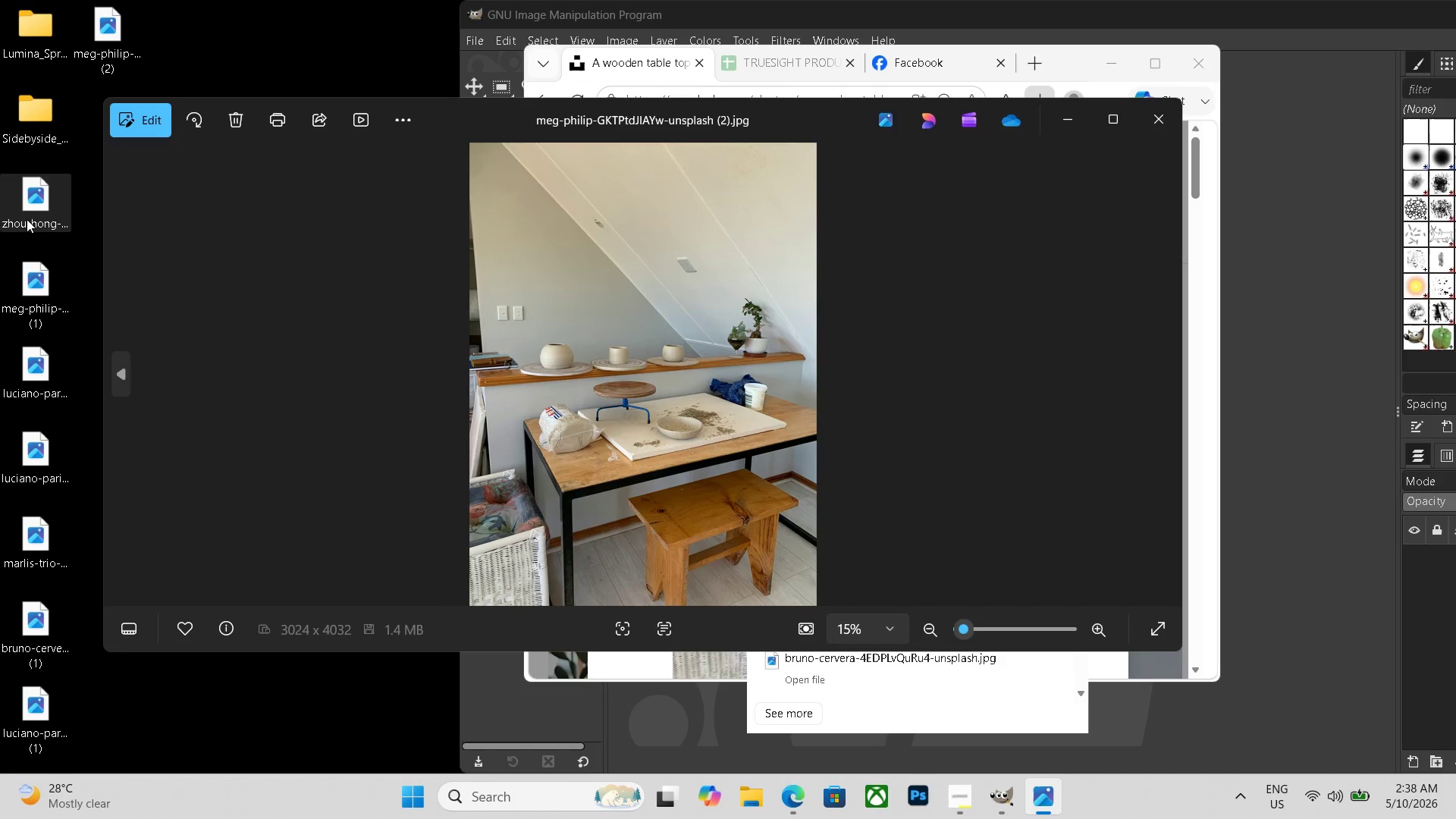 
key(ArrowRight)
 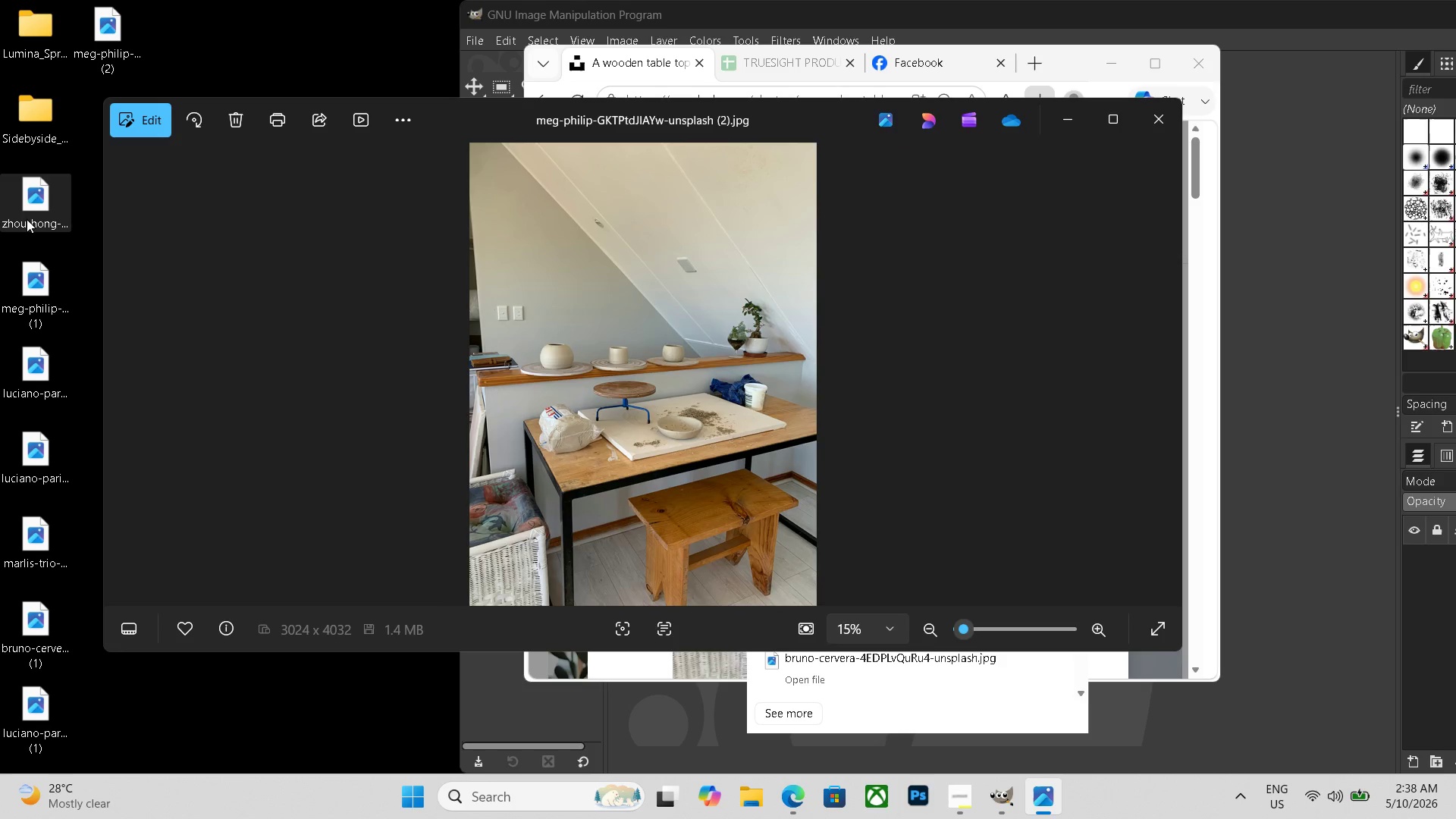 
key(ArrowRight)
 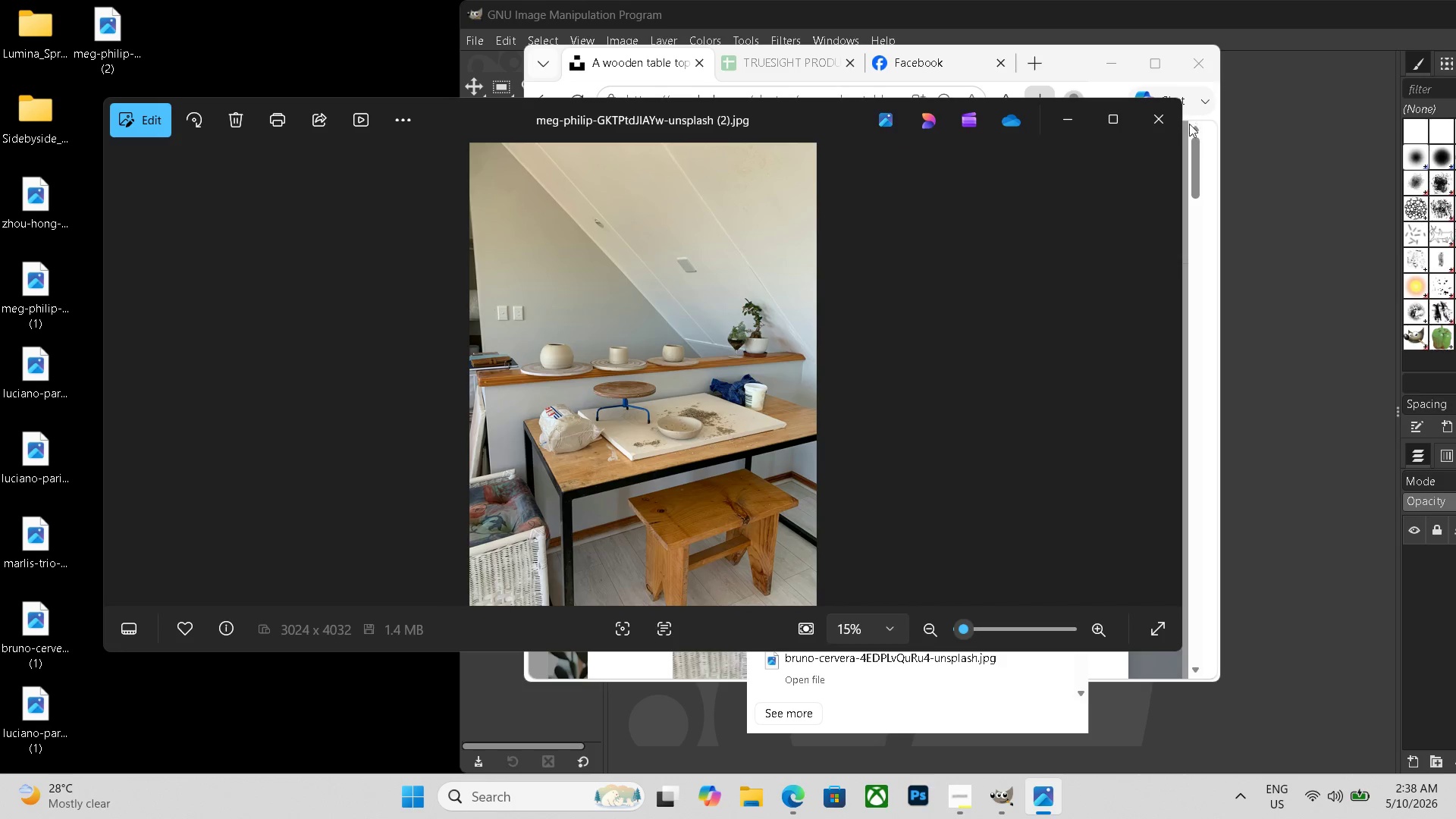 
left_click([1163, 124])
 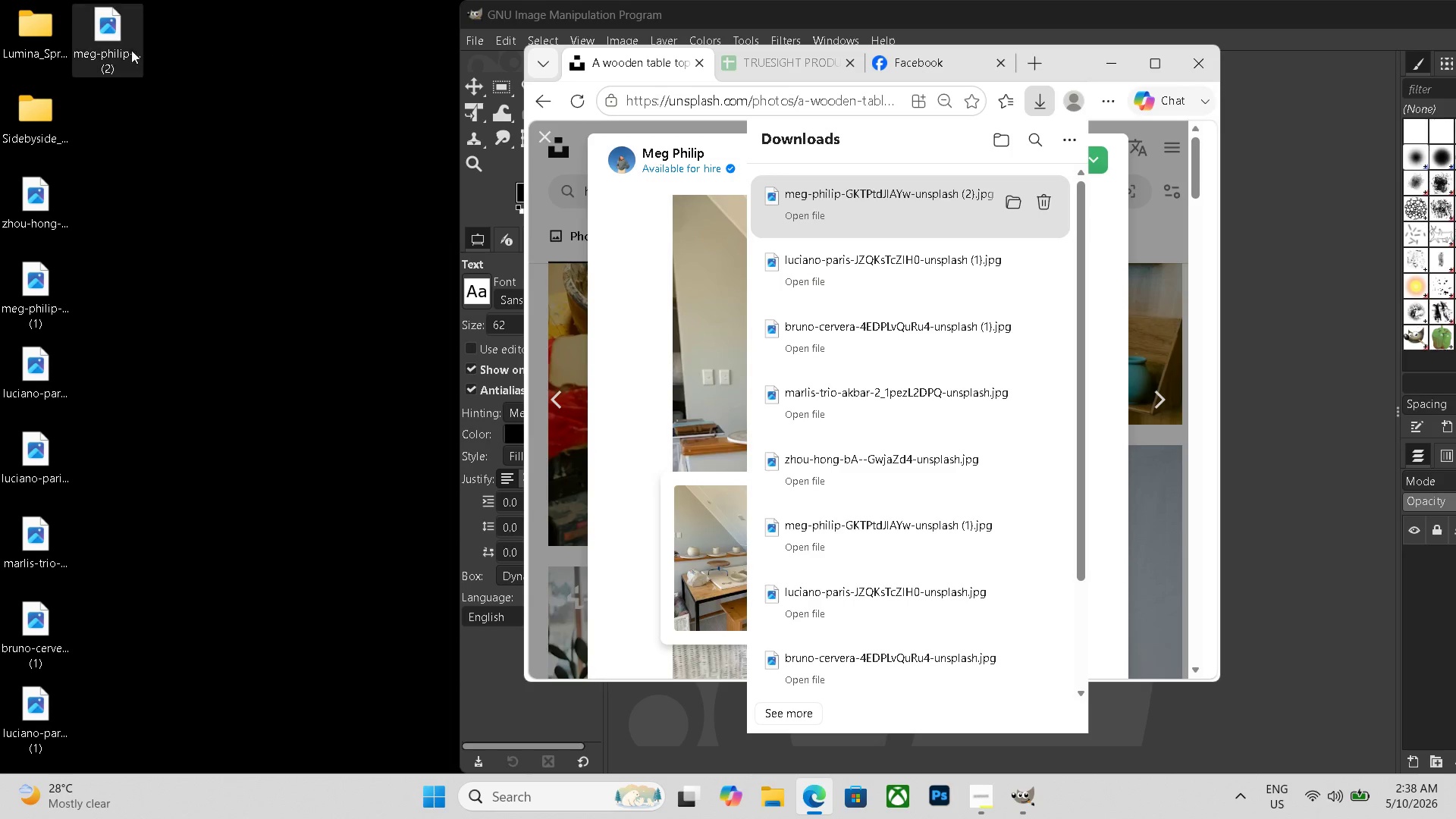 
double_click([125, 49])
 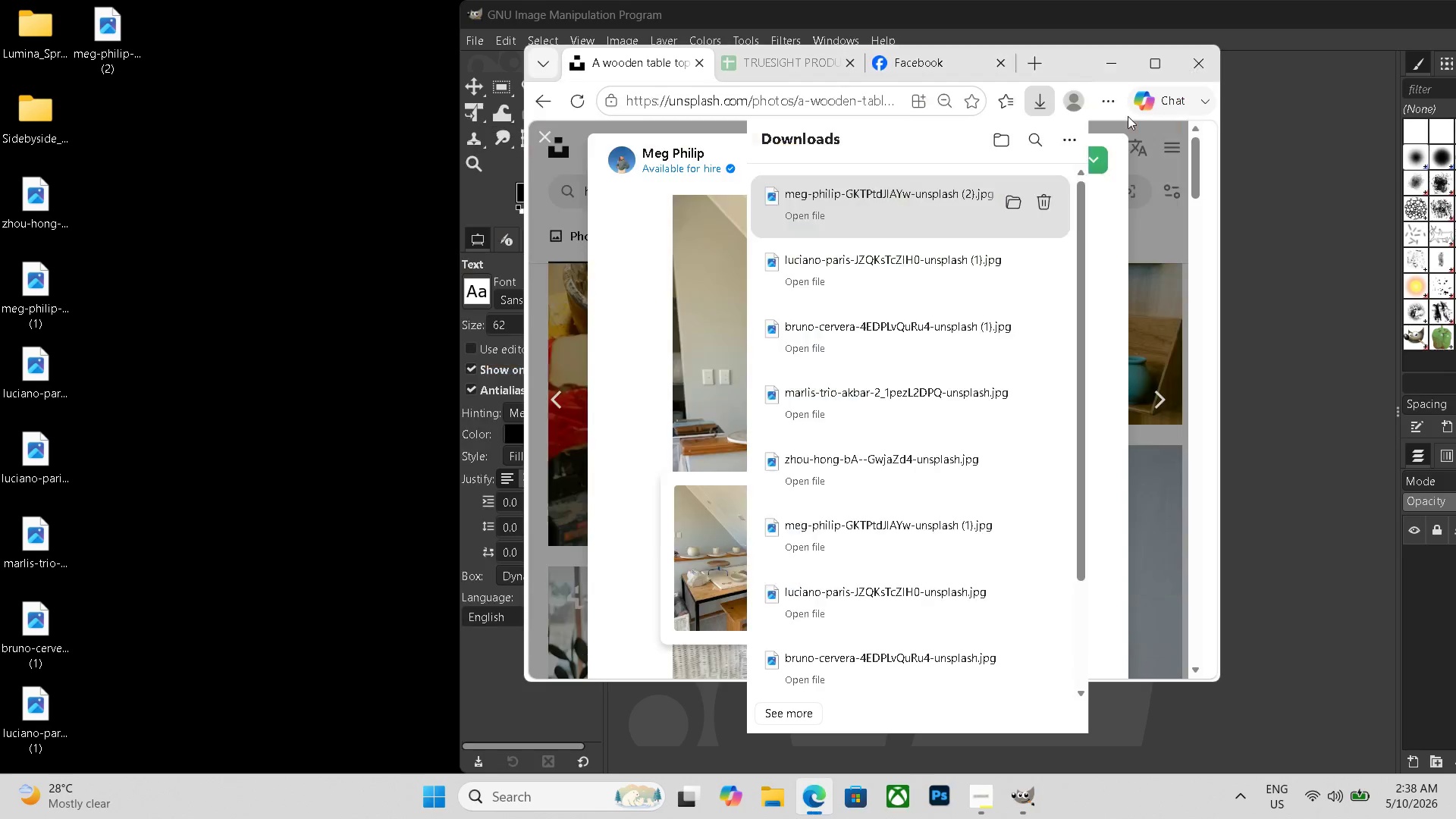 
left_click([107, 40])
 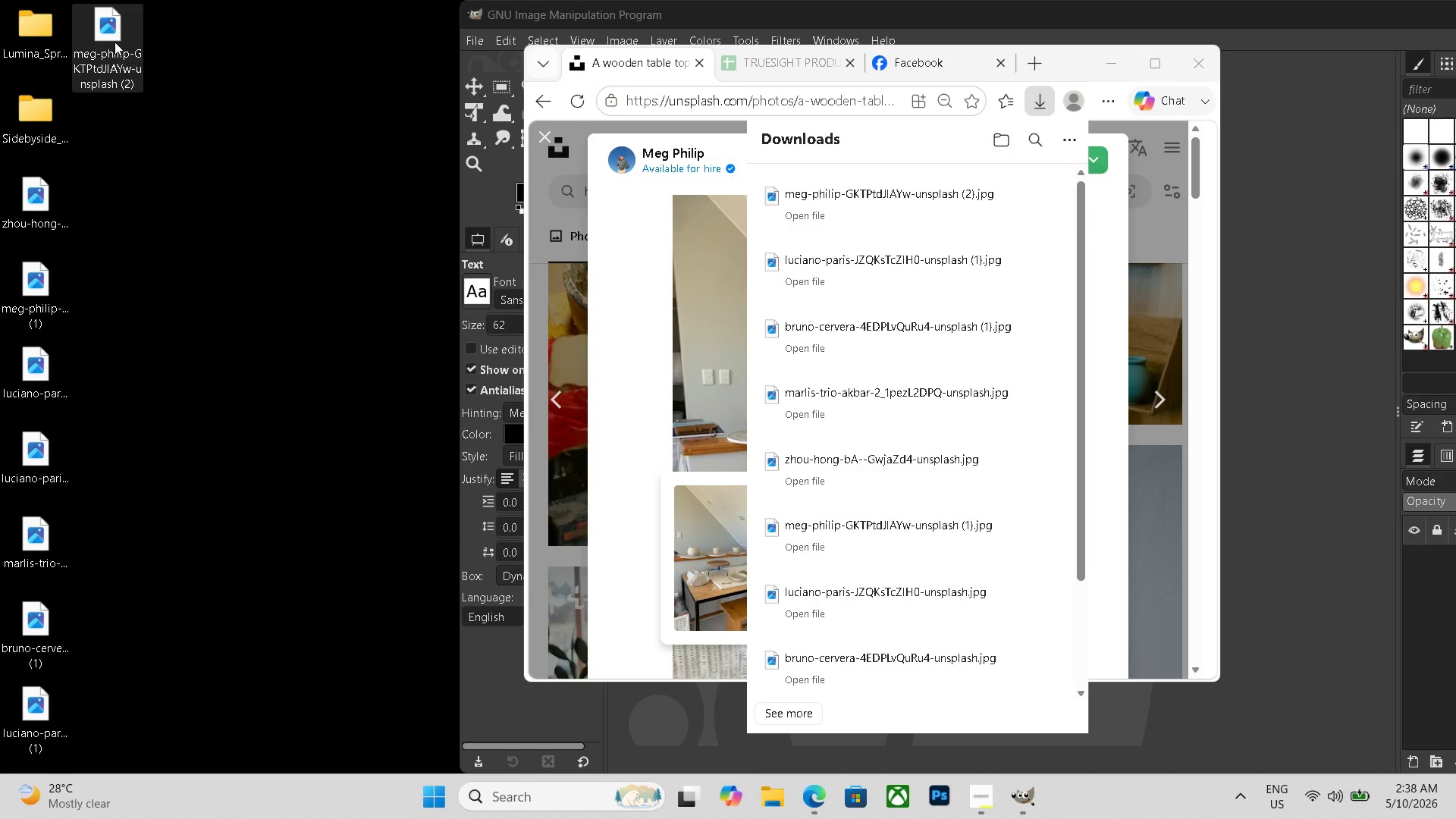 
key(Delete)
 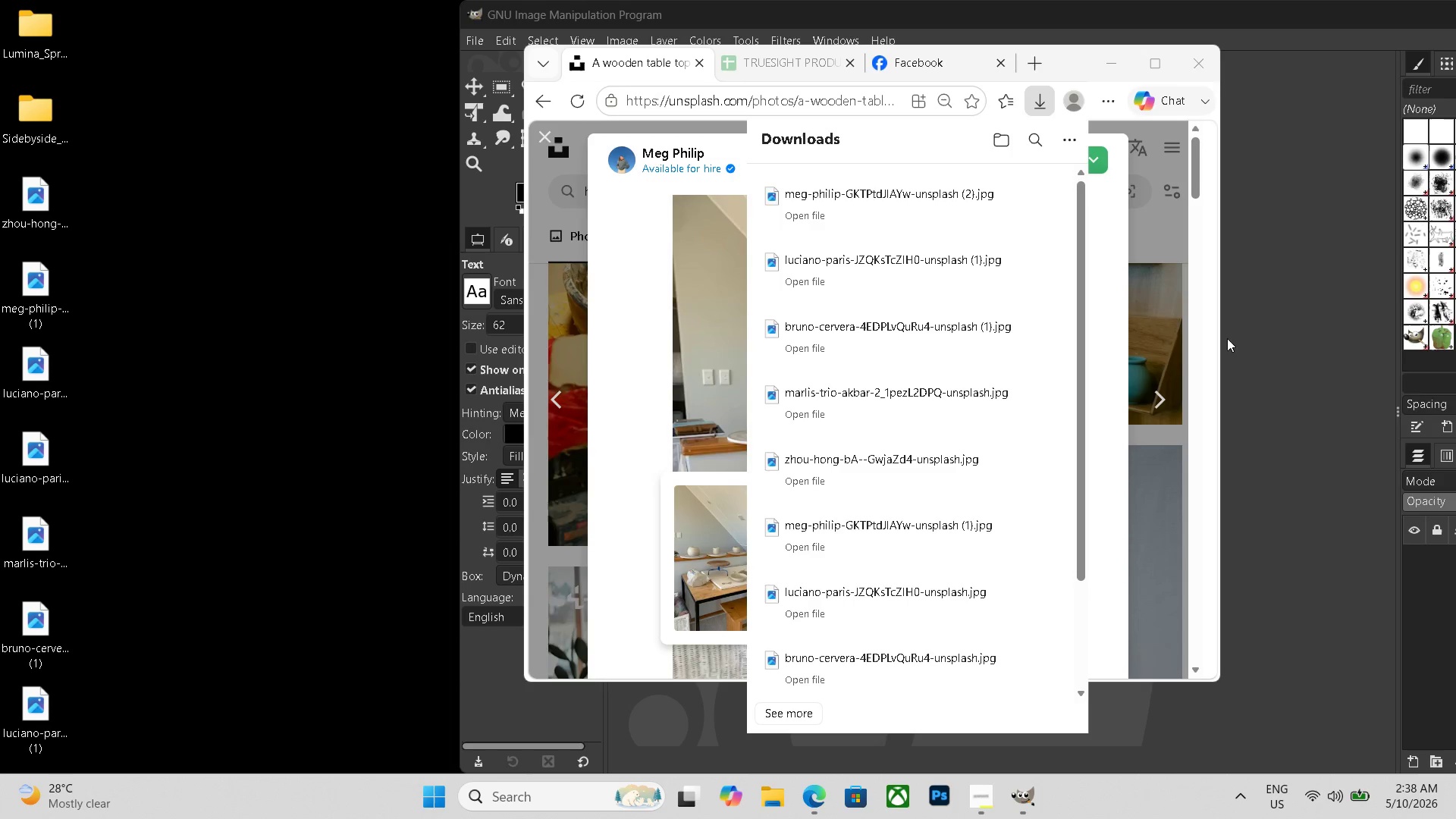 
left_click([1163, 390])
 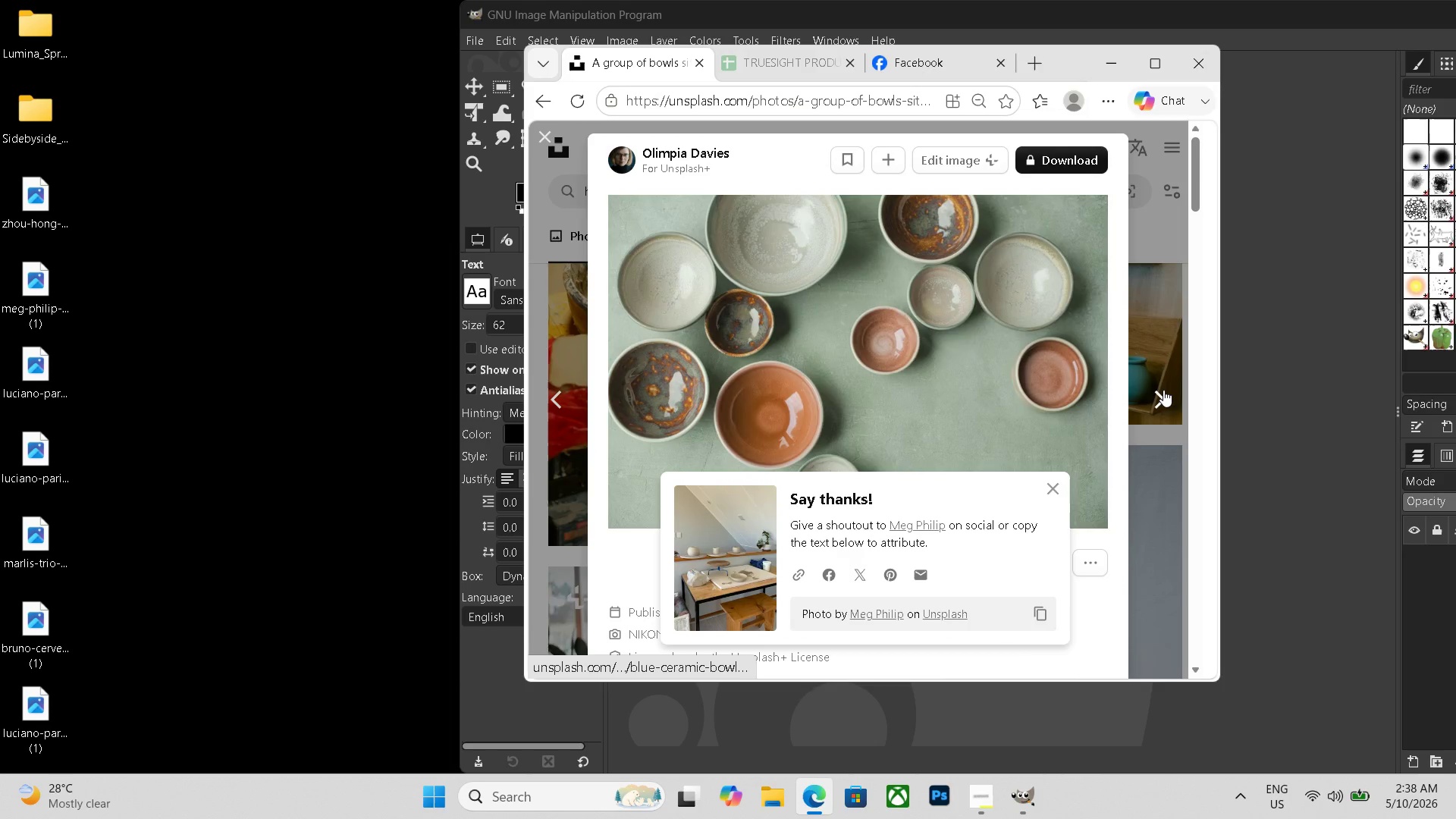 
left_click([1164, 389])
 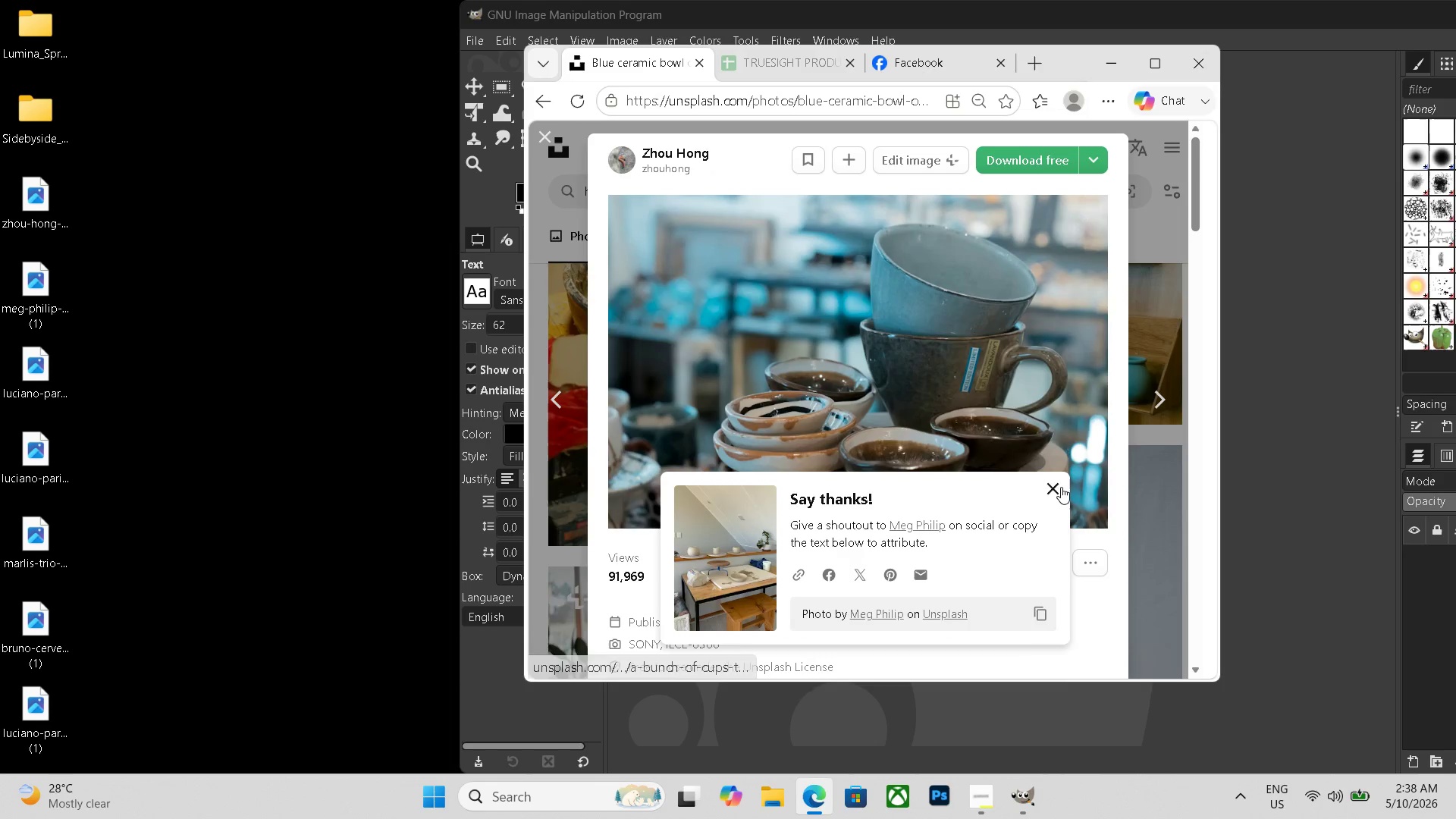 
left_click([1174, 419])
 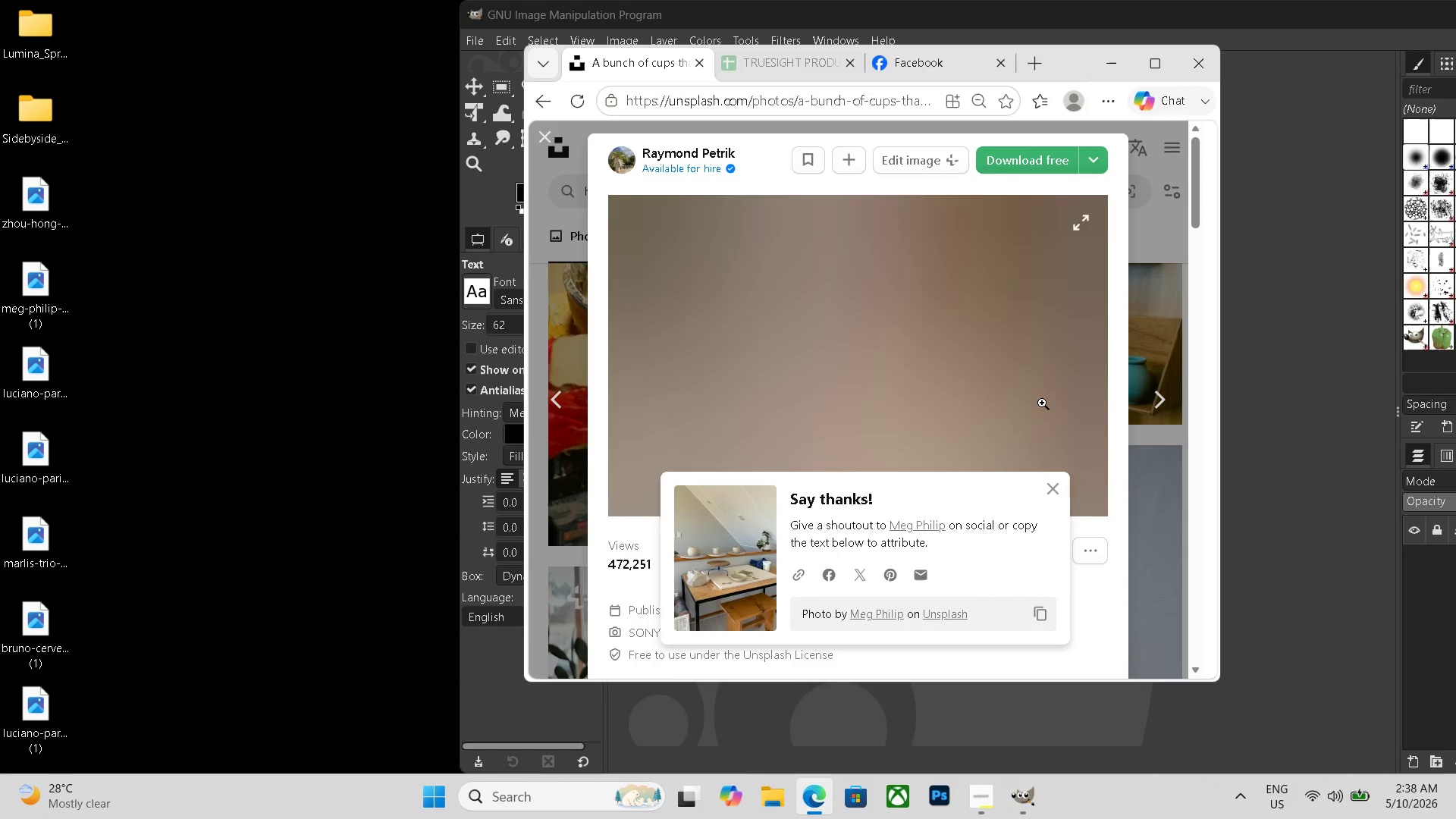 
scroll: coordinate [987, 405], scroll_direction: down, amount: 12.0
 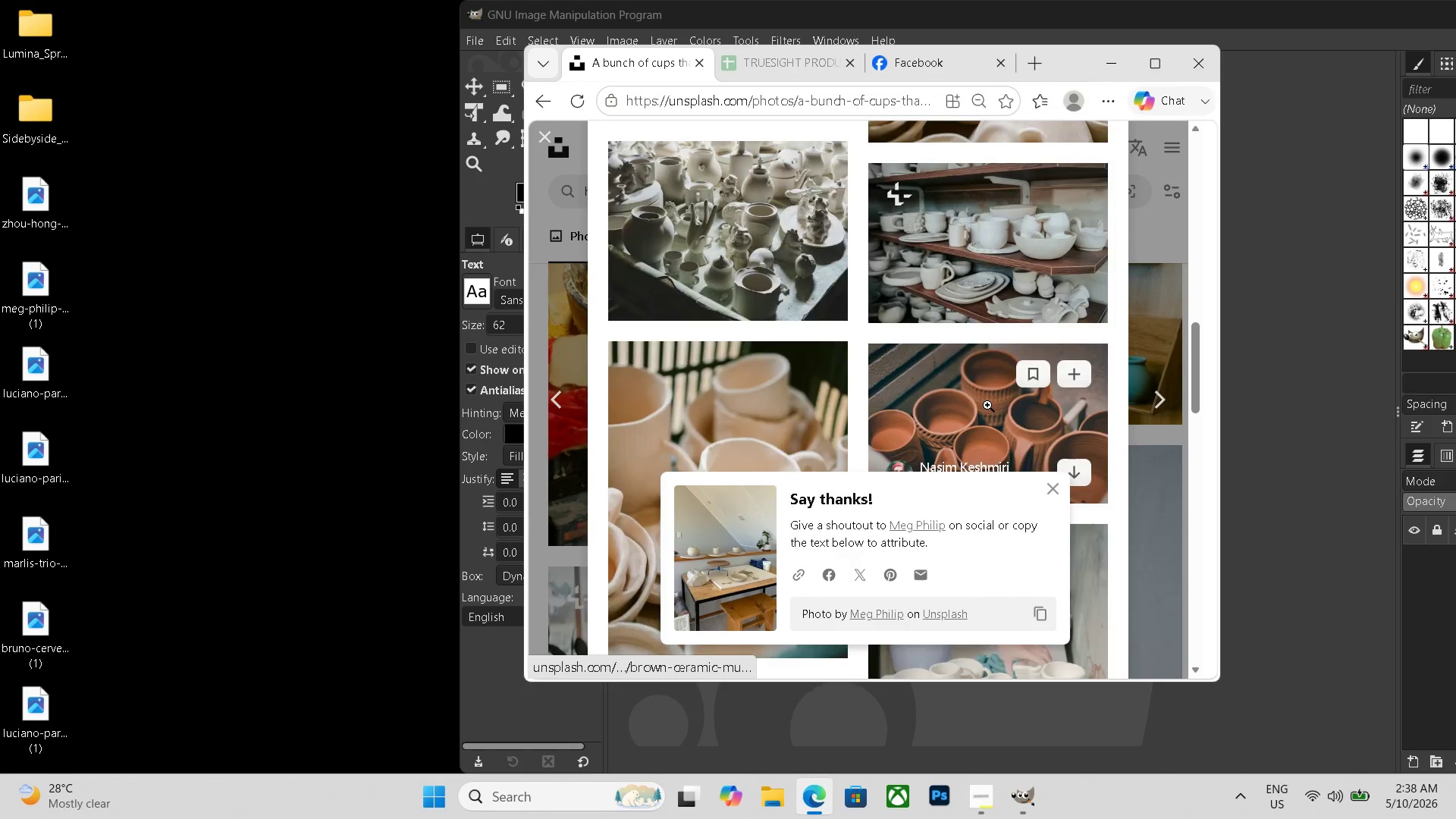 
scroll: coordinate [987, 405], scroll_direction: up, amount: 5.0
 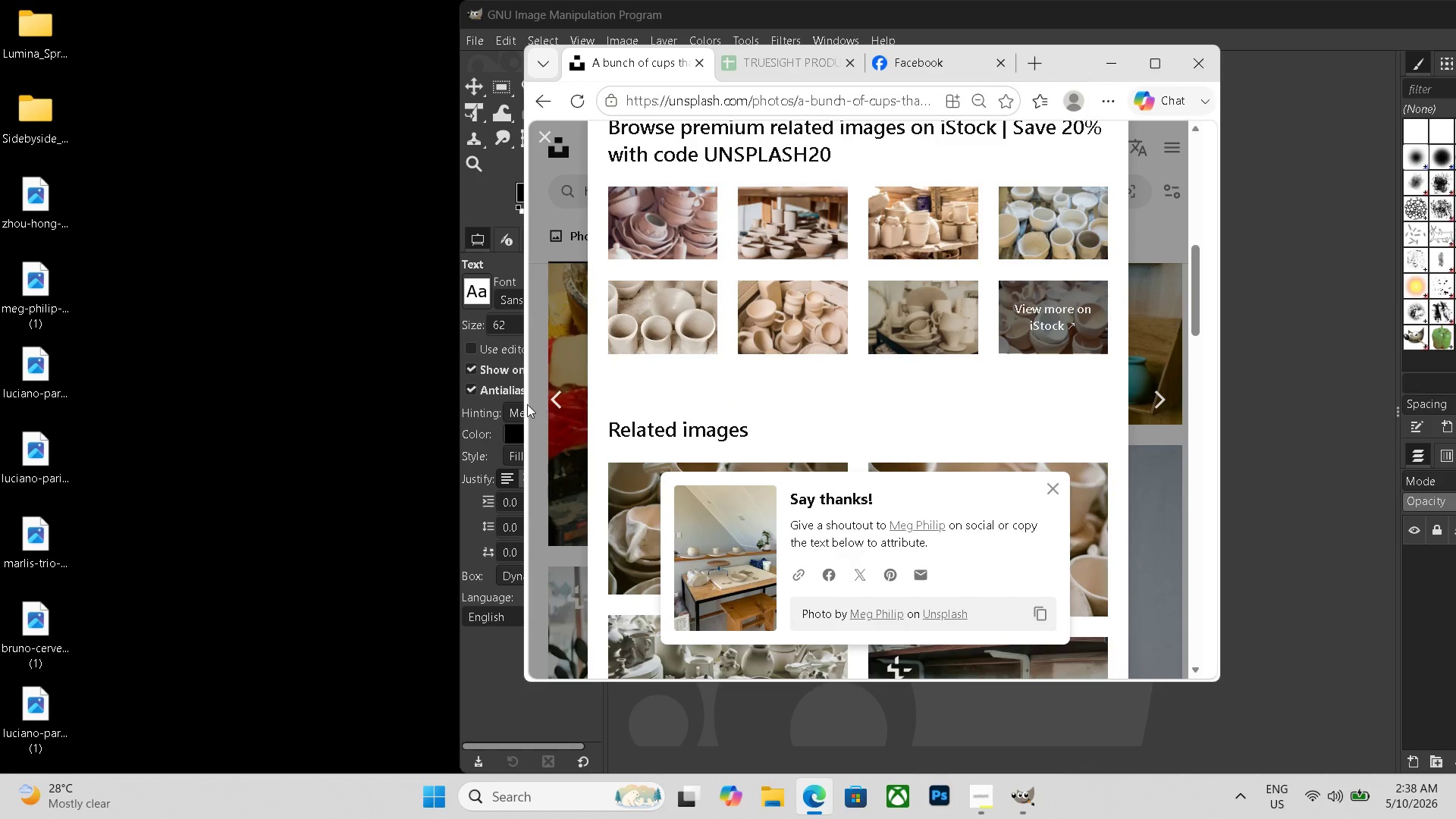 
left_click([546, 400])
 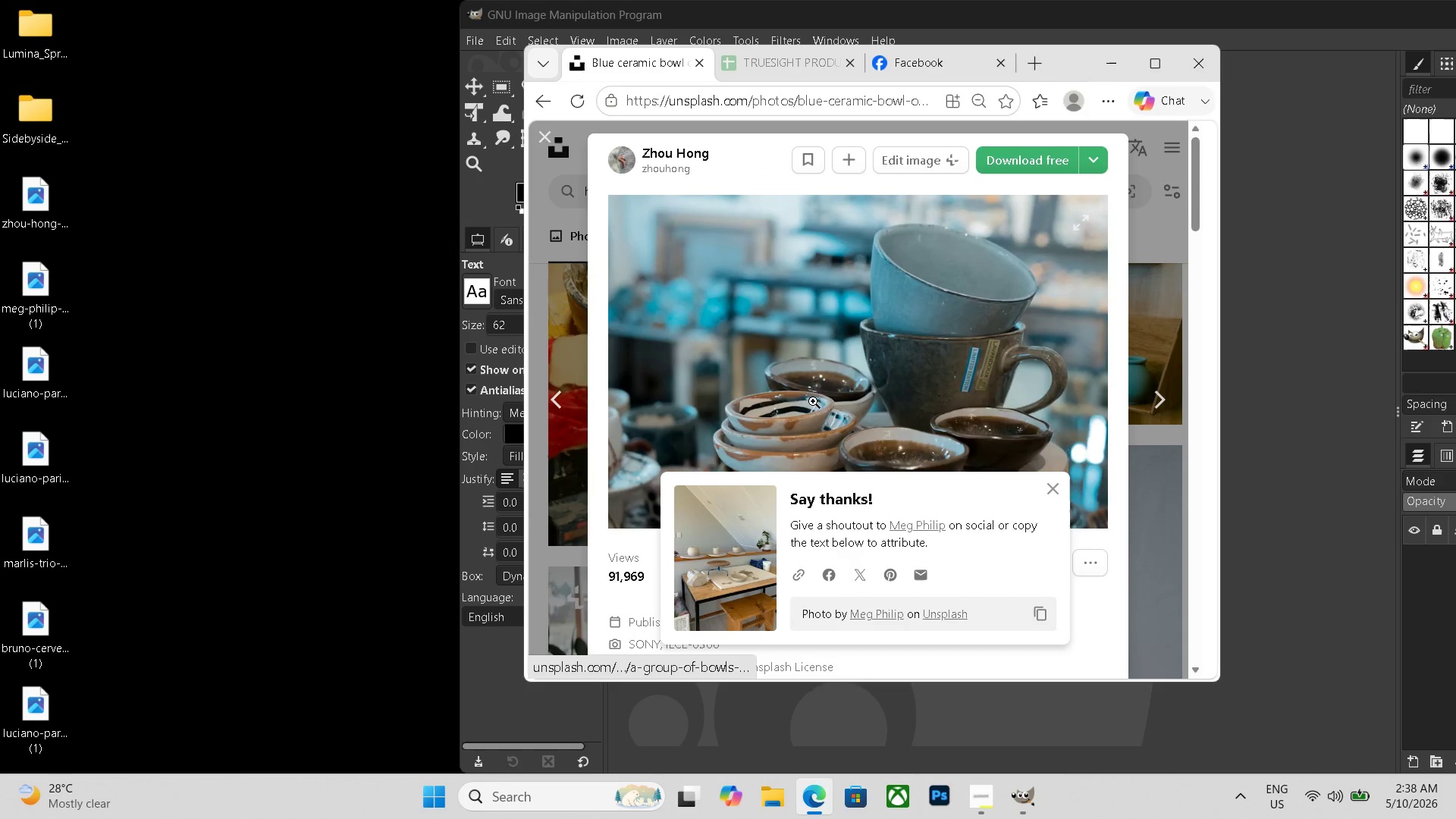 
scroll: coordinate [930, 453], scroll_direction: down, amount: 7.0
 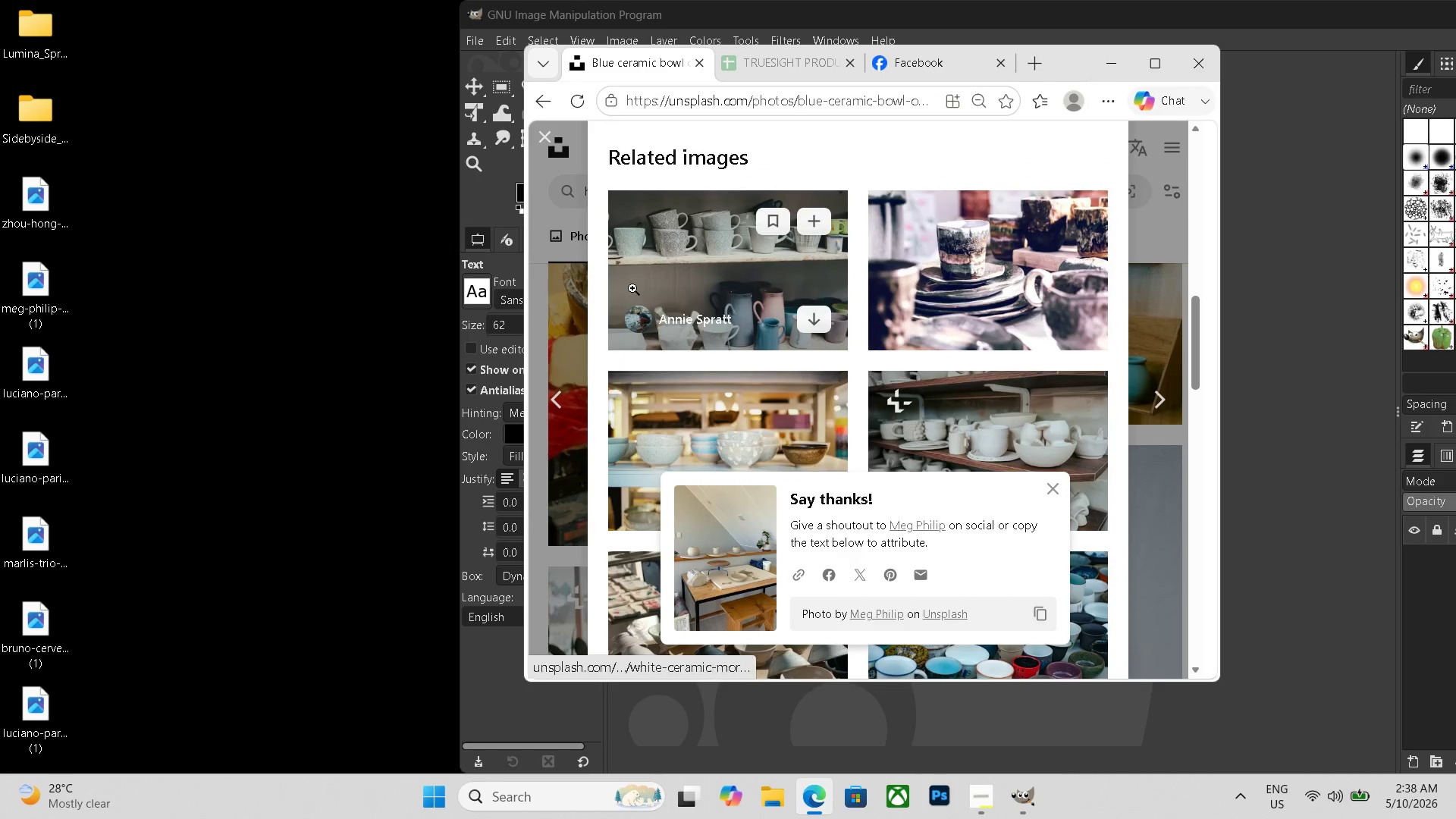 
left_click([688, 282])
 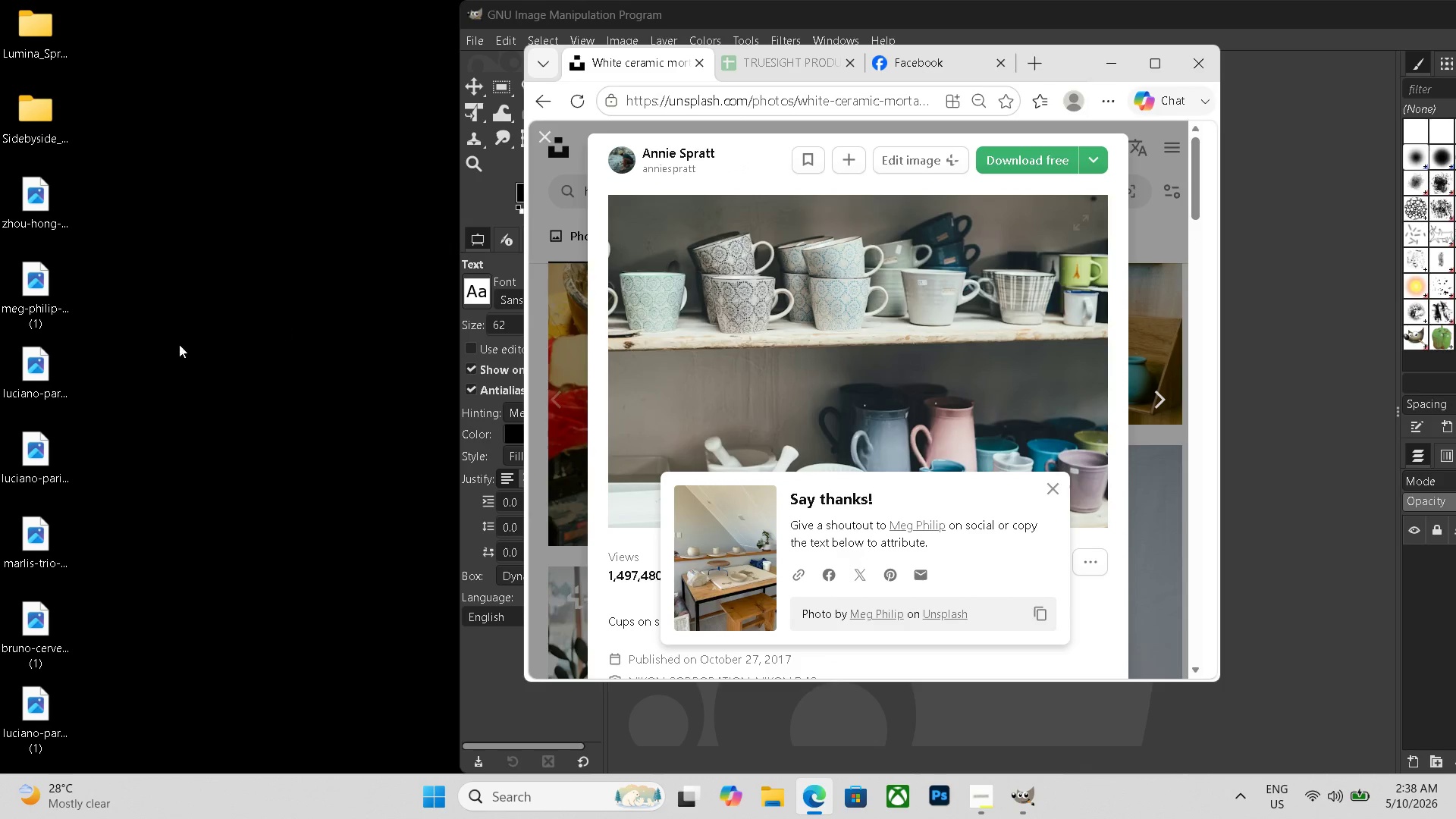 
left_click([1025, 163])
 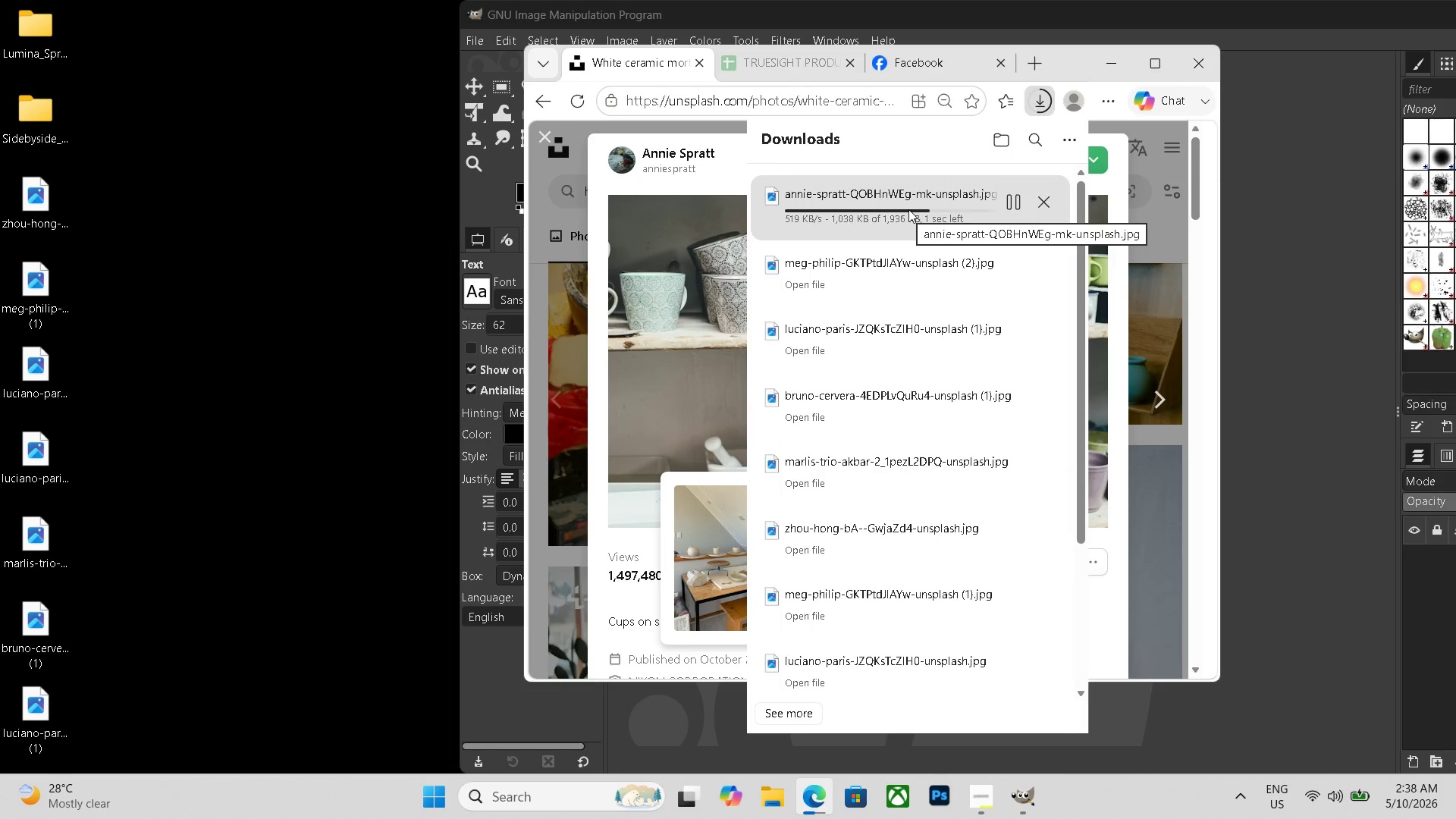 
left_click_drag(start_coordinate=[908, 209], to_coordinate=[115, 22])
 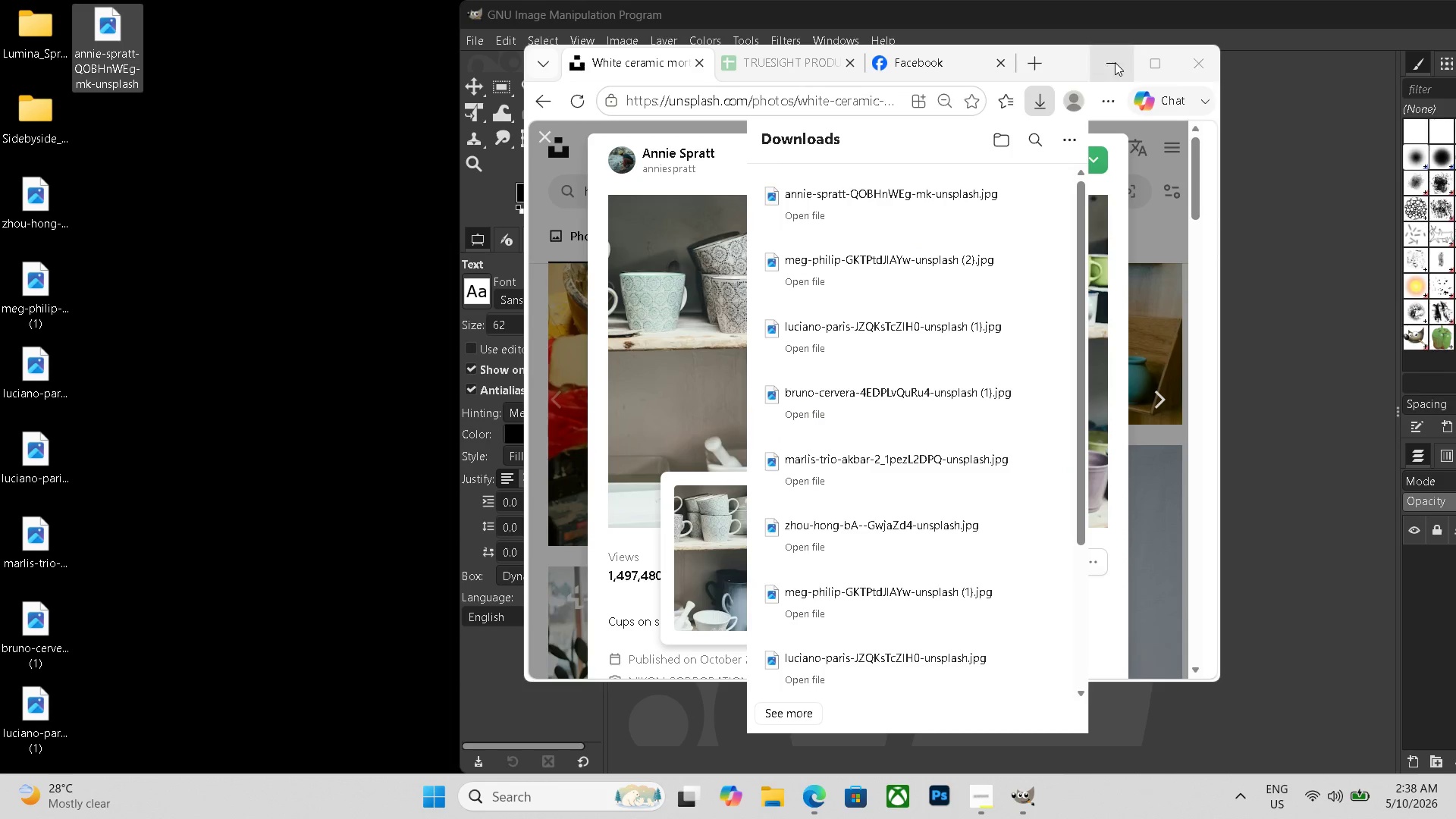 
left_click([1119, 64])
 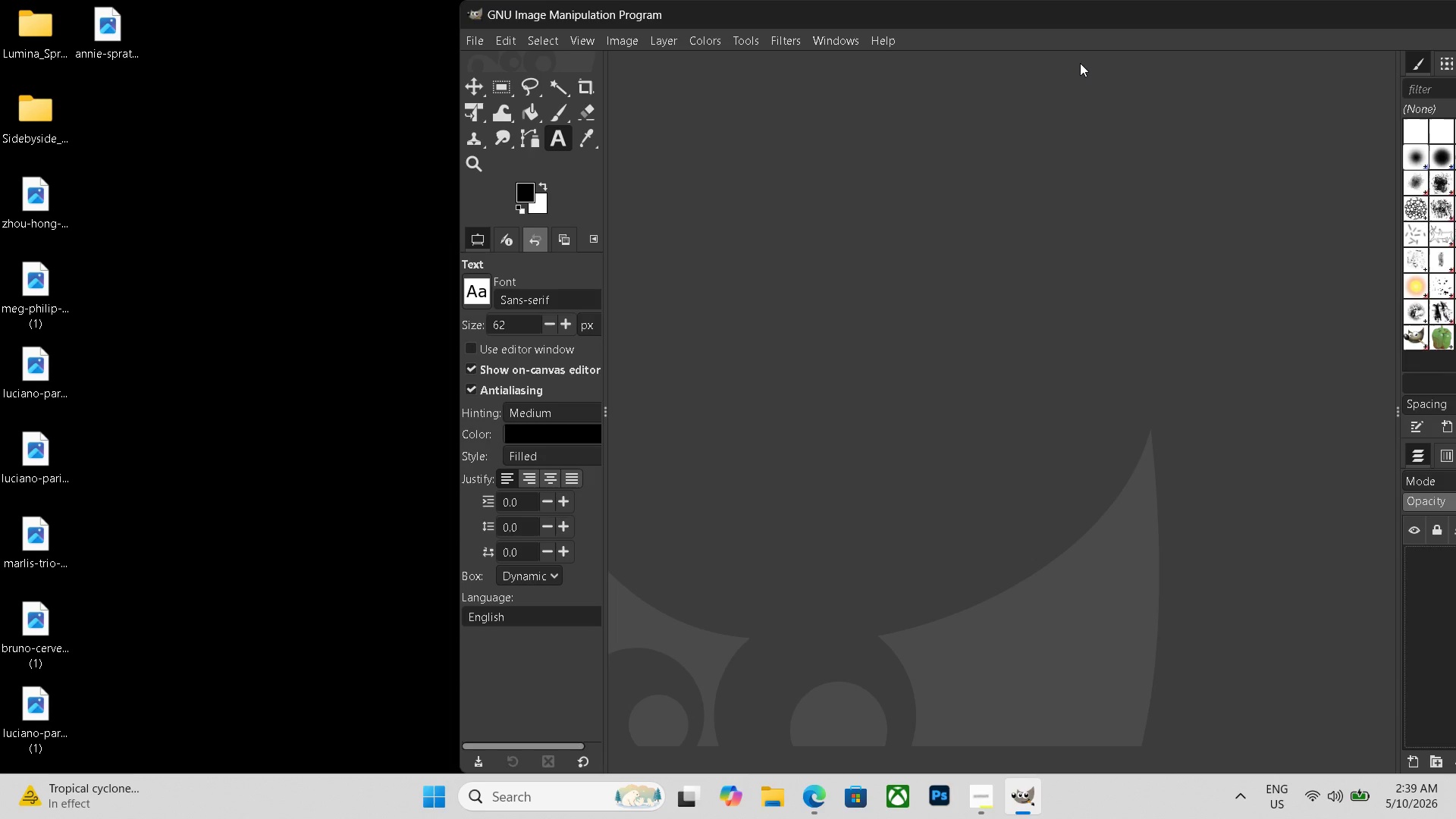 
wait(51.36)
 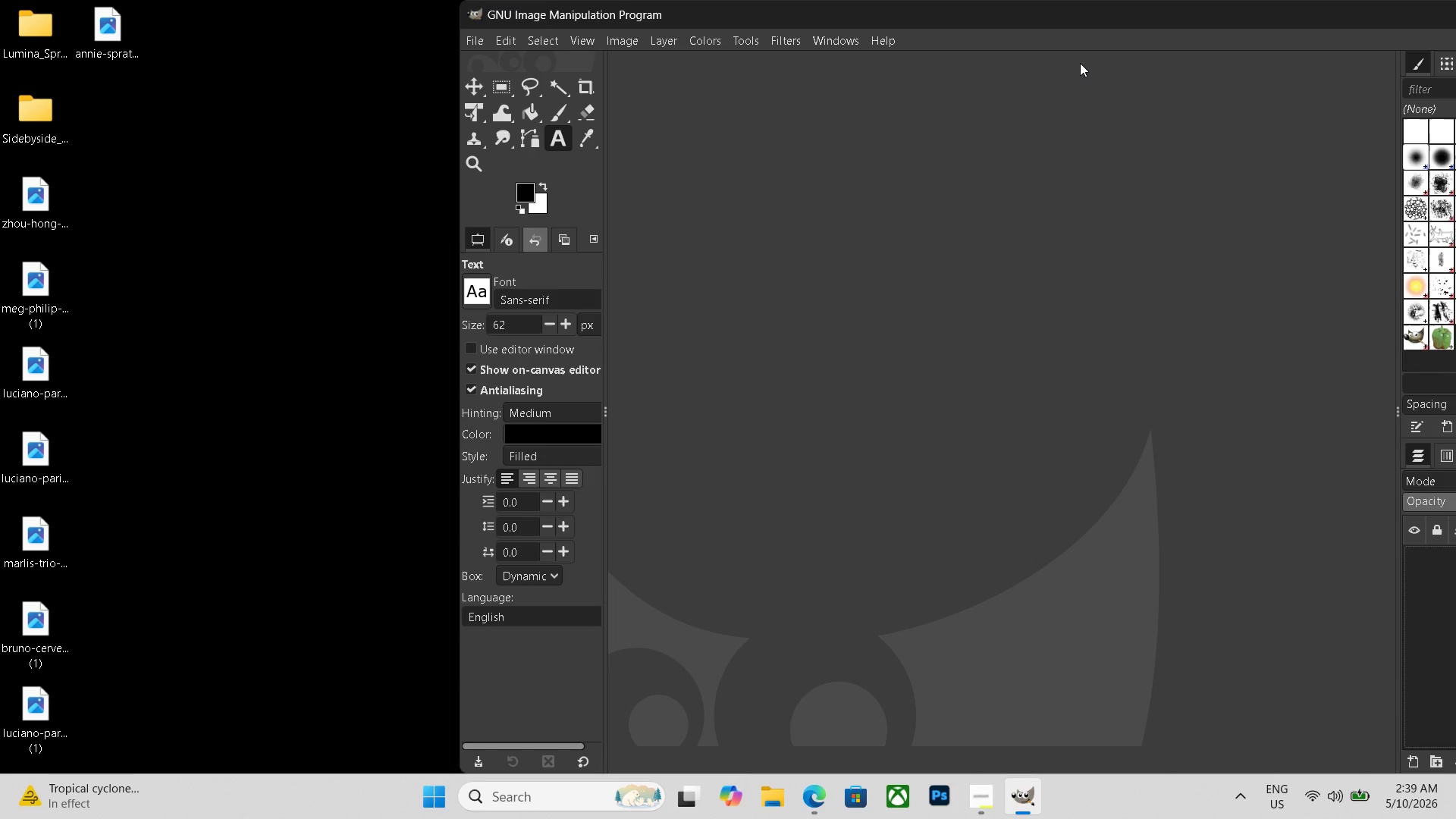 
left_click_drag(start_coordinate=[41, 194], to_coordinate=[952, 320])
 